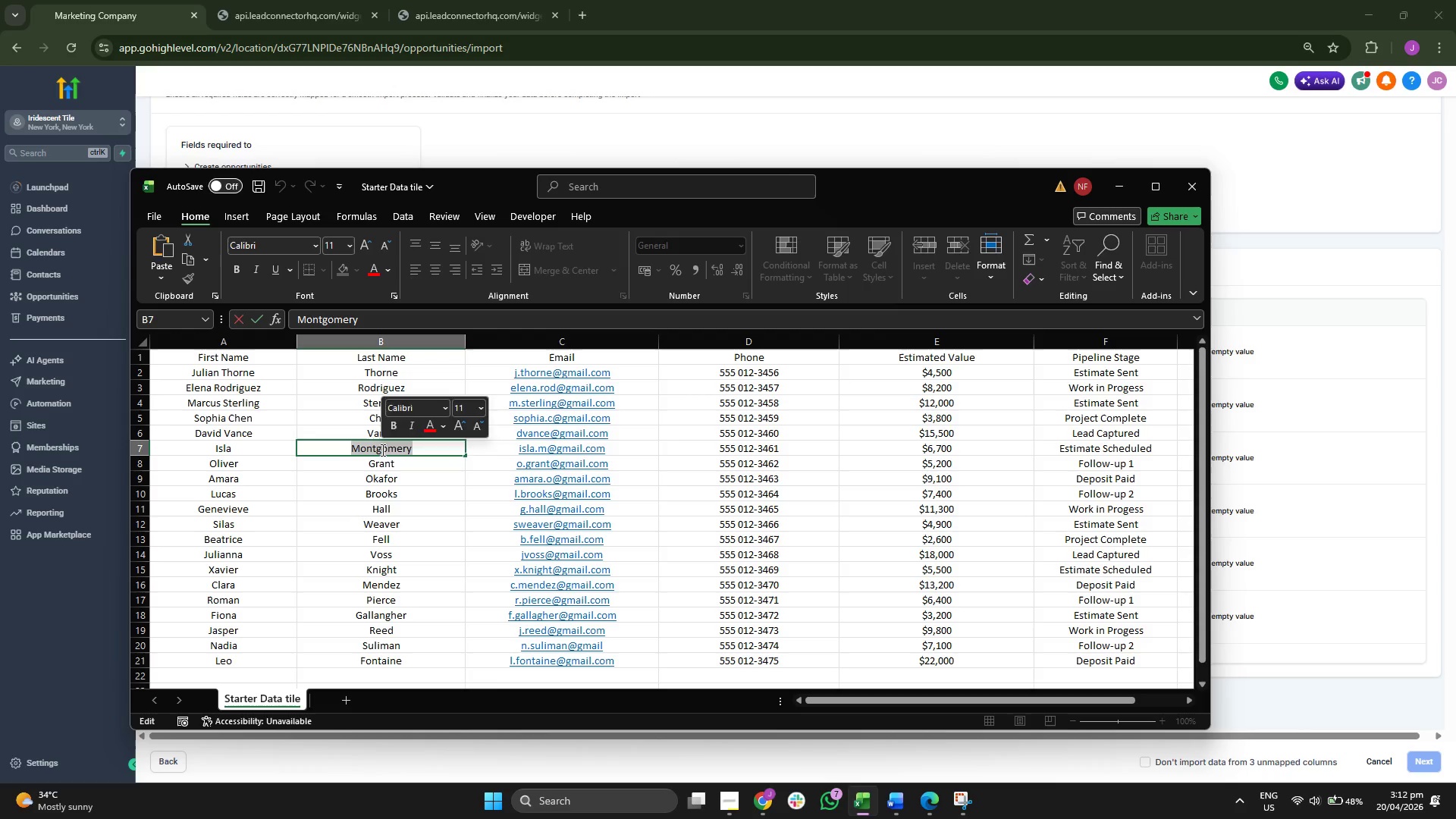 
key(Control+ControlLeft)
 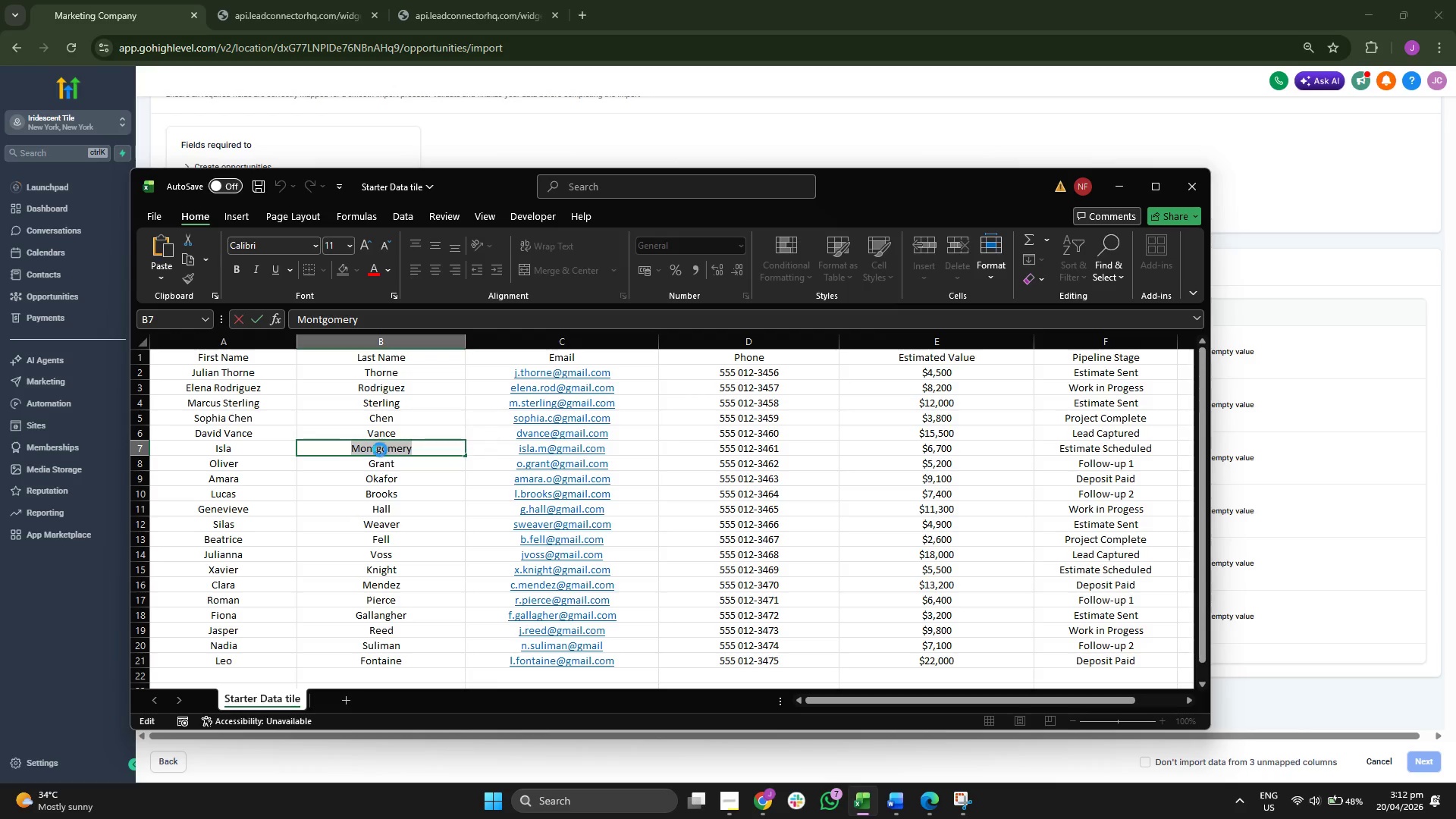 
key(Control+C)
 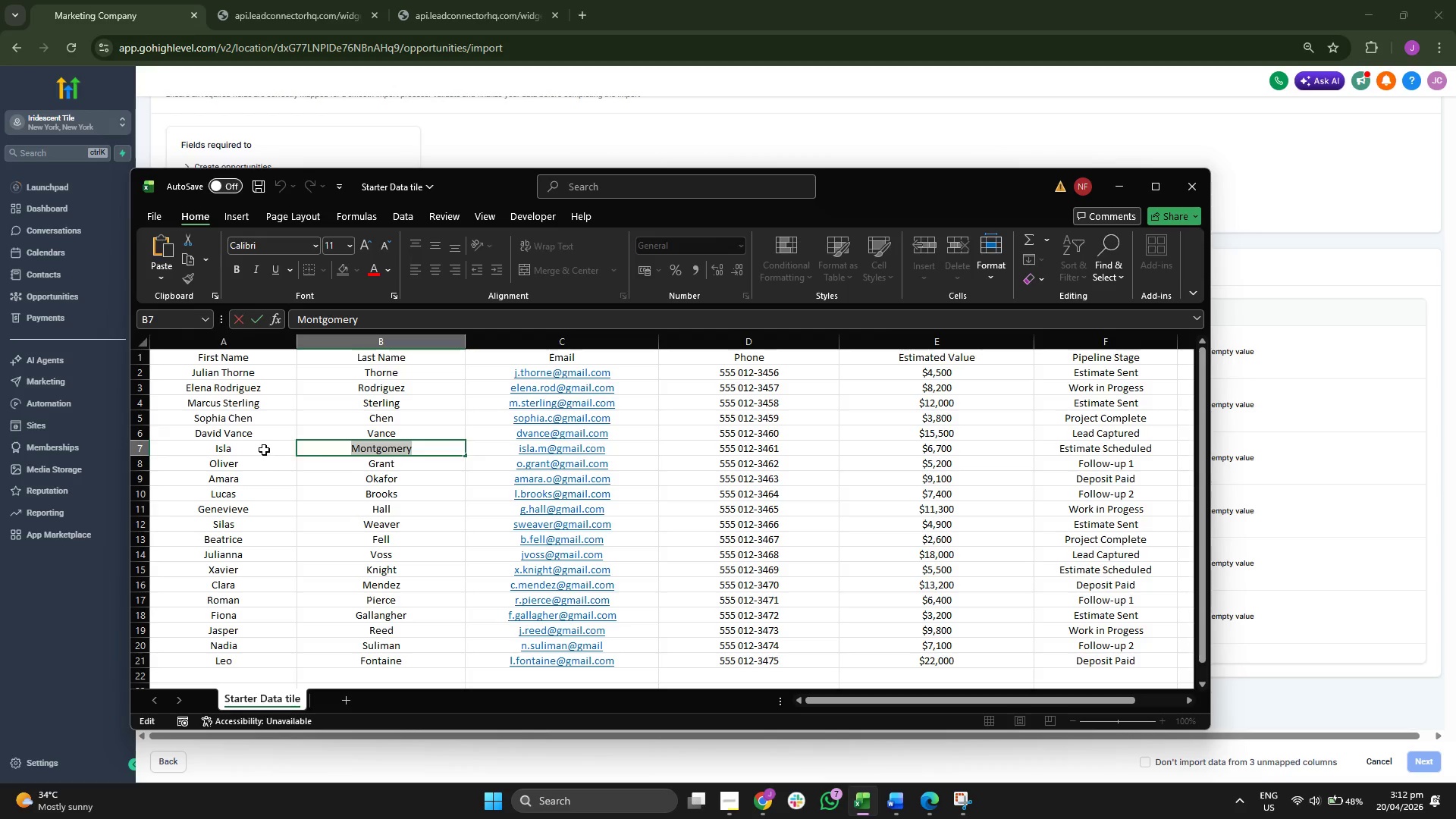 
double_click([264, 450])
 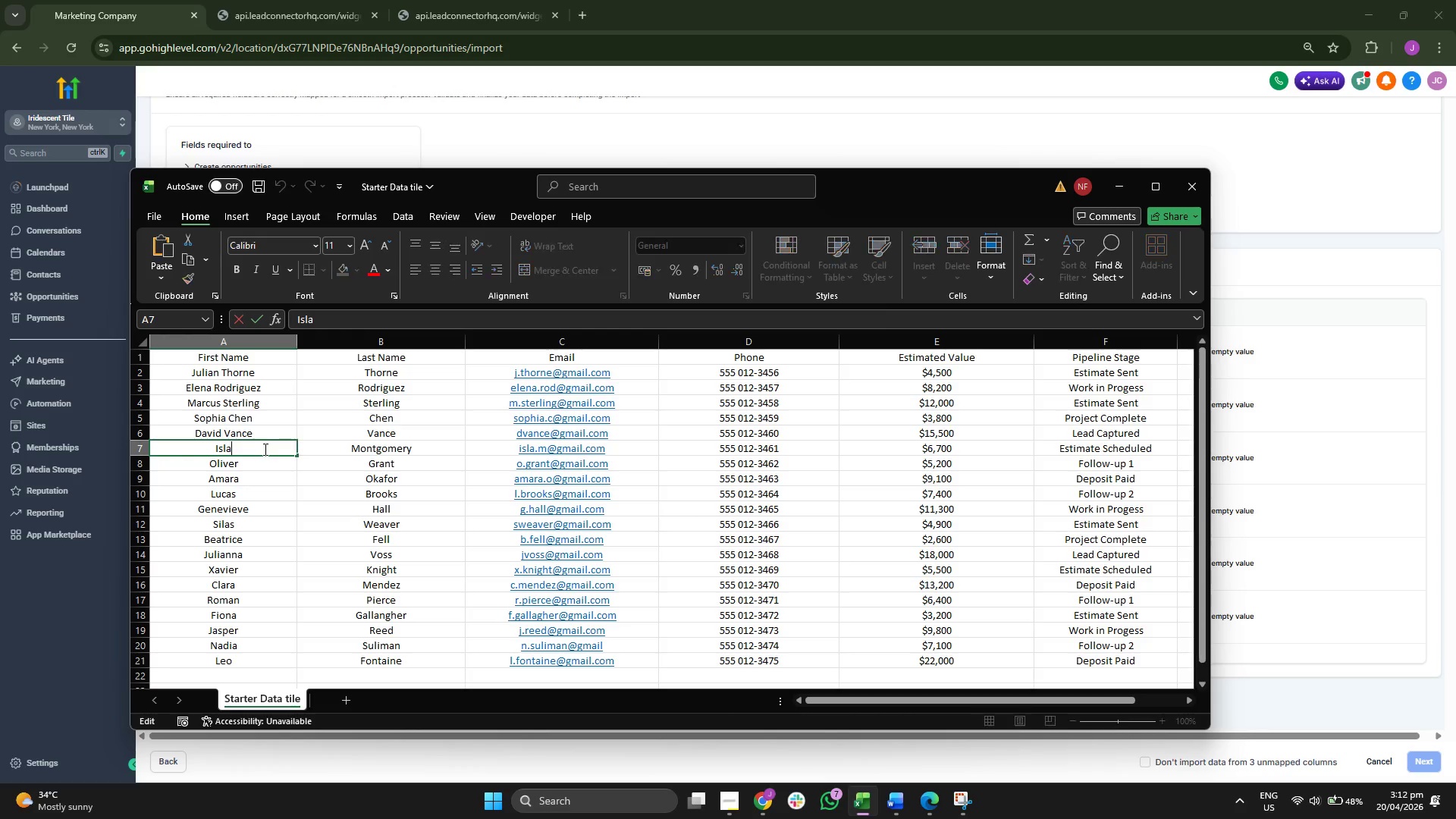 
key(Space)
 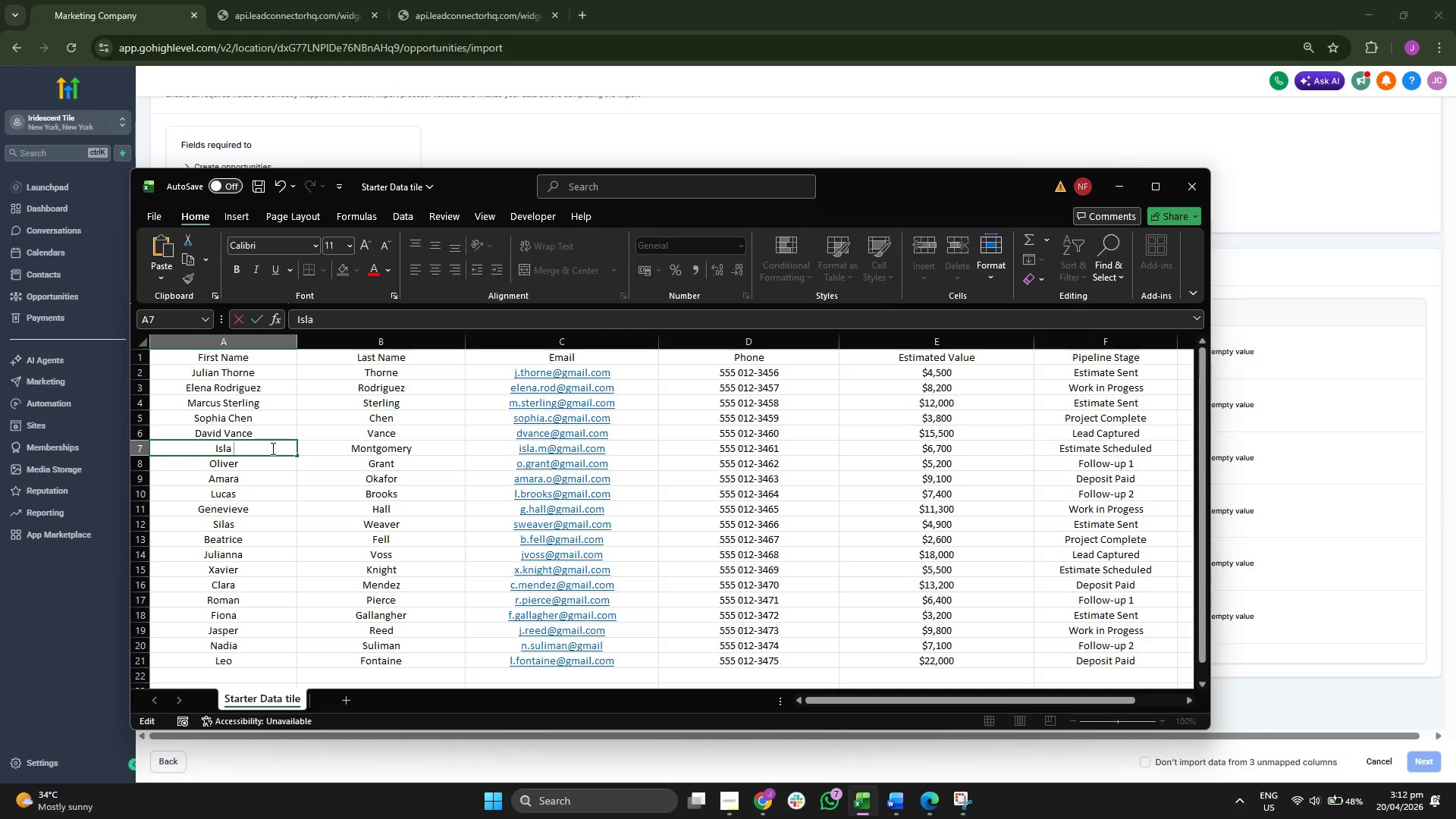 
key(Control+ControlLeft)
 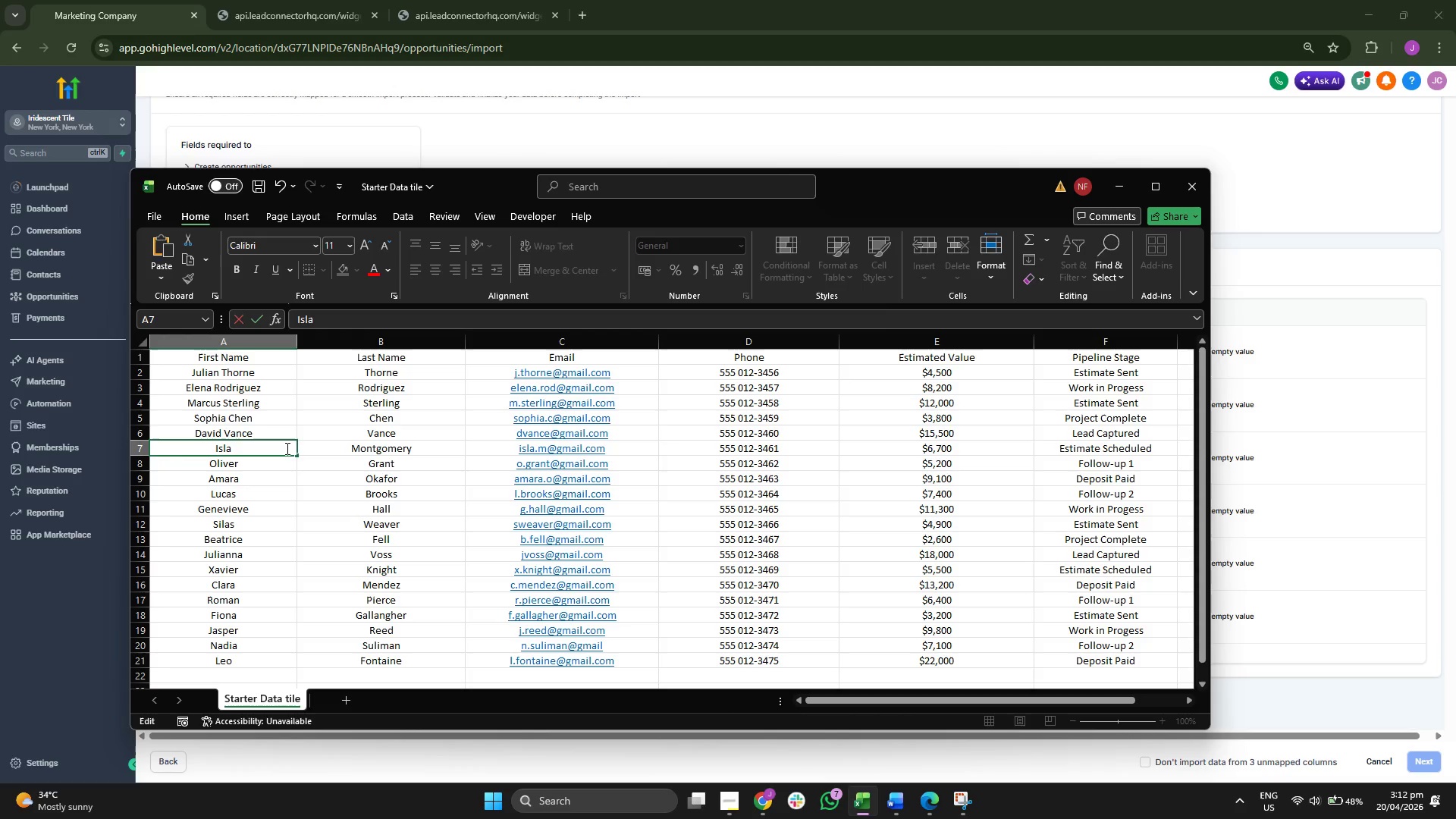 
key(Control+V)
 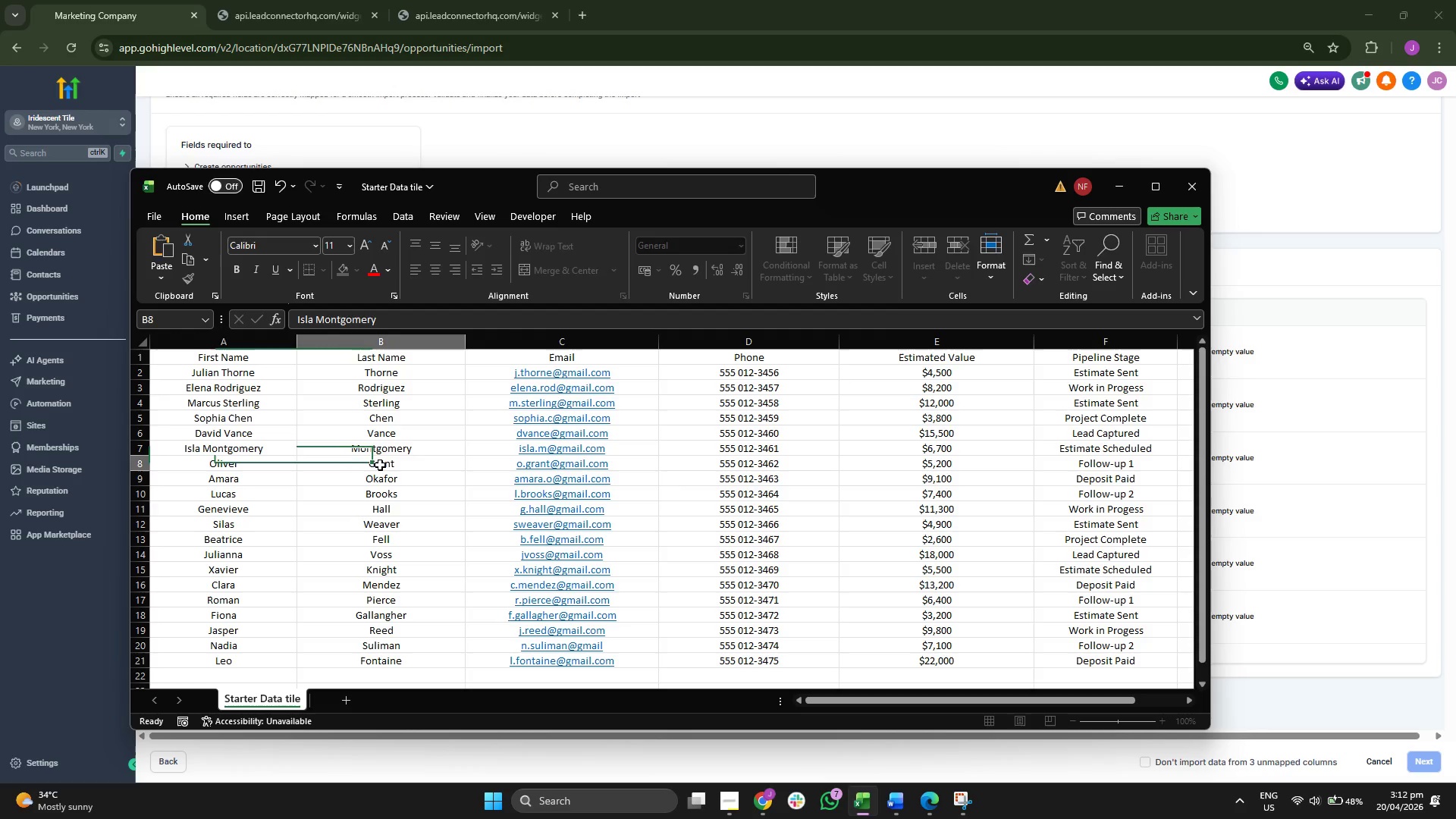 
double_click([380, 465])
 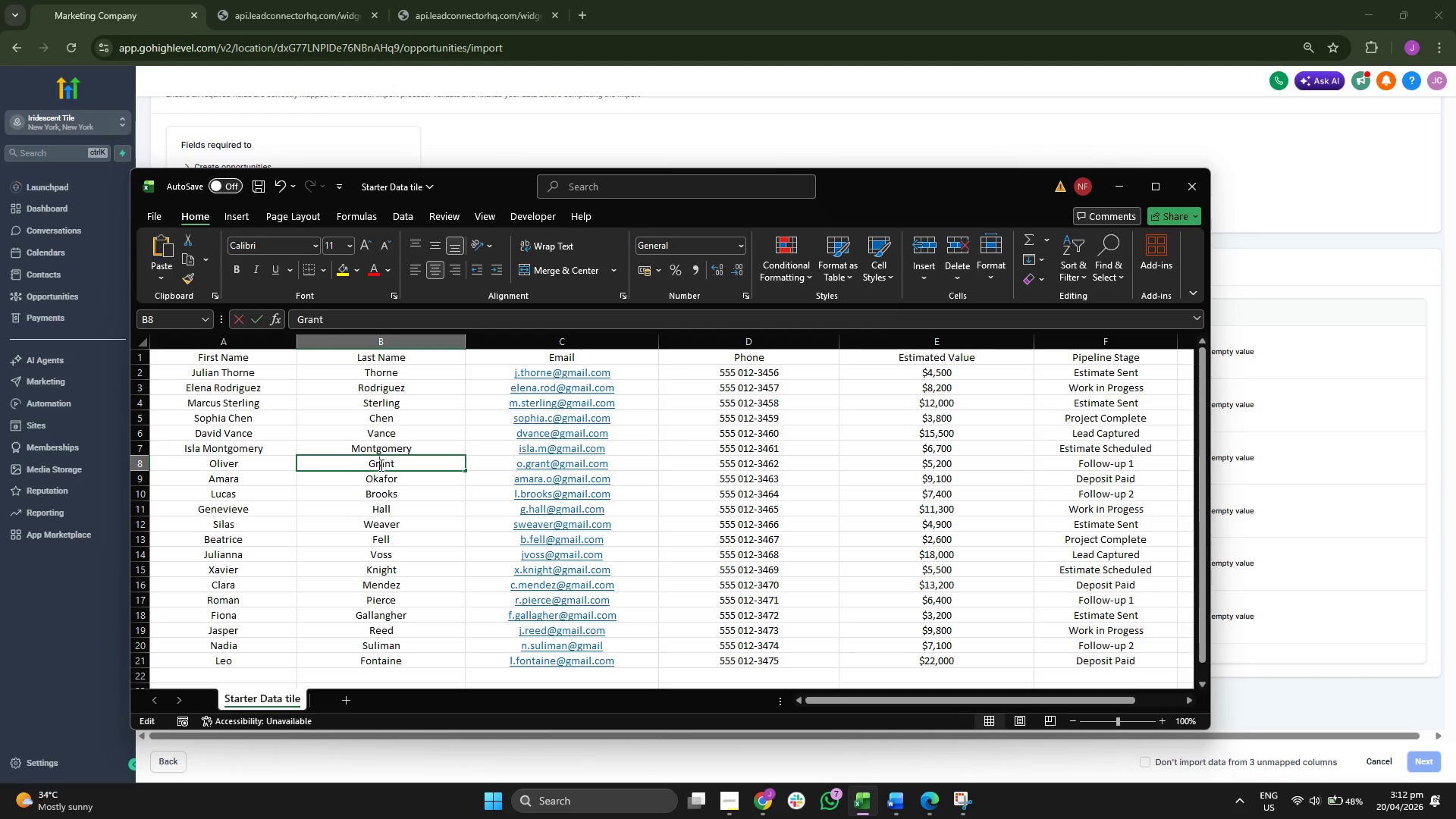 
triple_click([380, 465])
 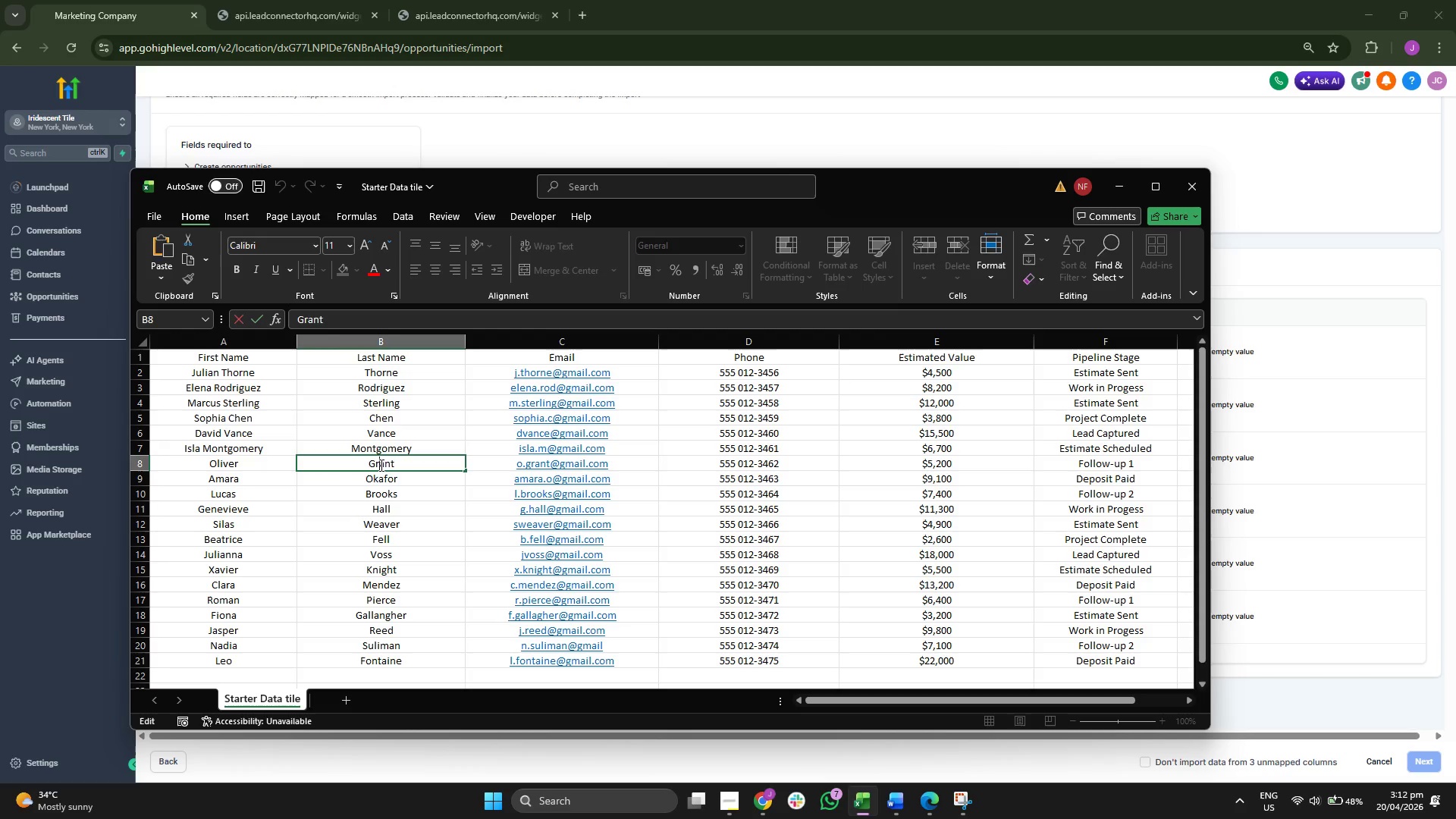 
triple_click([380, 465])
 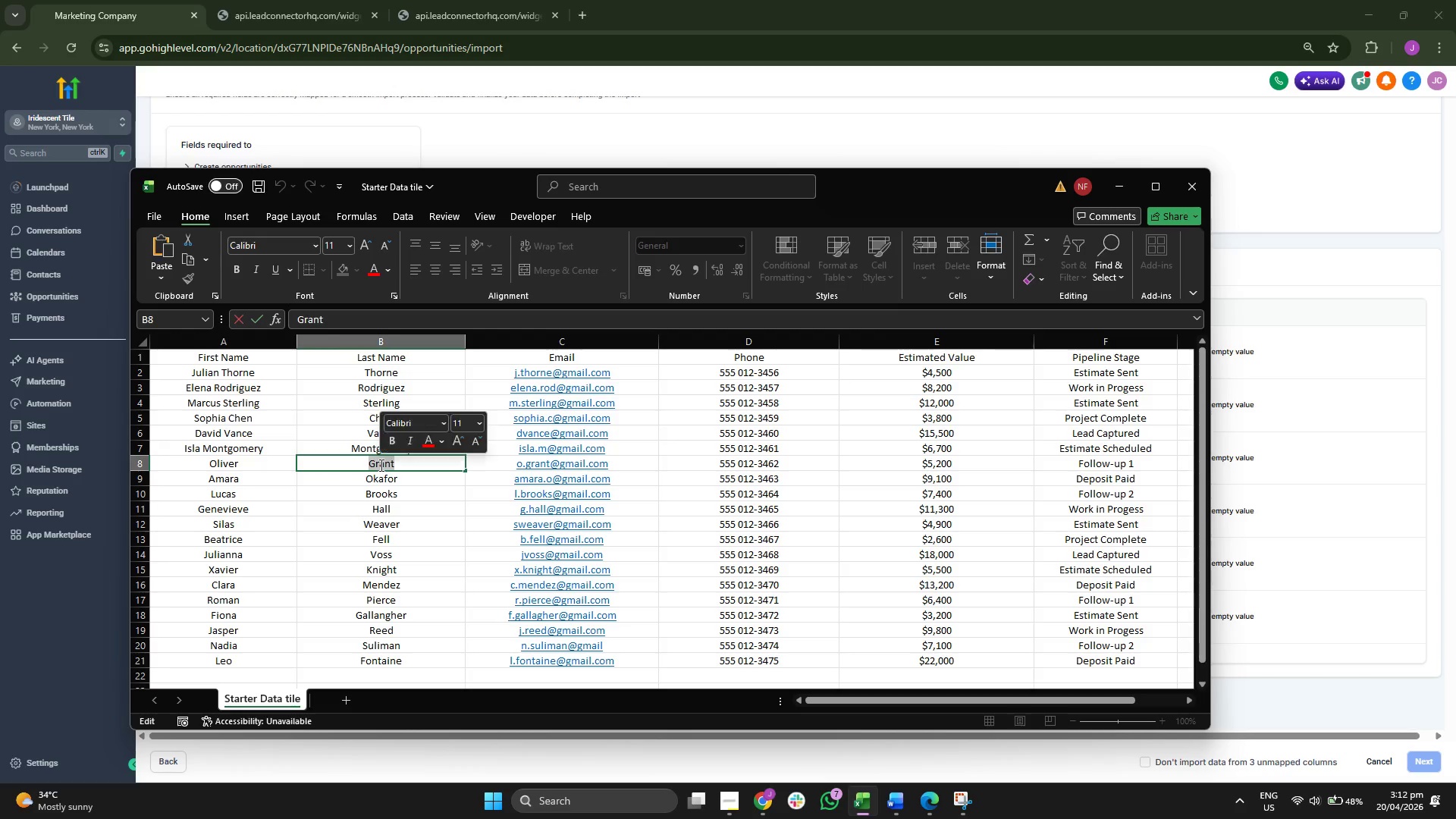 
key(Control+ControlLeft)
 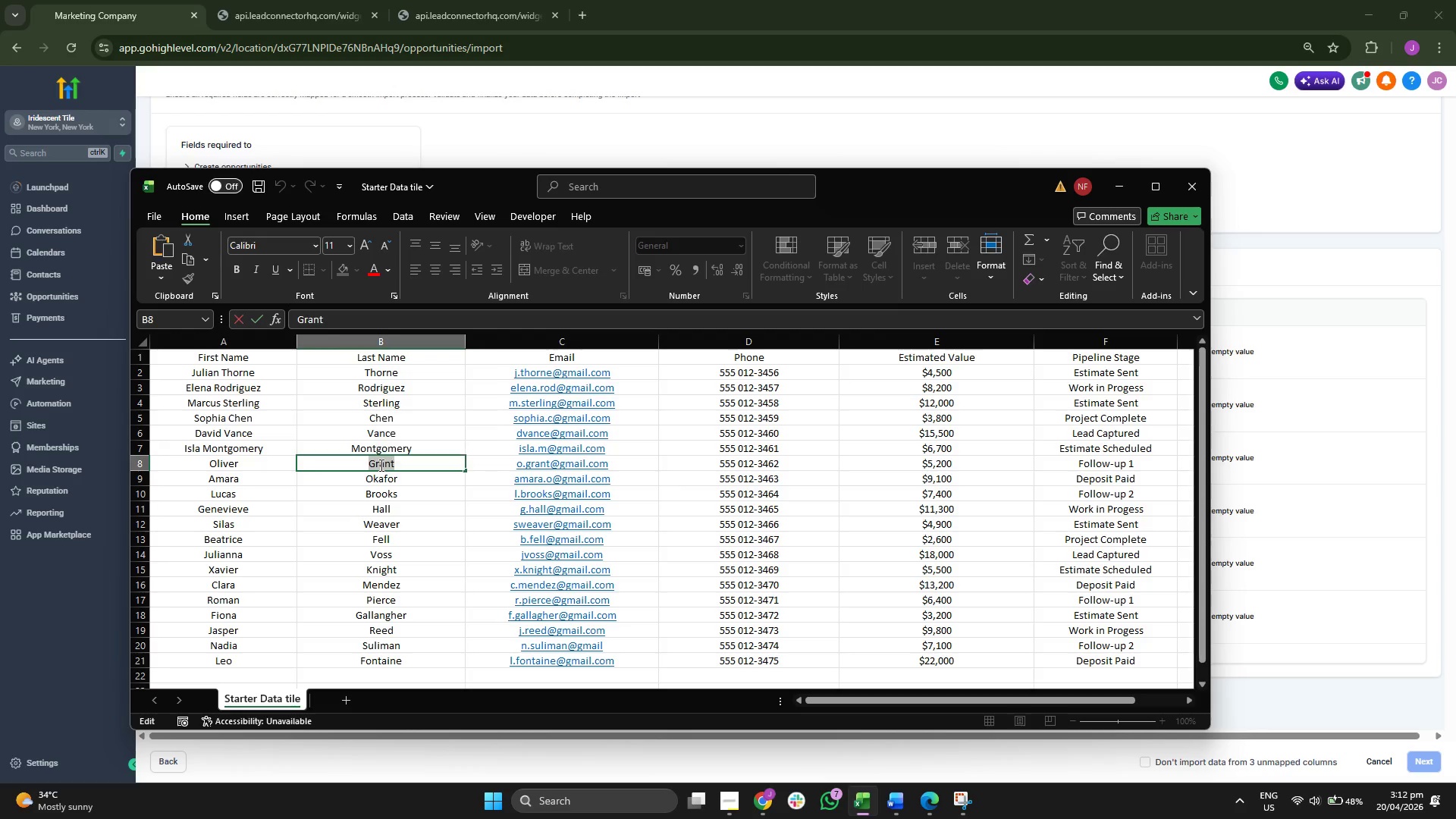 
key(Control+C)
 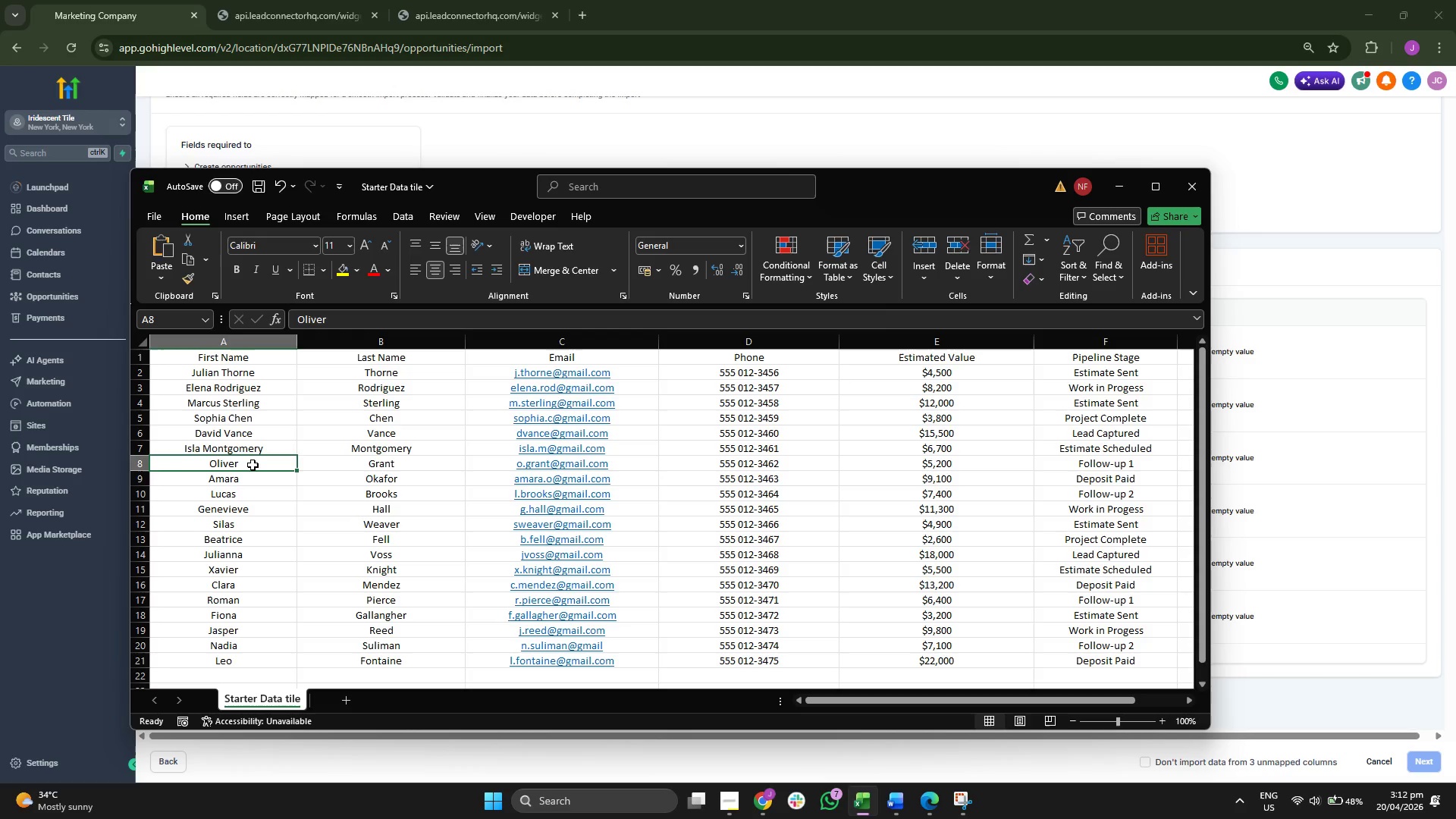 
double_click([253, 465])
 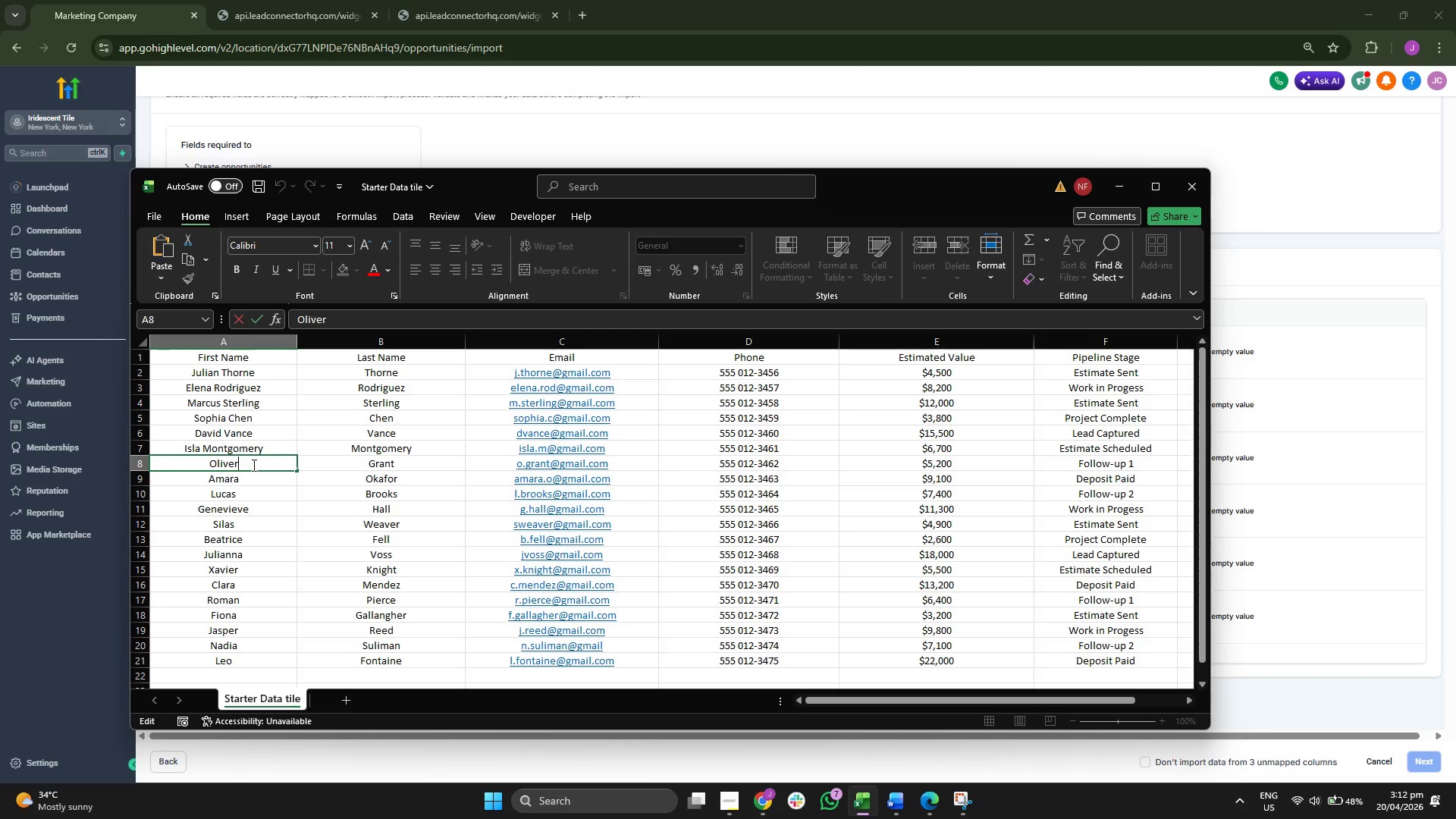 
key(Space)
 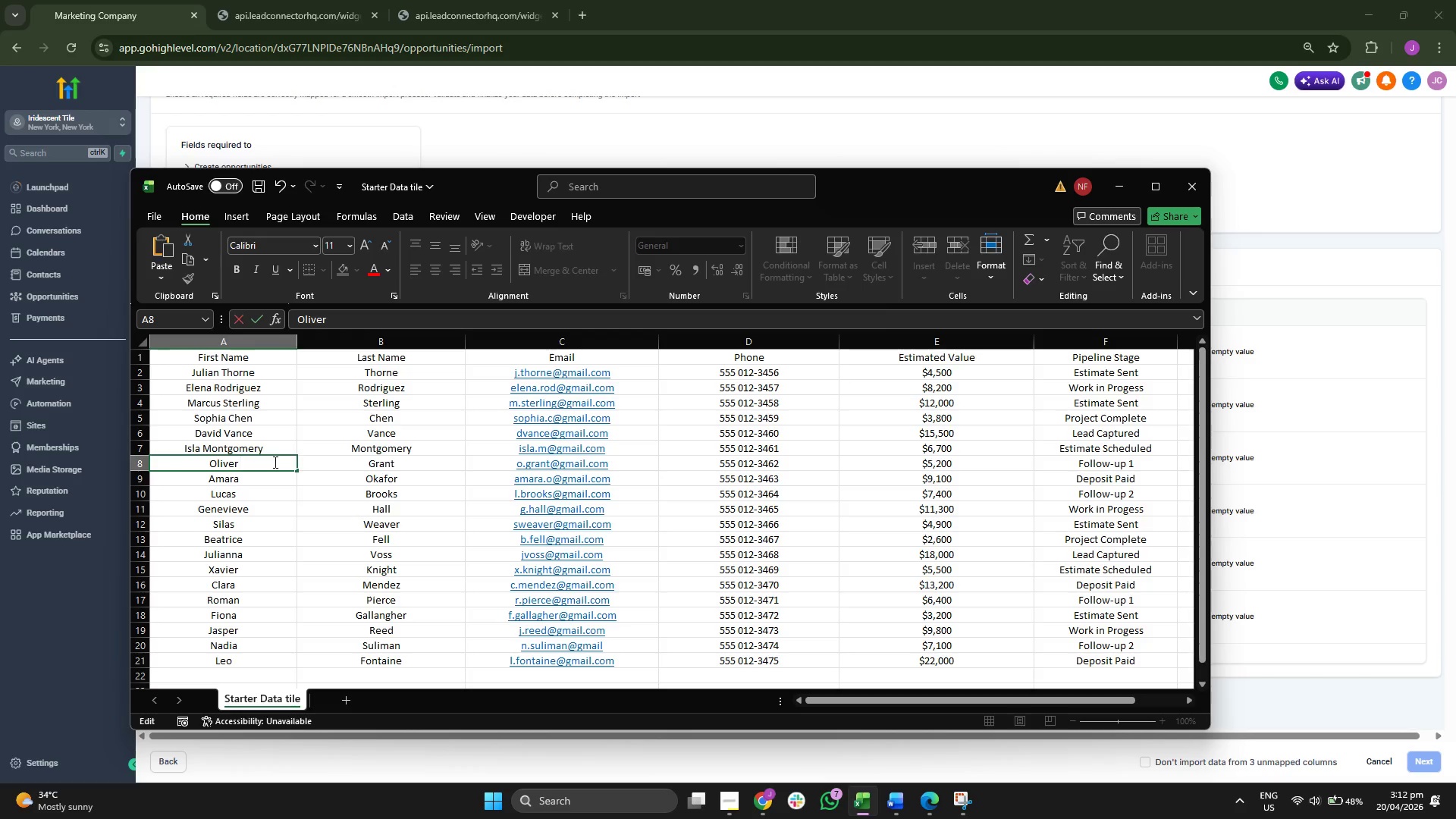 
key(Control+ControlLeft)
 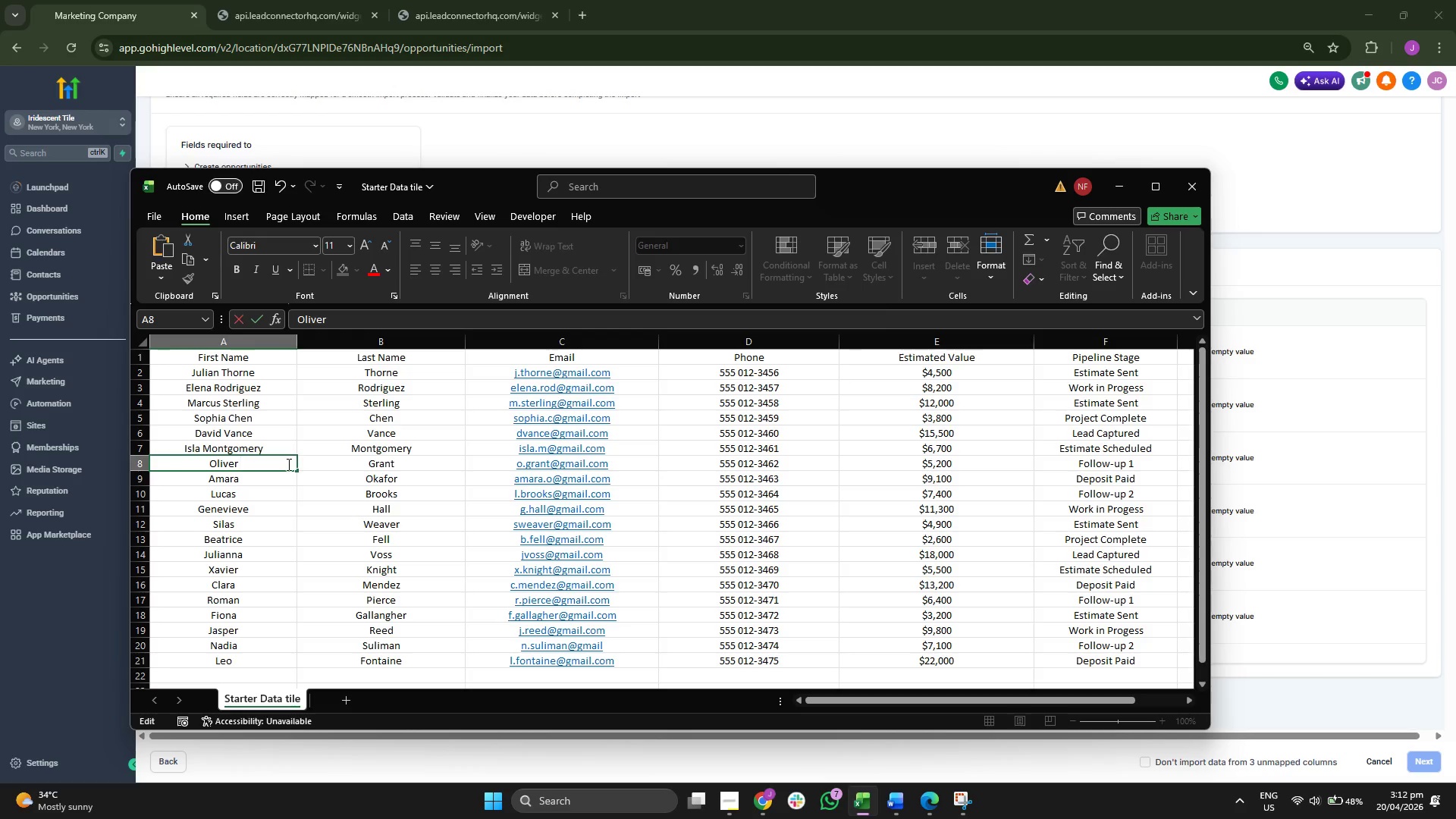 
key(Control+V)
 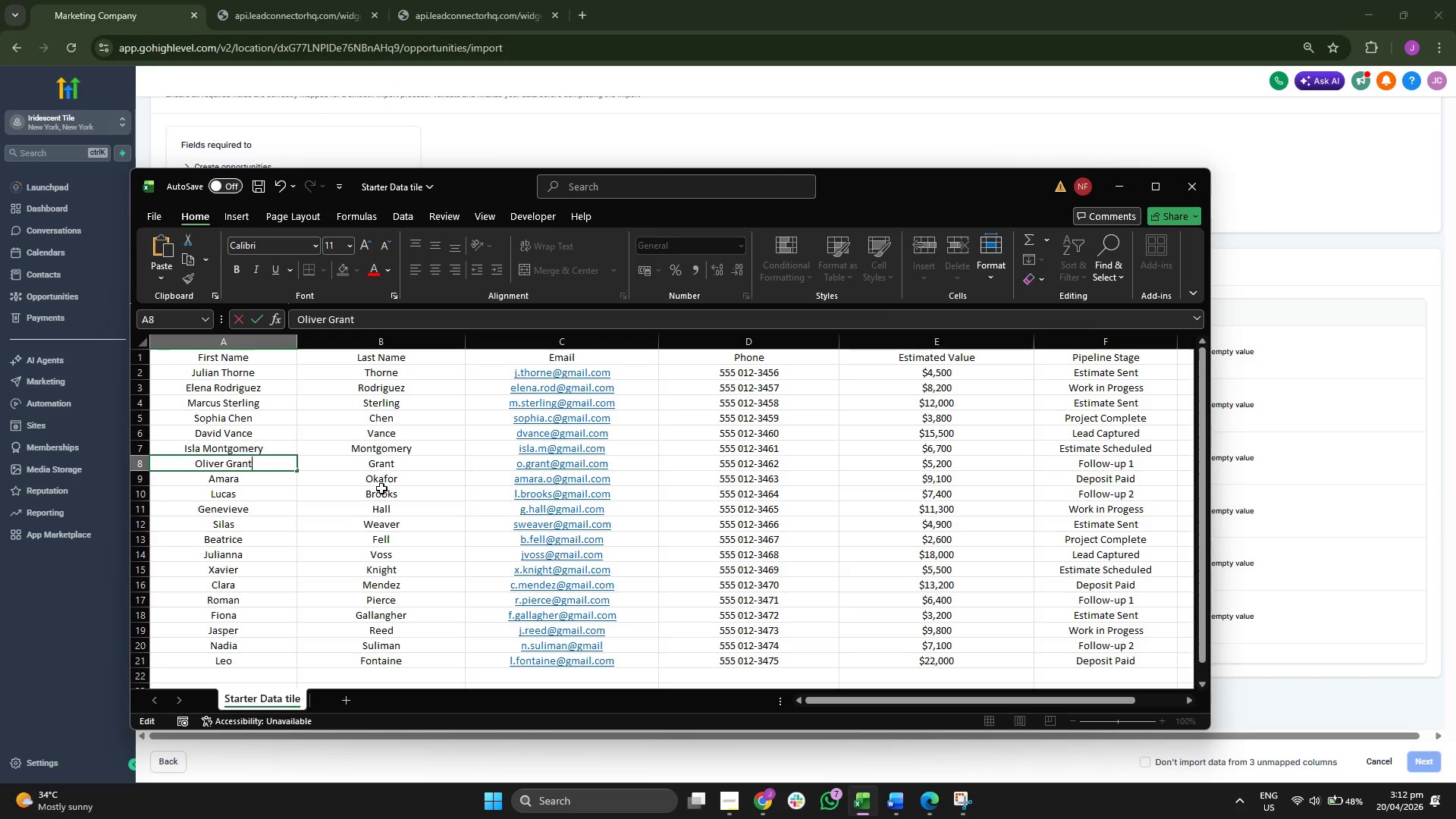 
double_click([385, 479])
 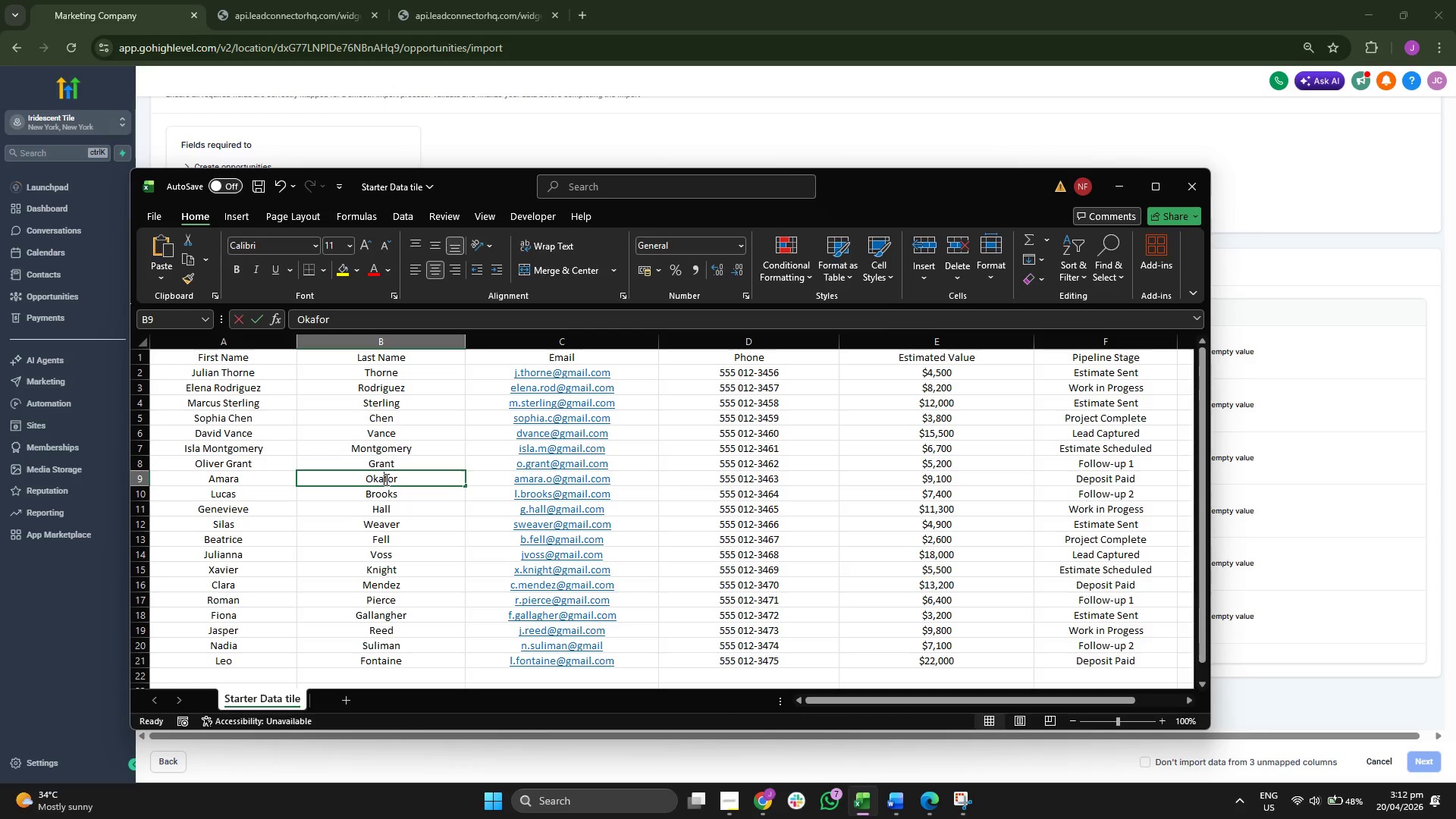 
triple_click([385, 479])
 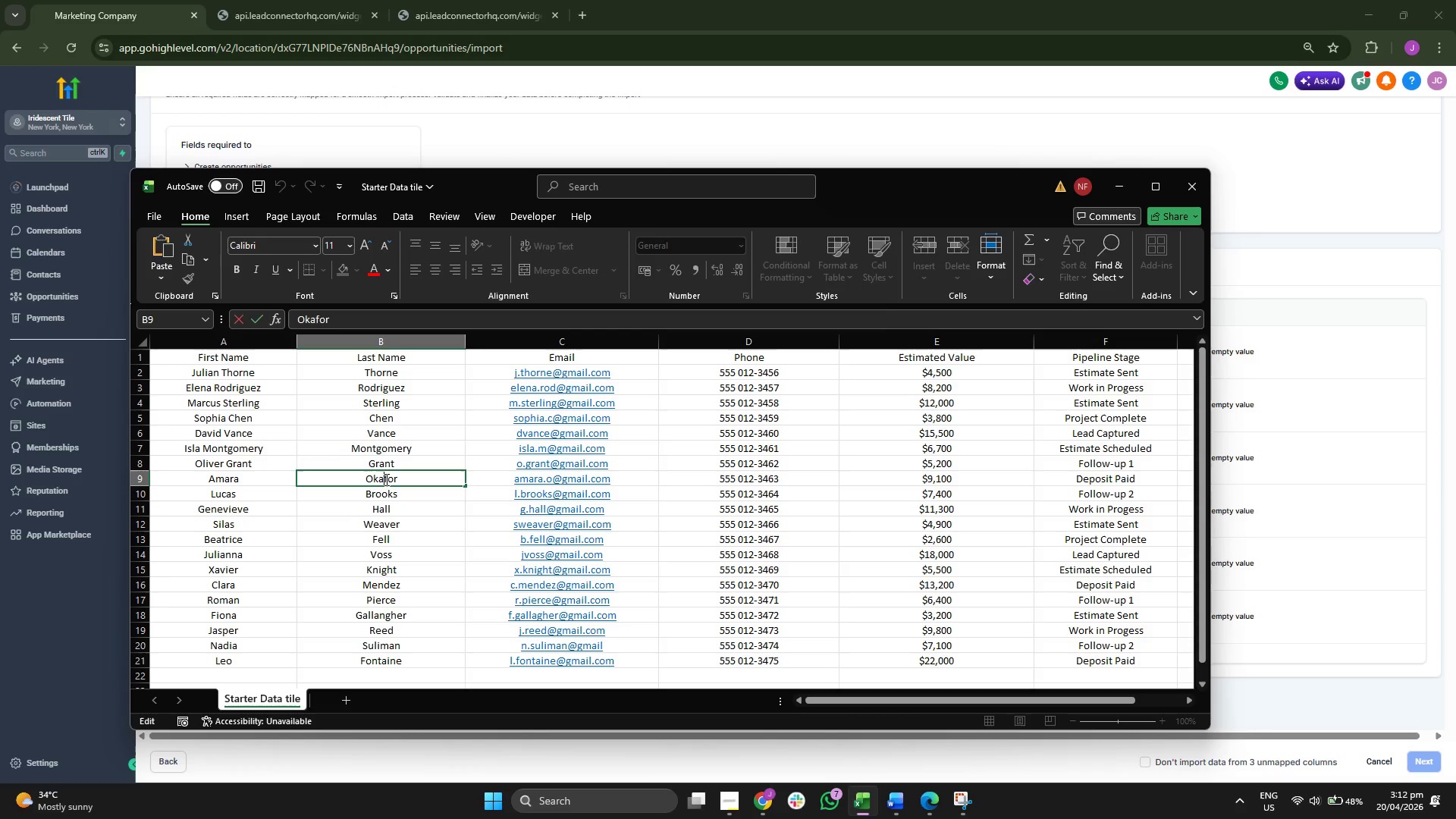 
triple_click([385, 479])
 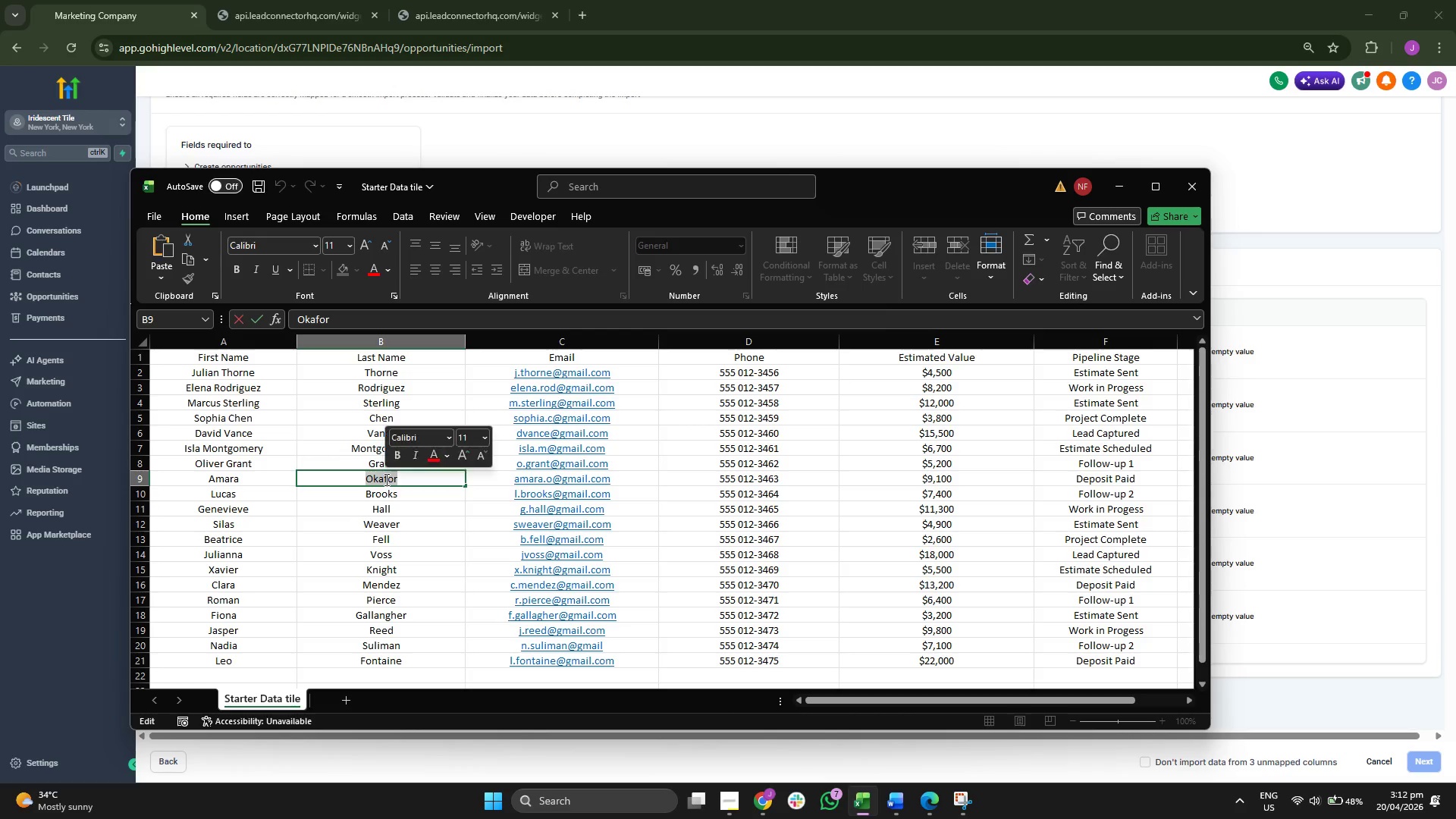 
key(Control+ControlLeft)
 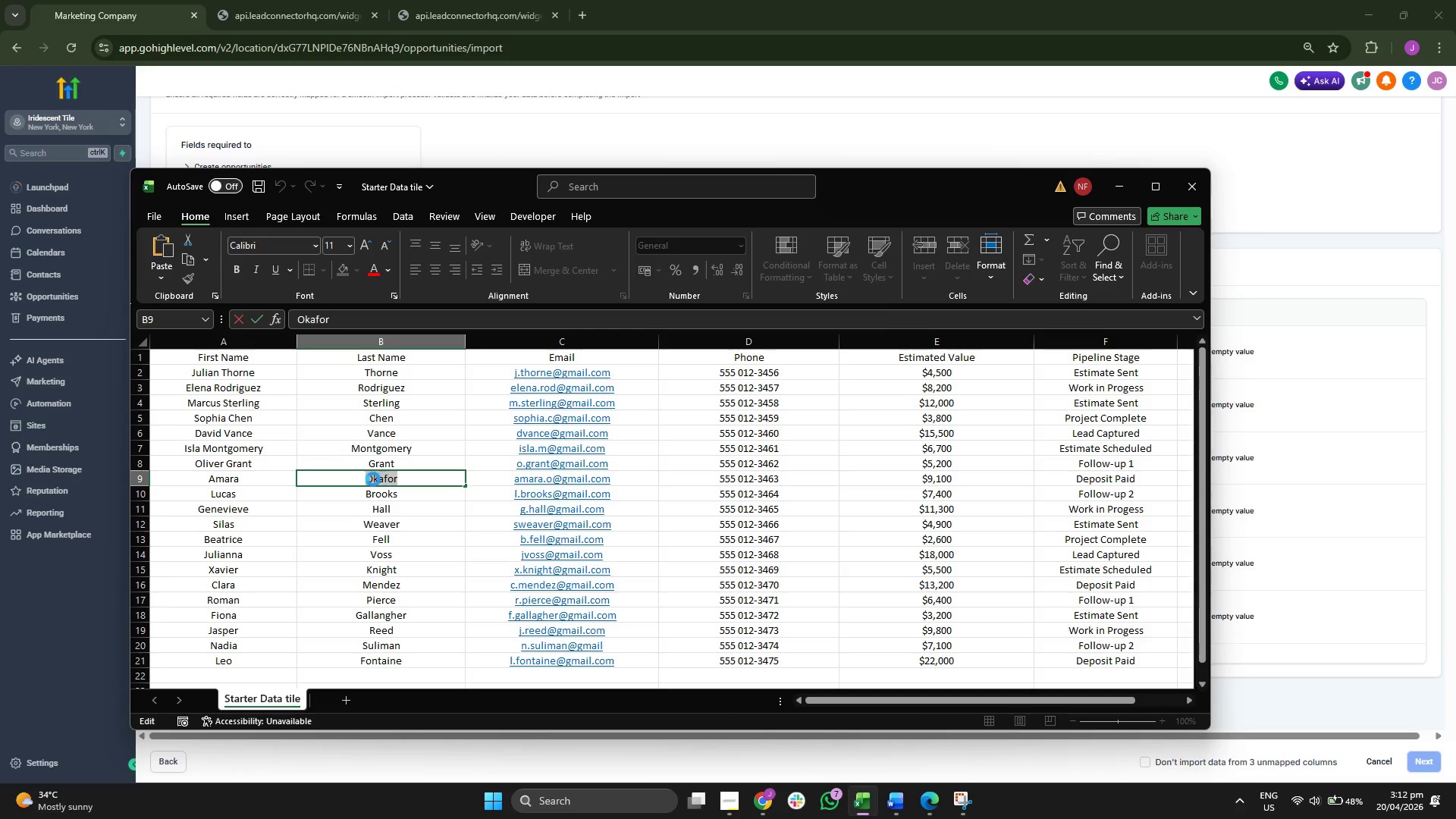 
key(Control+C)
 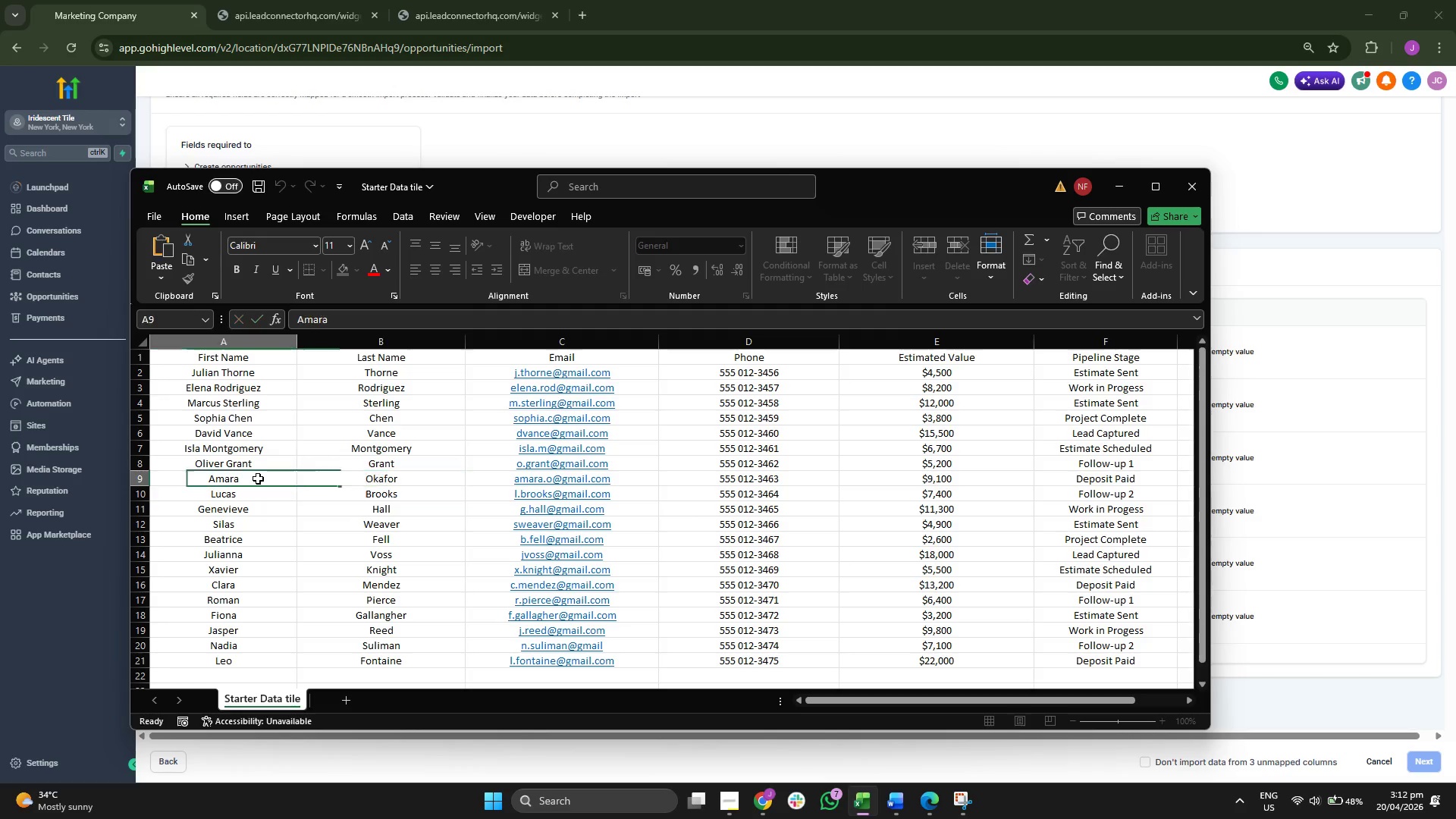 
double_click([258, 479])
 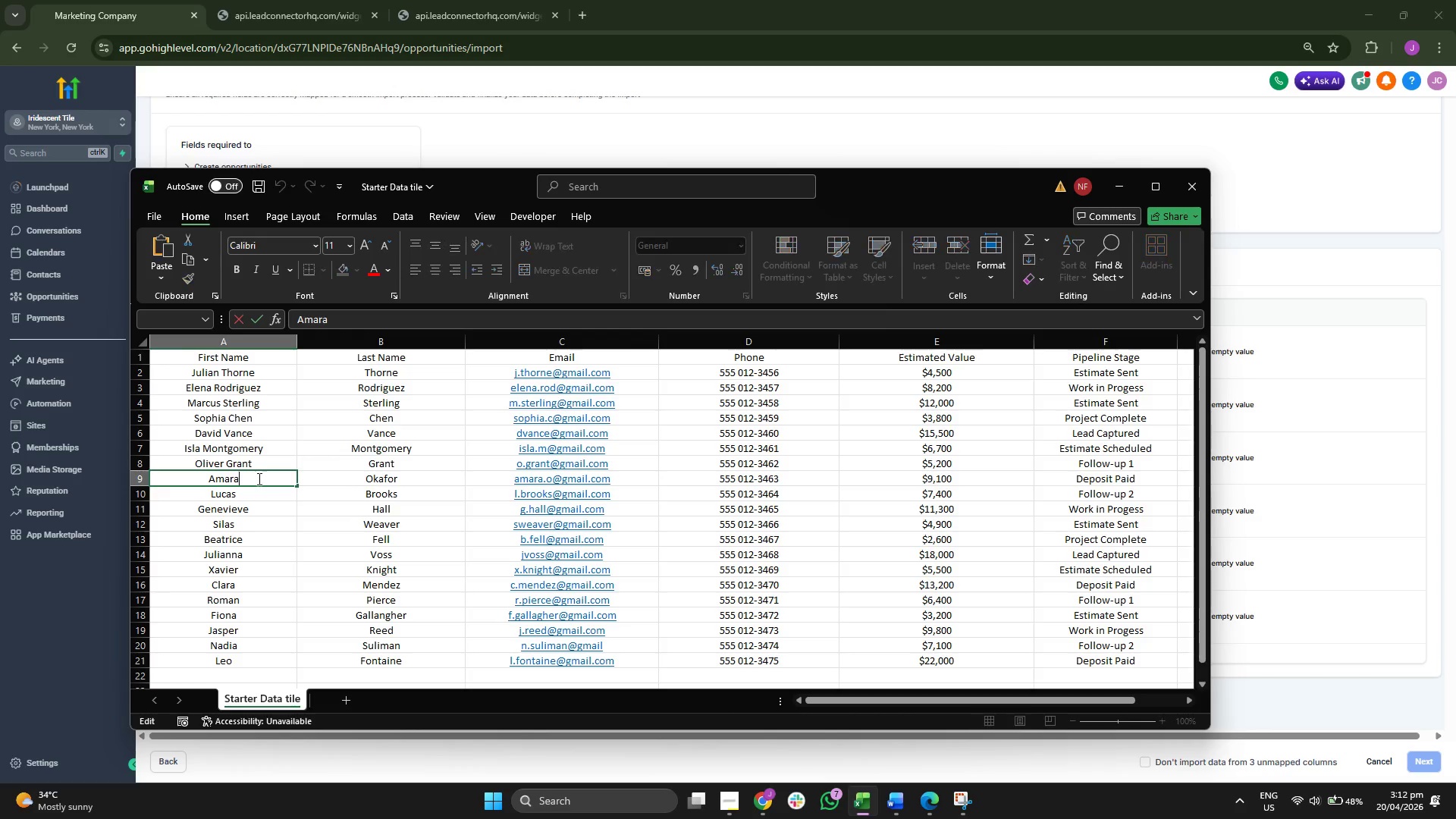 
key(Space)
 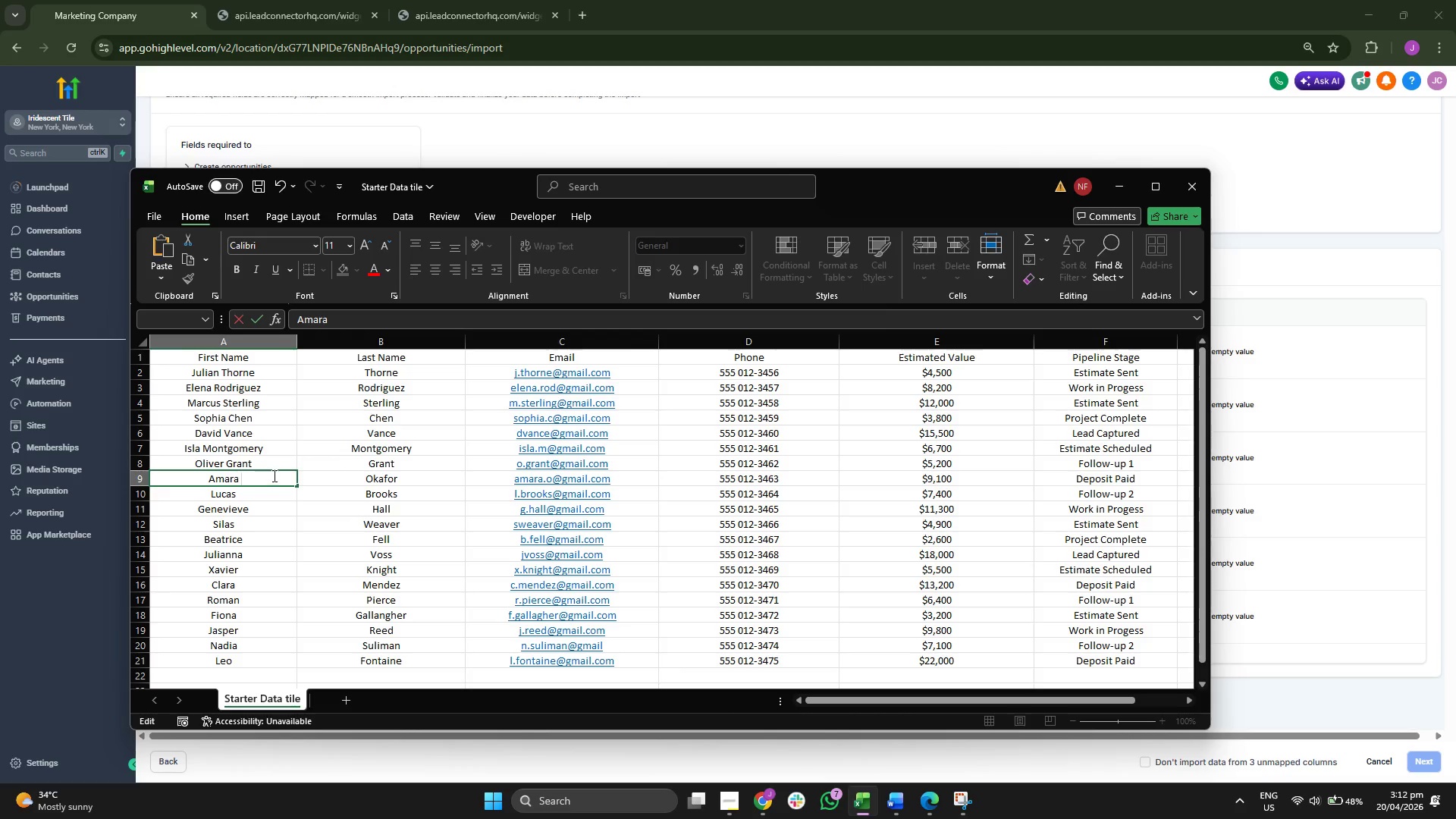 
key(Control+ControlLeft)
 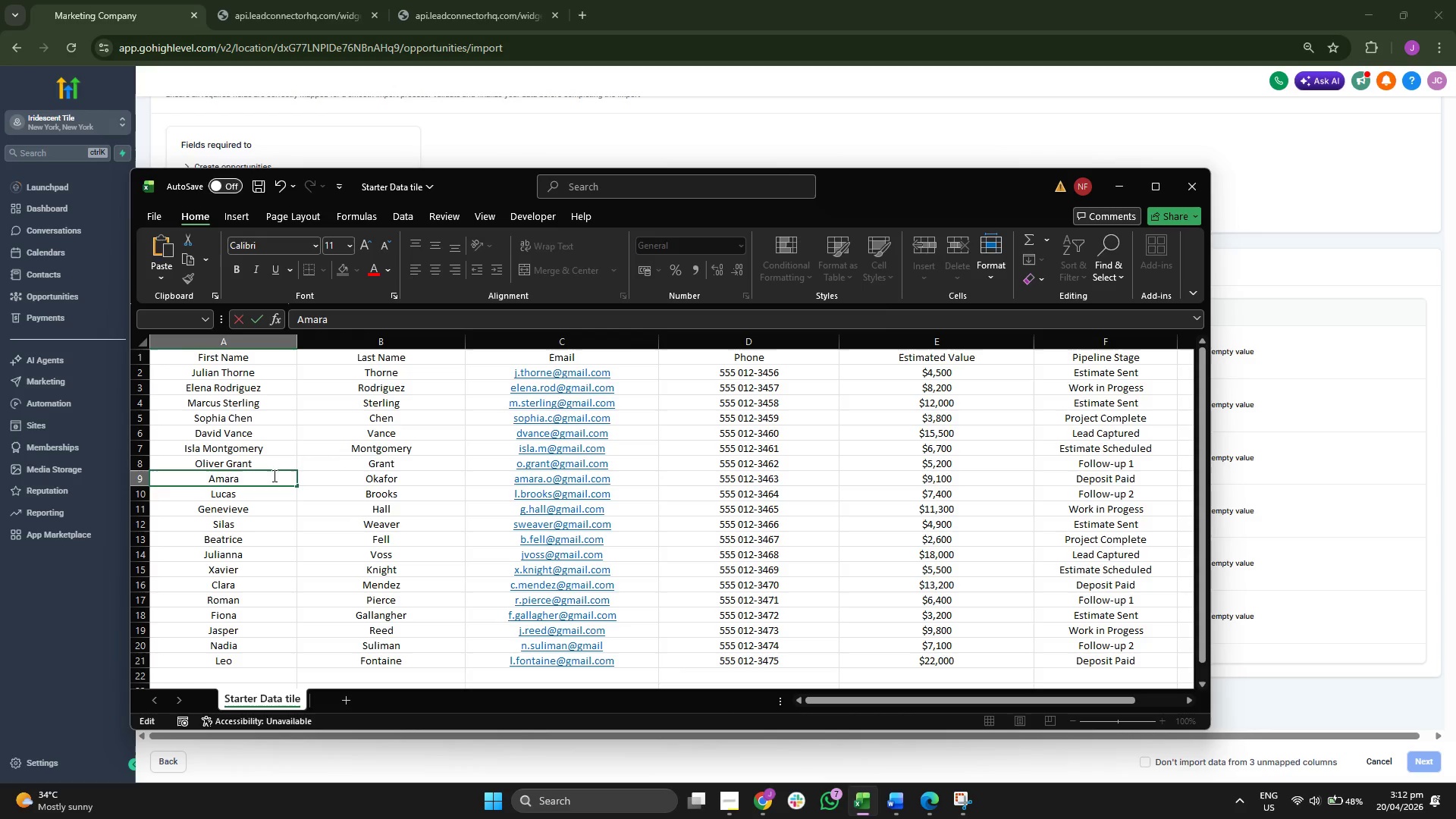 
key(Control+V)
 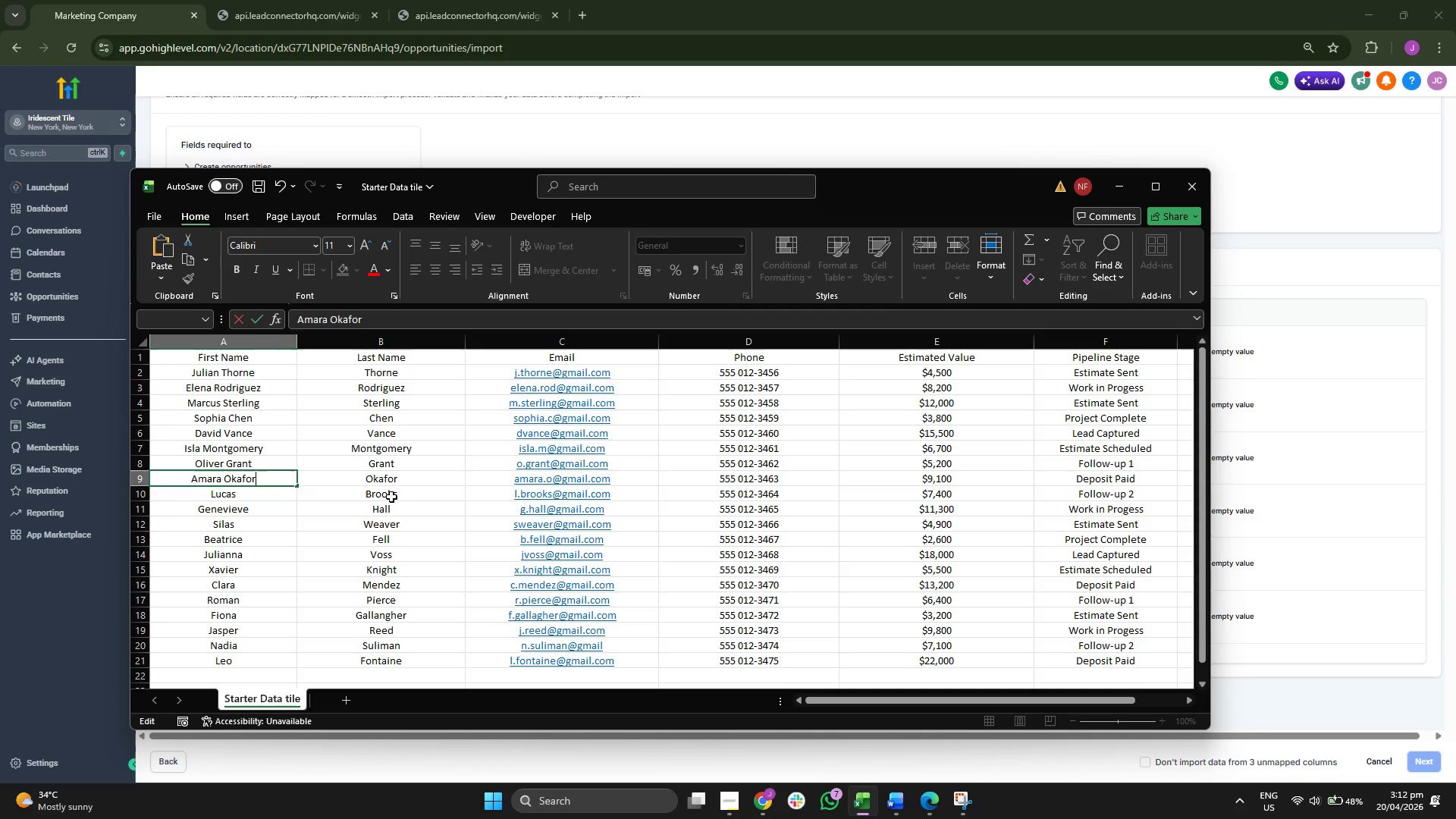 
double_click([391, 497])
 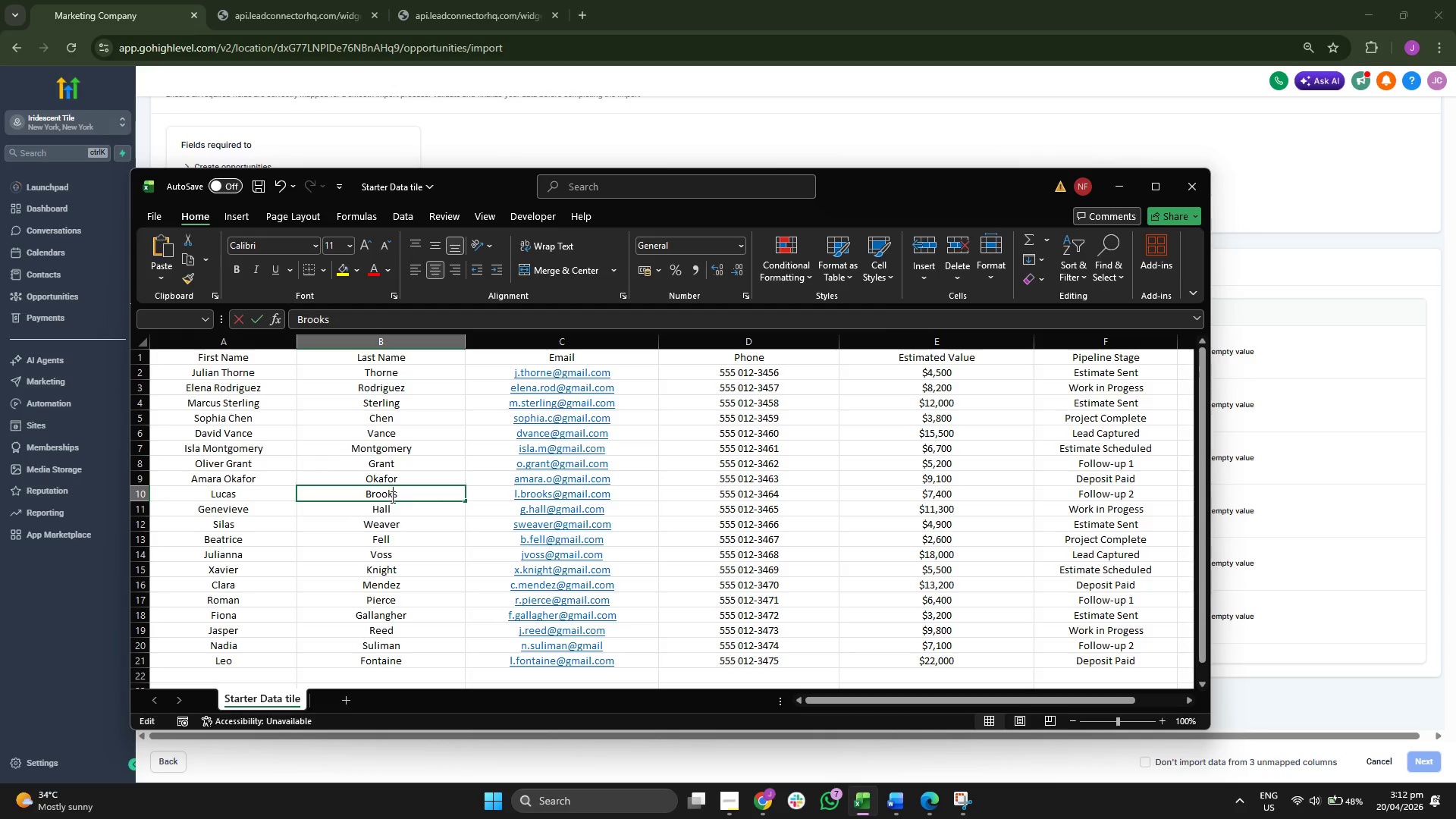 
triple_click([391, 497])
 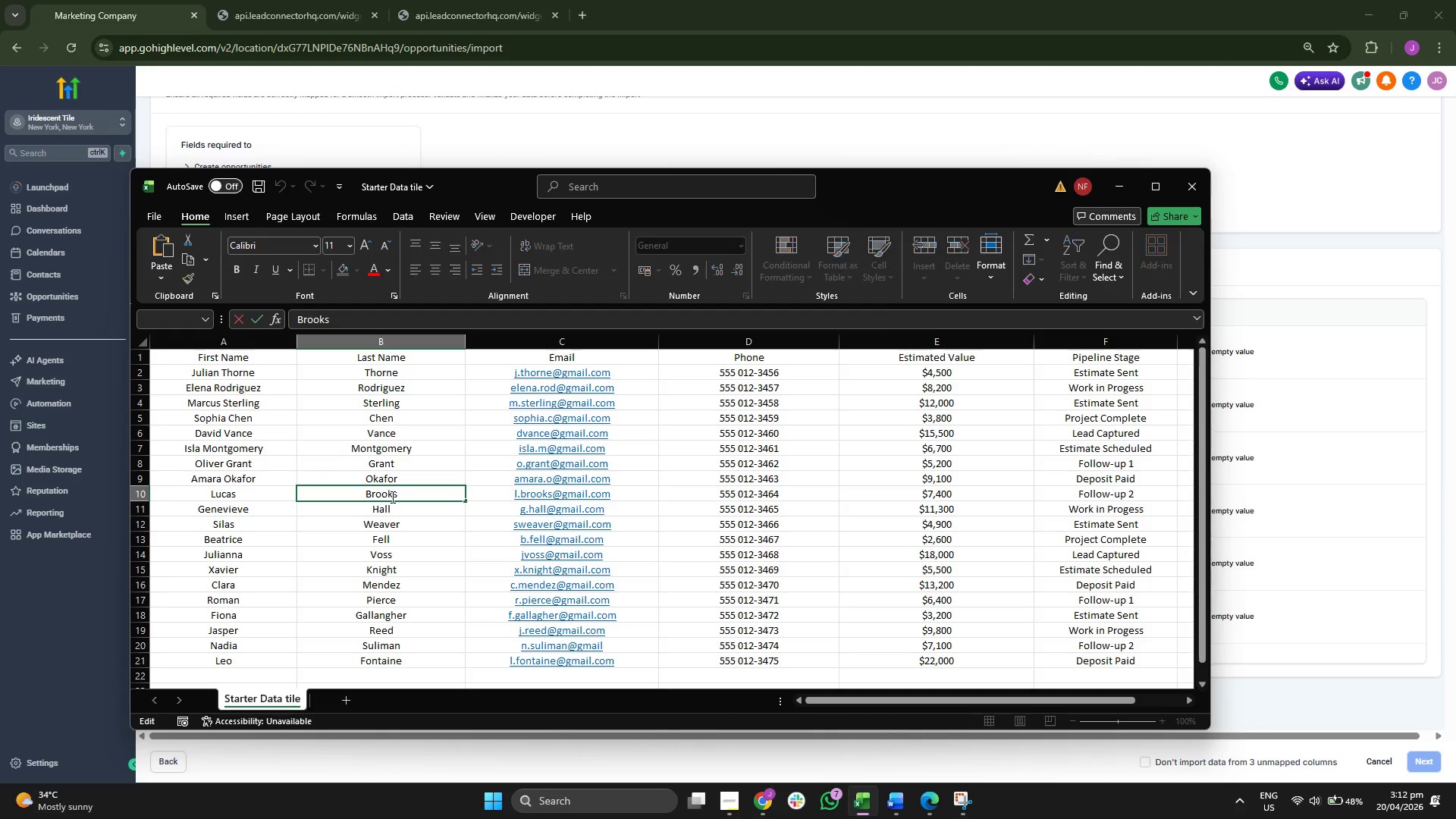 
triple_click([391, 497])
 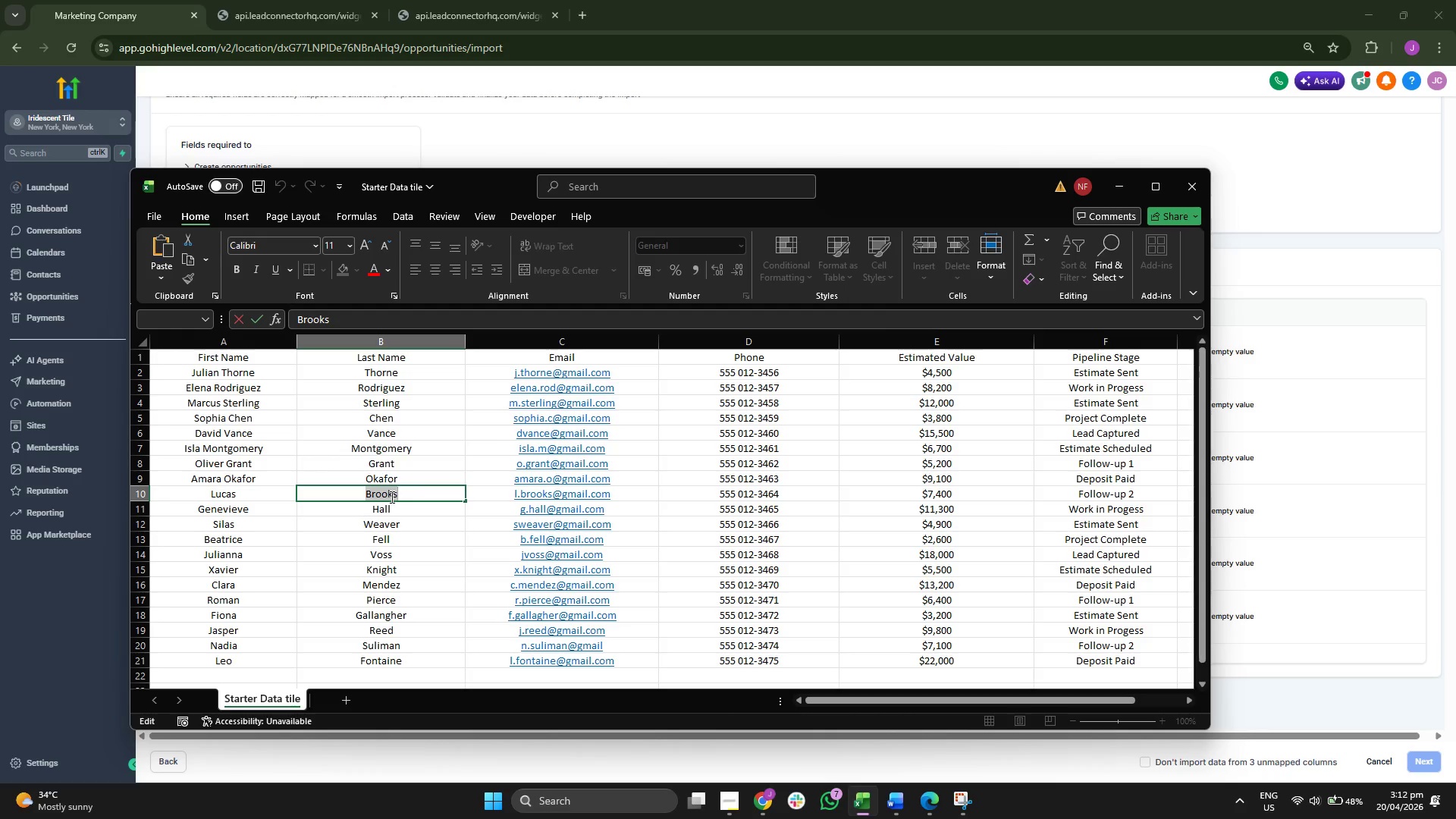 
key(Control+ControlLeft)
 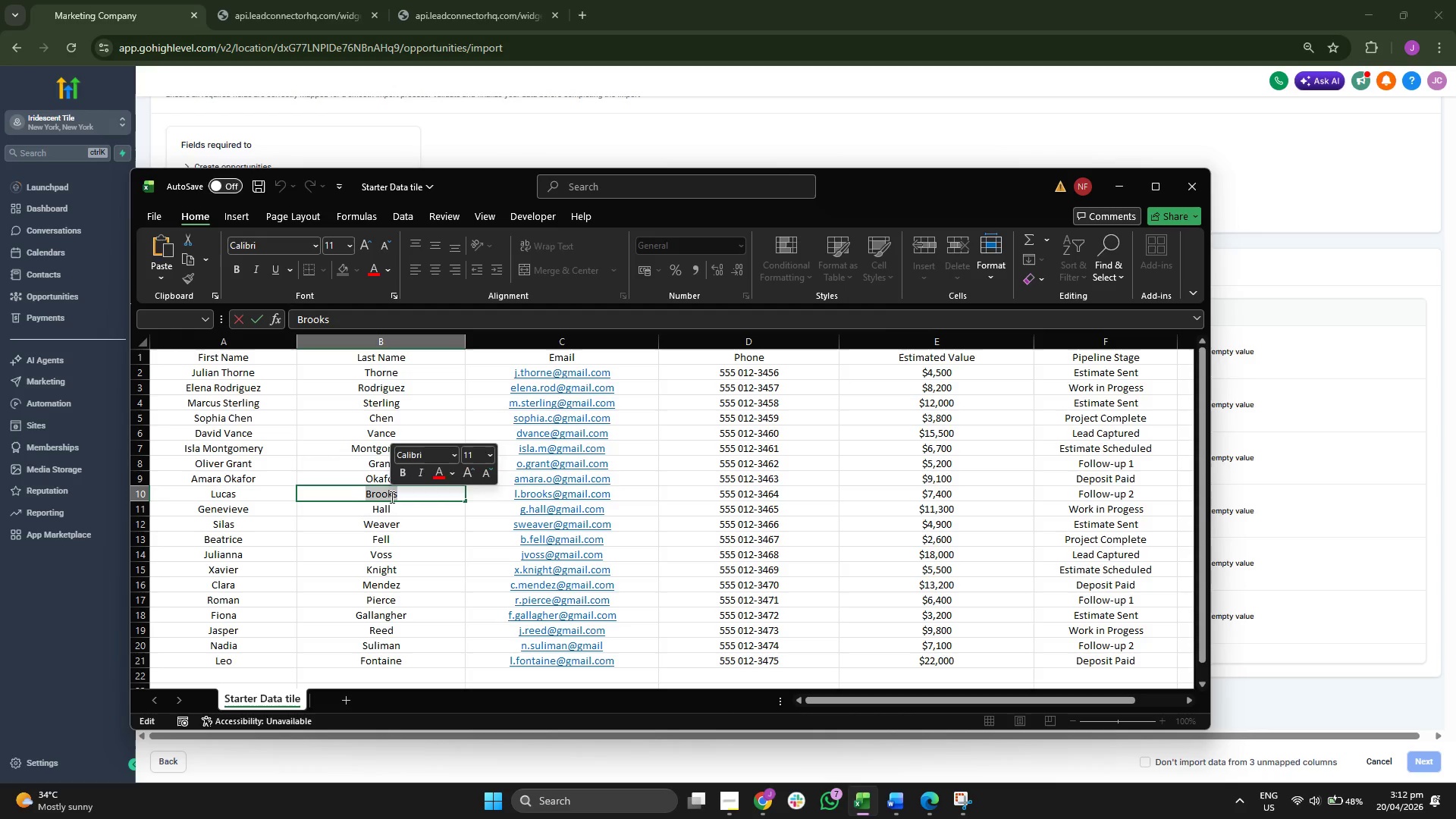 
key(Control+C)
 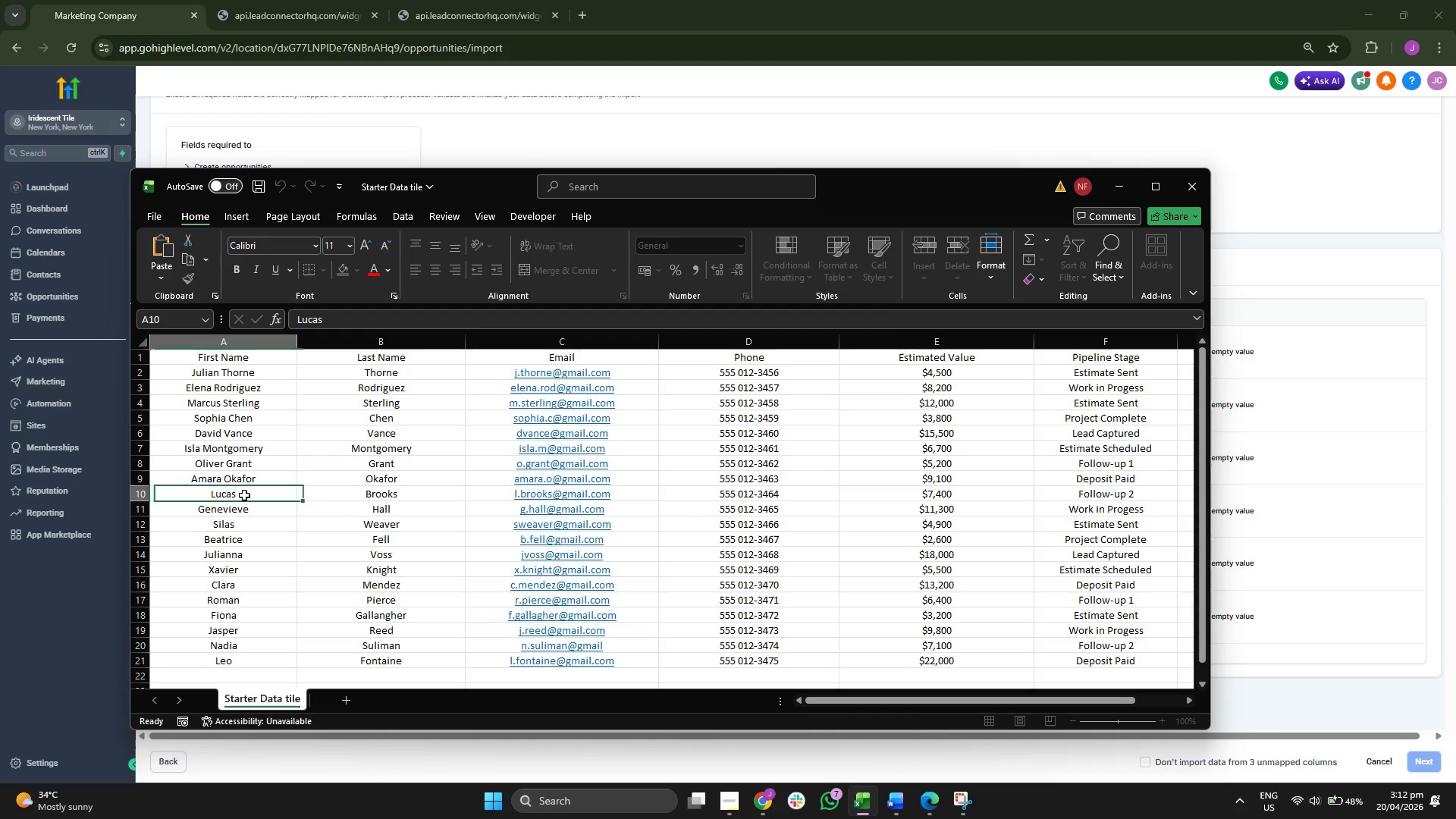 
double_click([250, 492])
 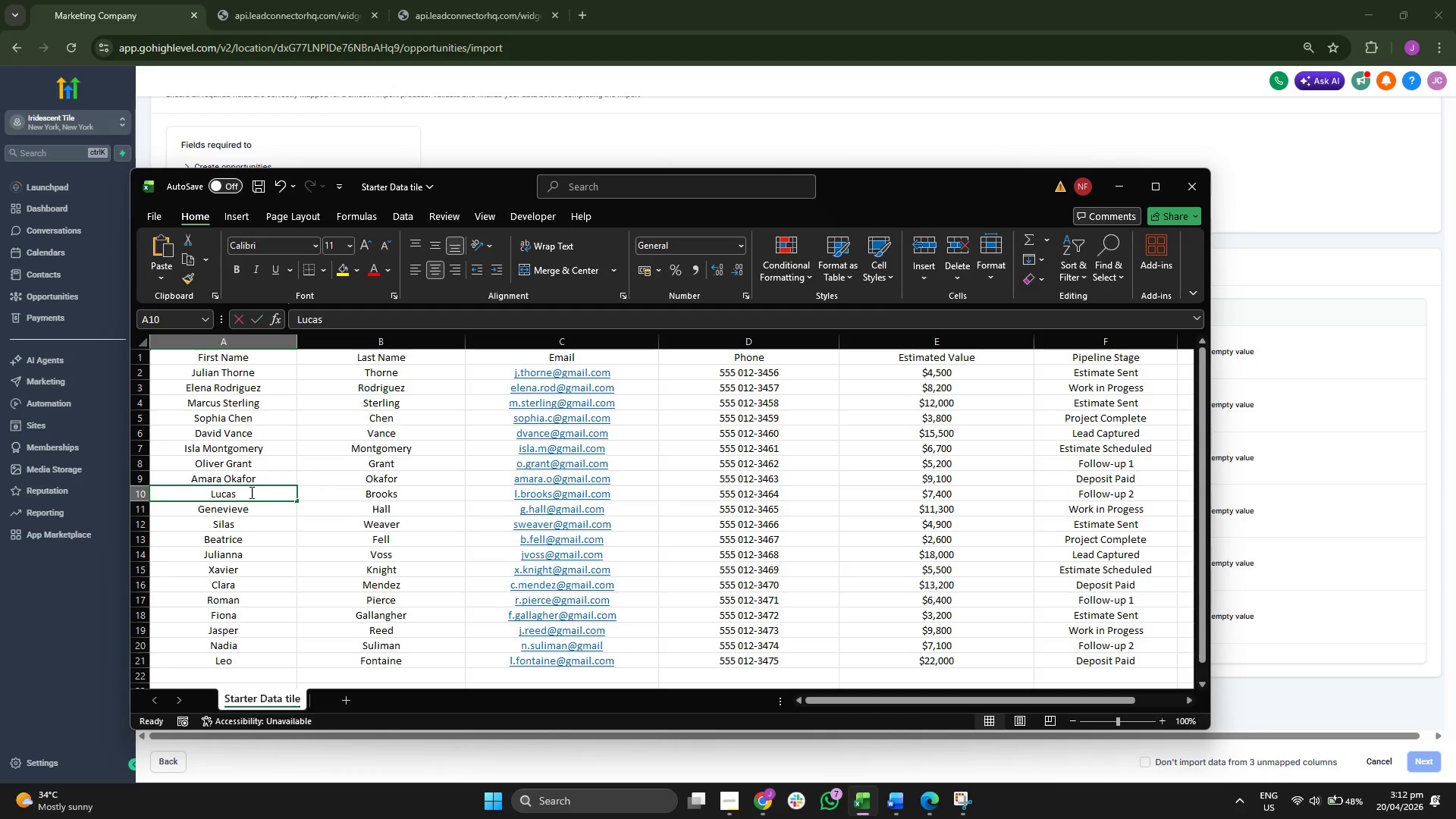 
triple_click([250, 492])
 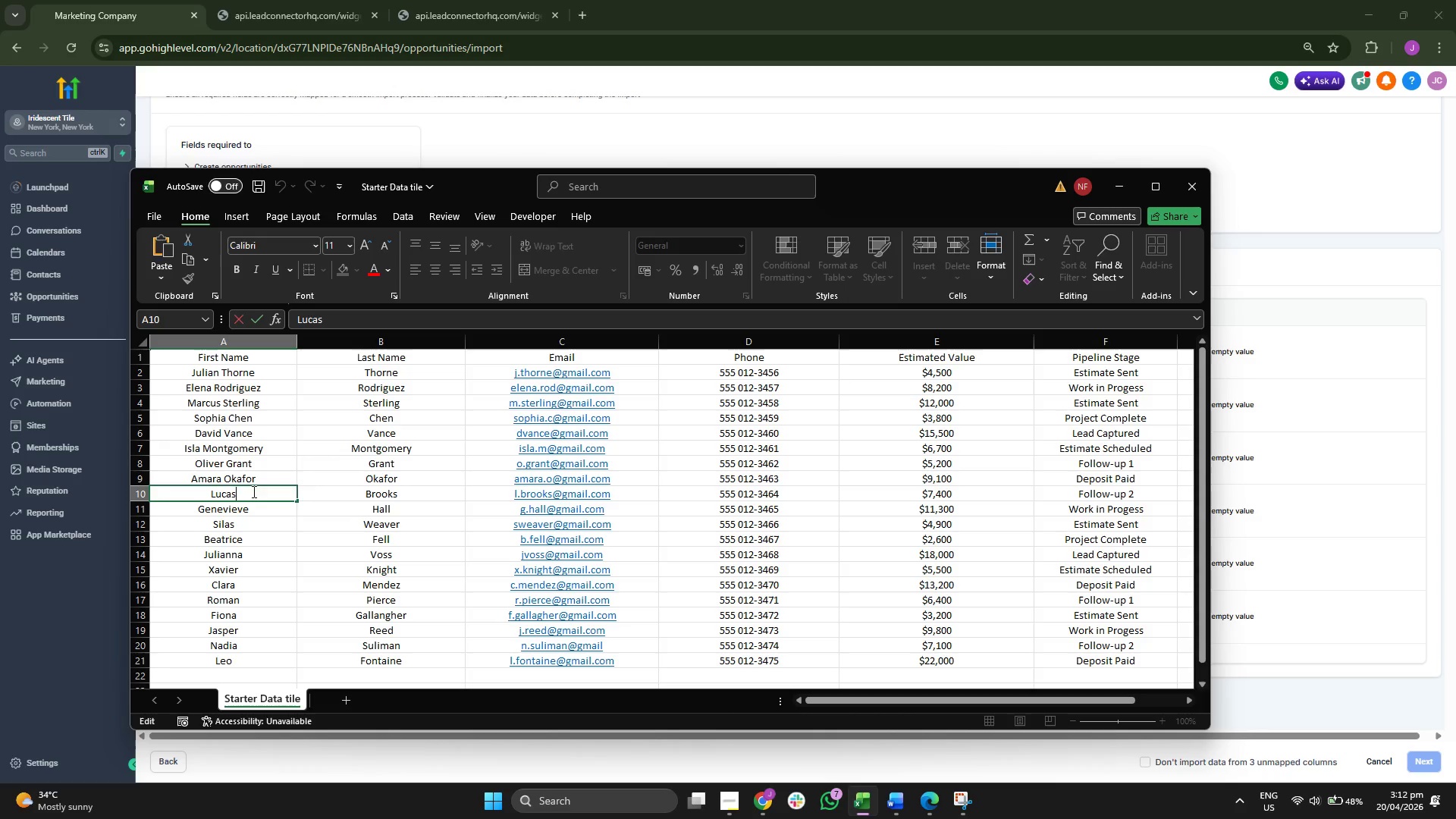 
key(Space)
 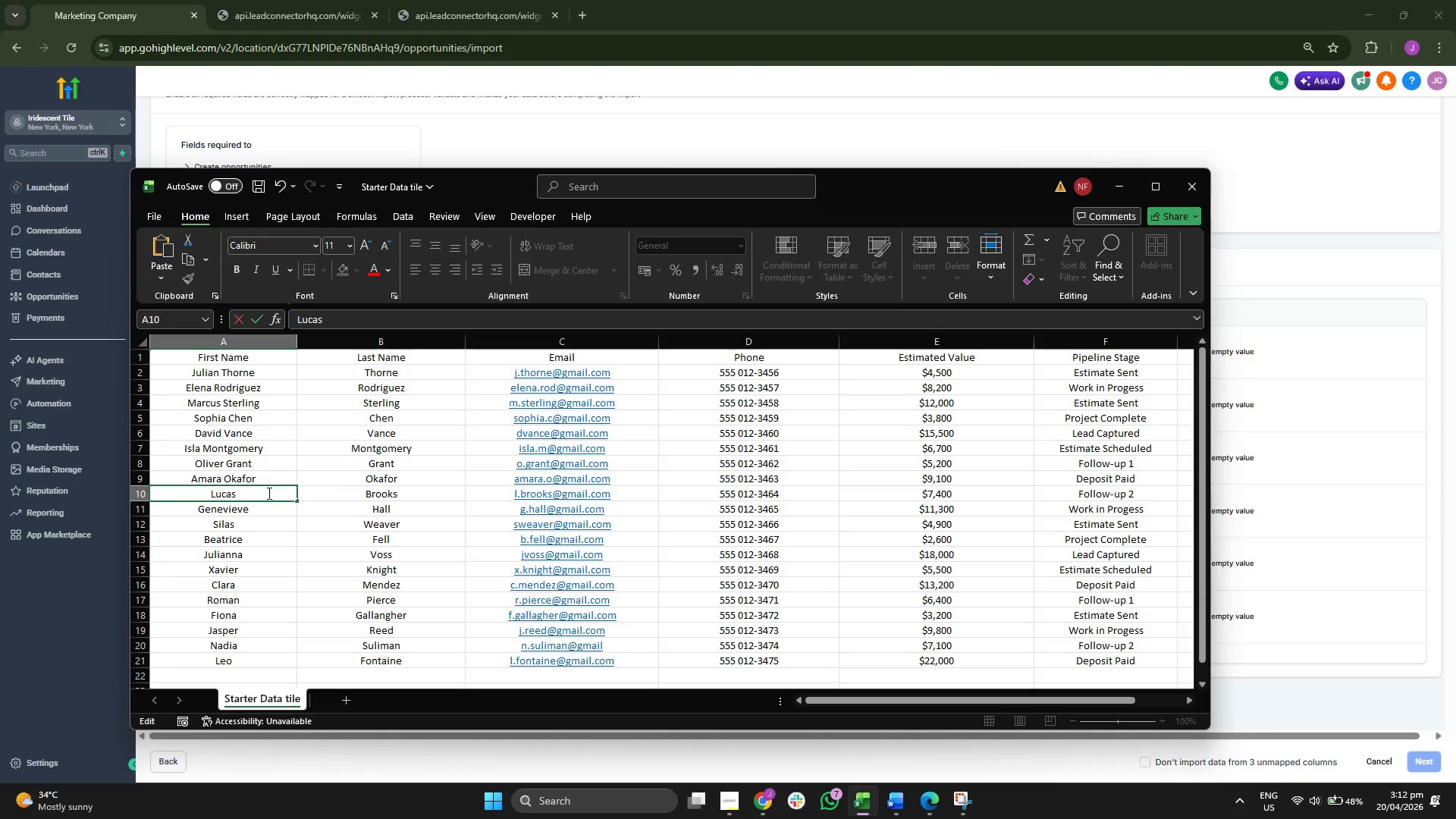 
key(Control+ControlLeft)
 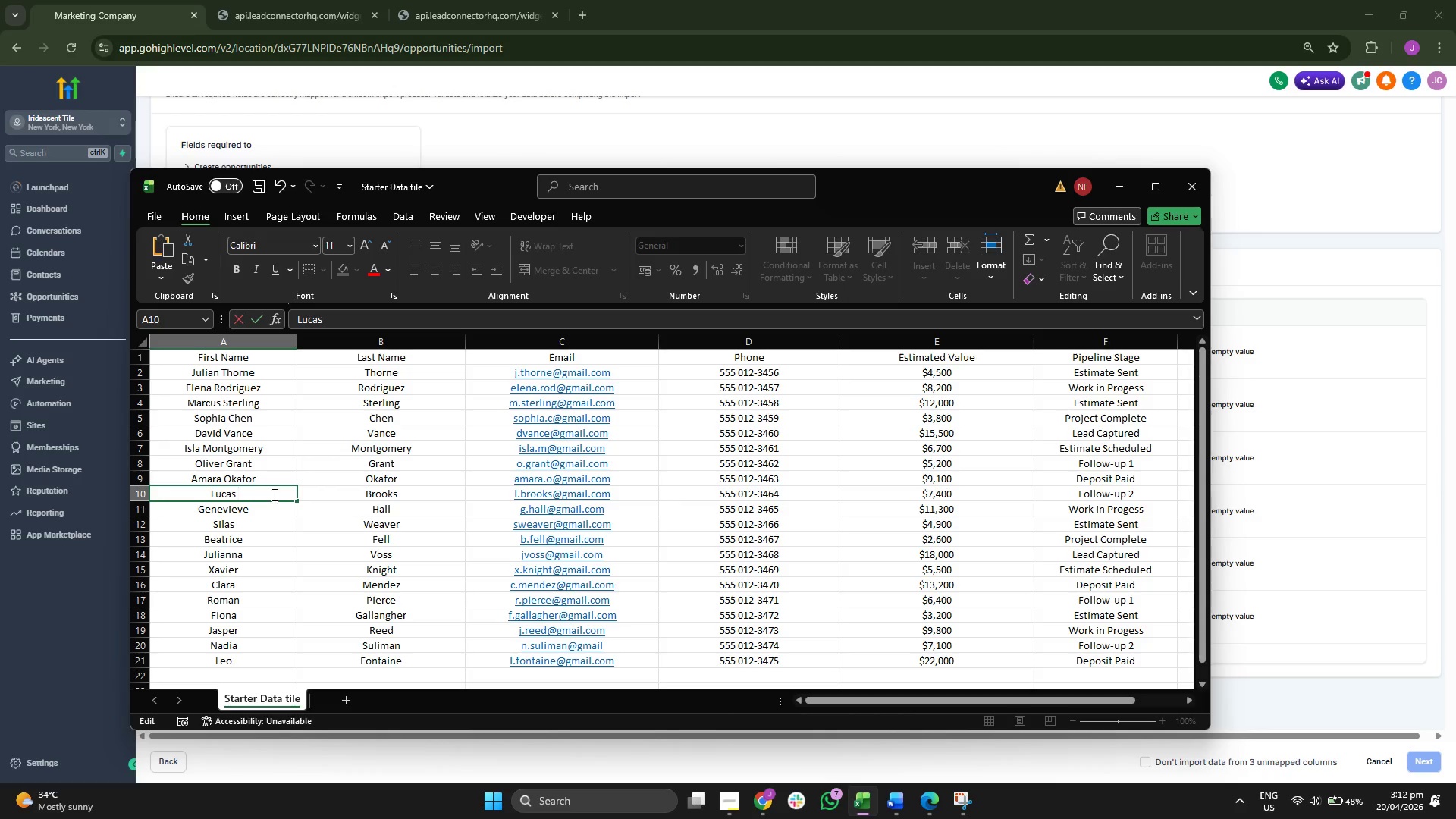 
key(Control+V)
 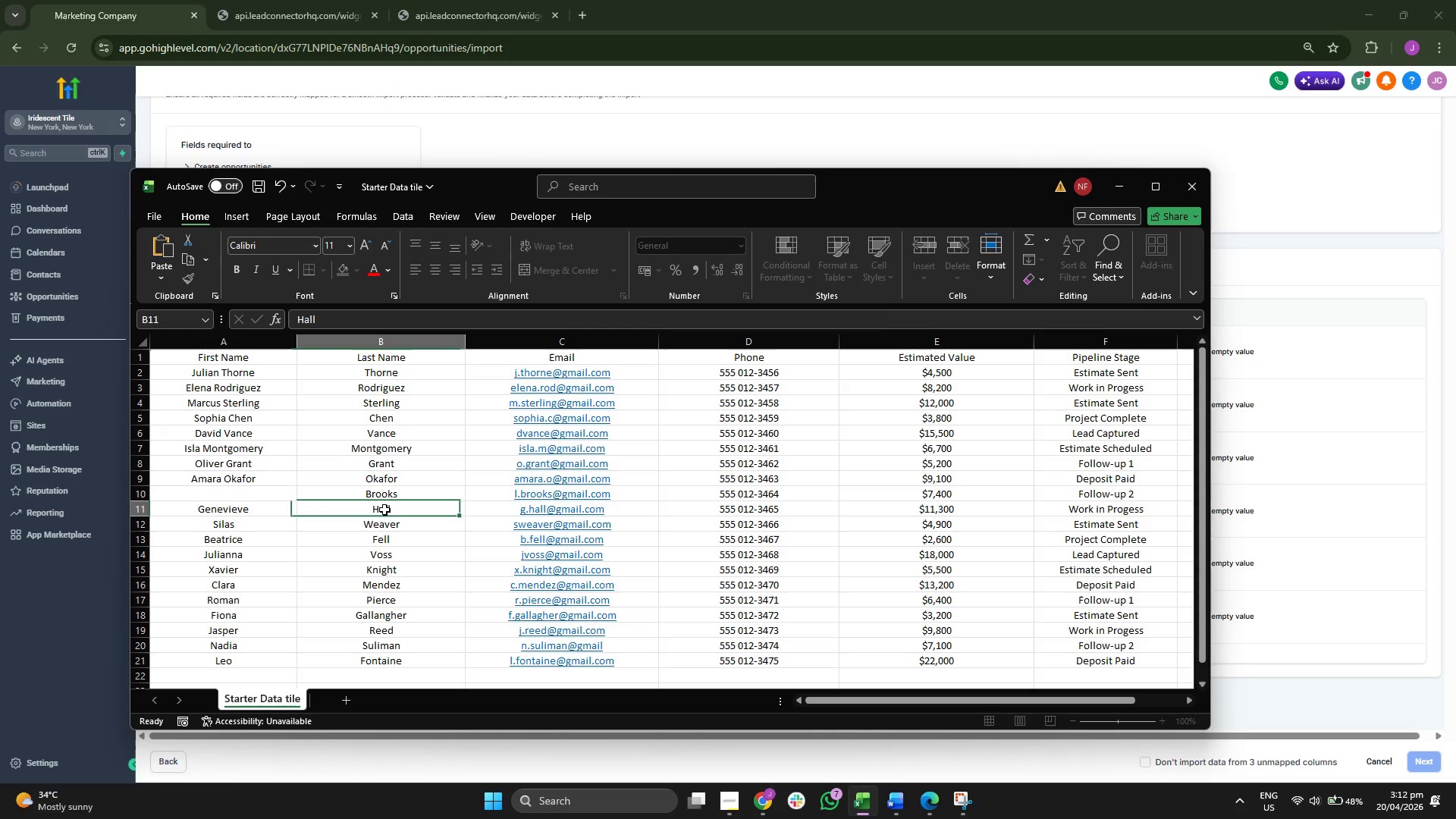 
triple_click([384, 507])
 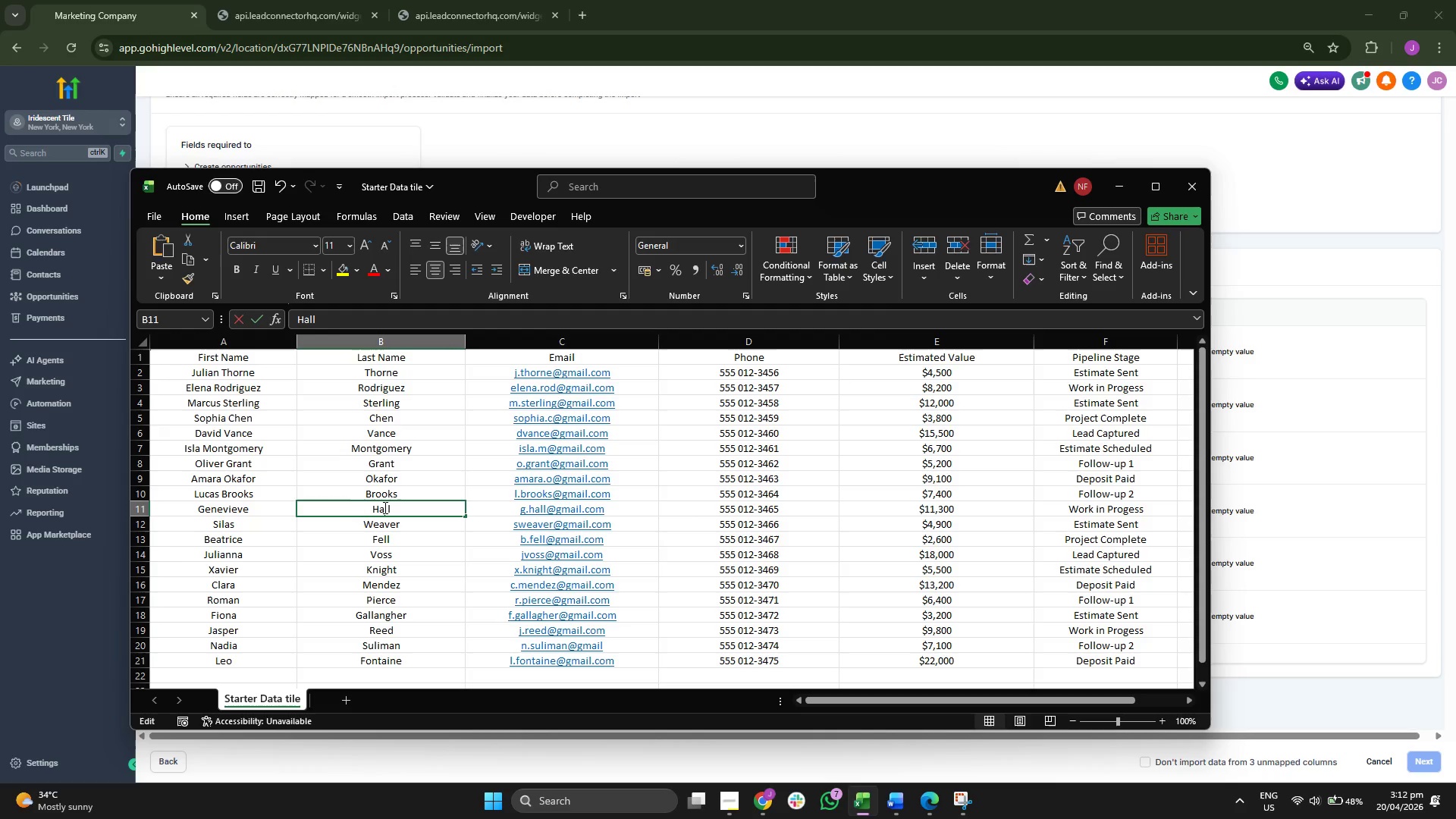 
triple_click([384, 507])
 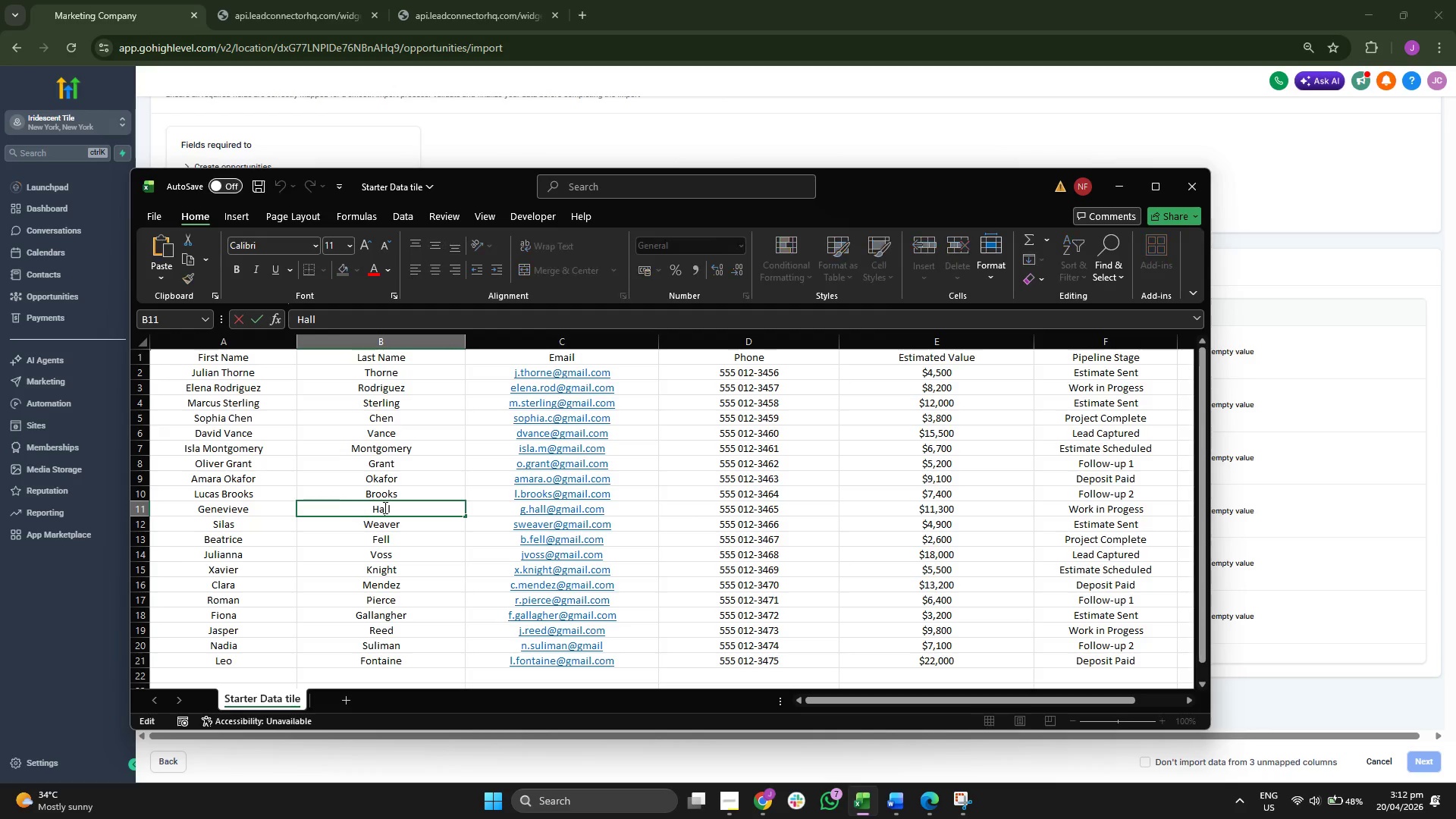 
triple_click([384, 507])
 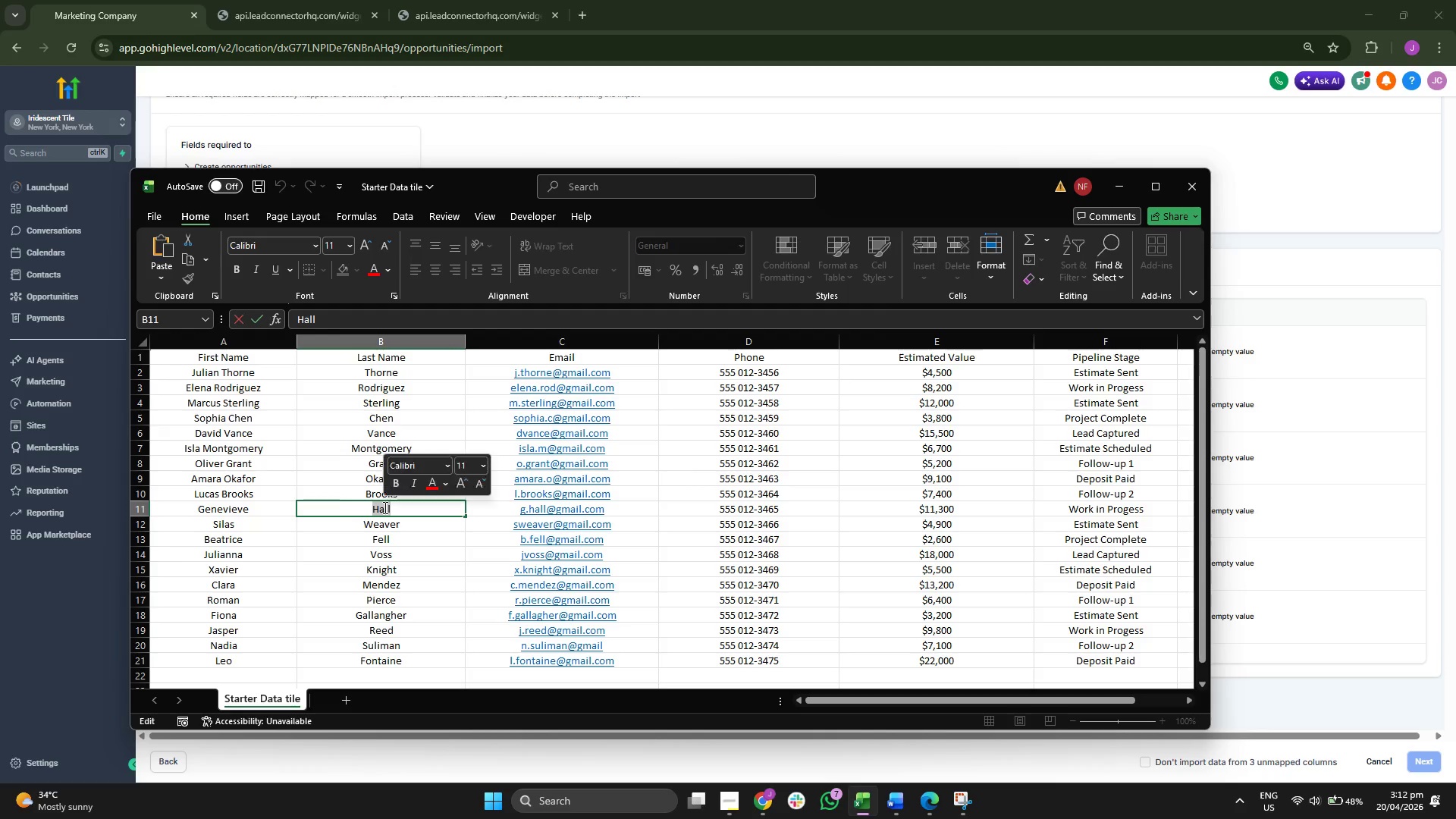 
key(Control+ControlLeft)
 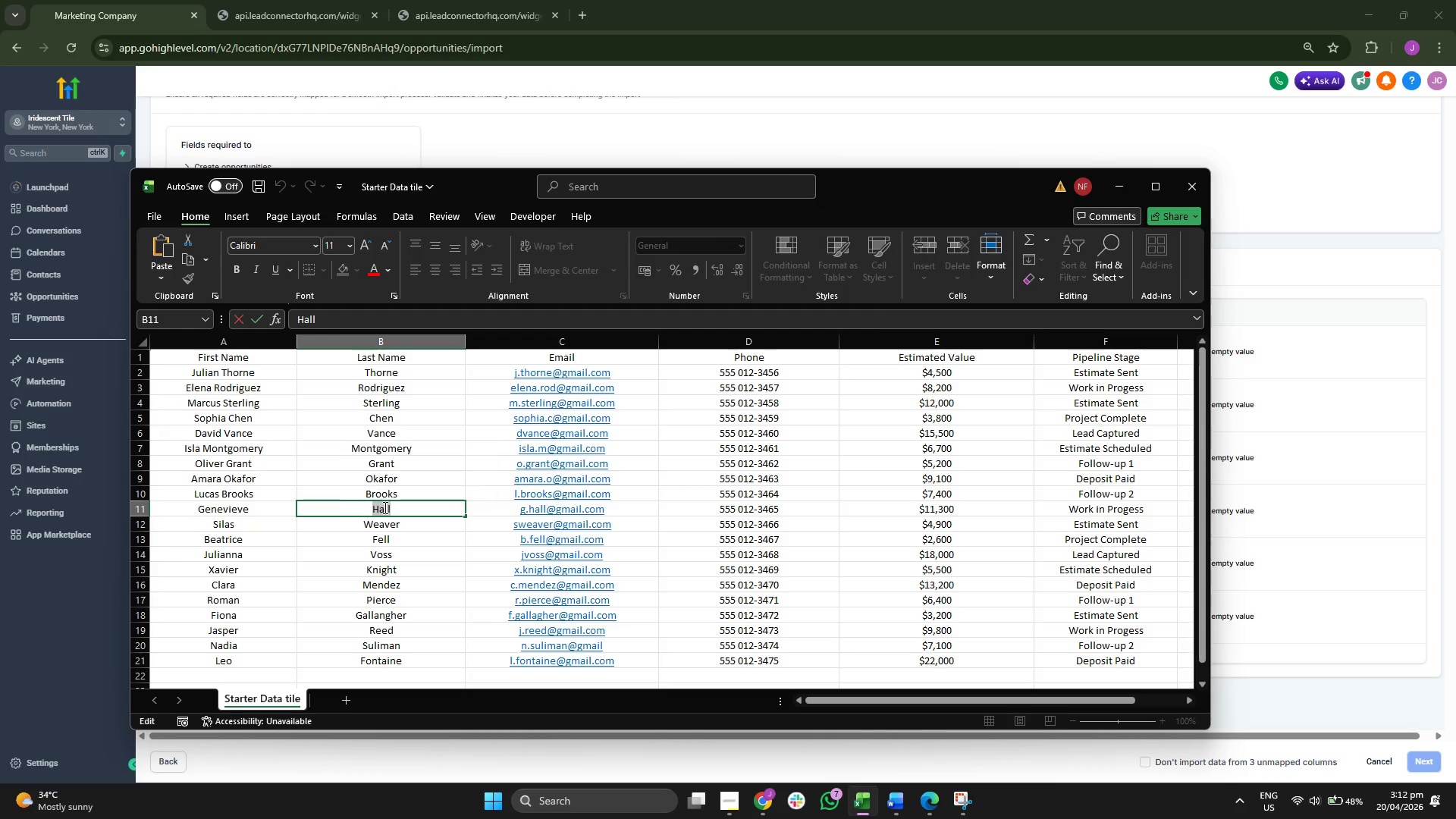 
key(Control+C)
 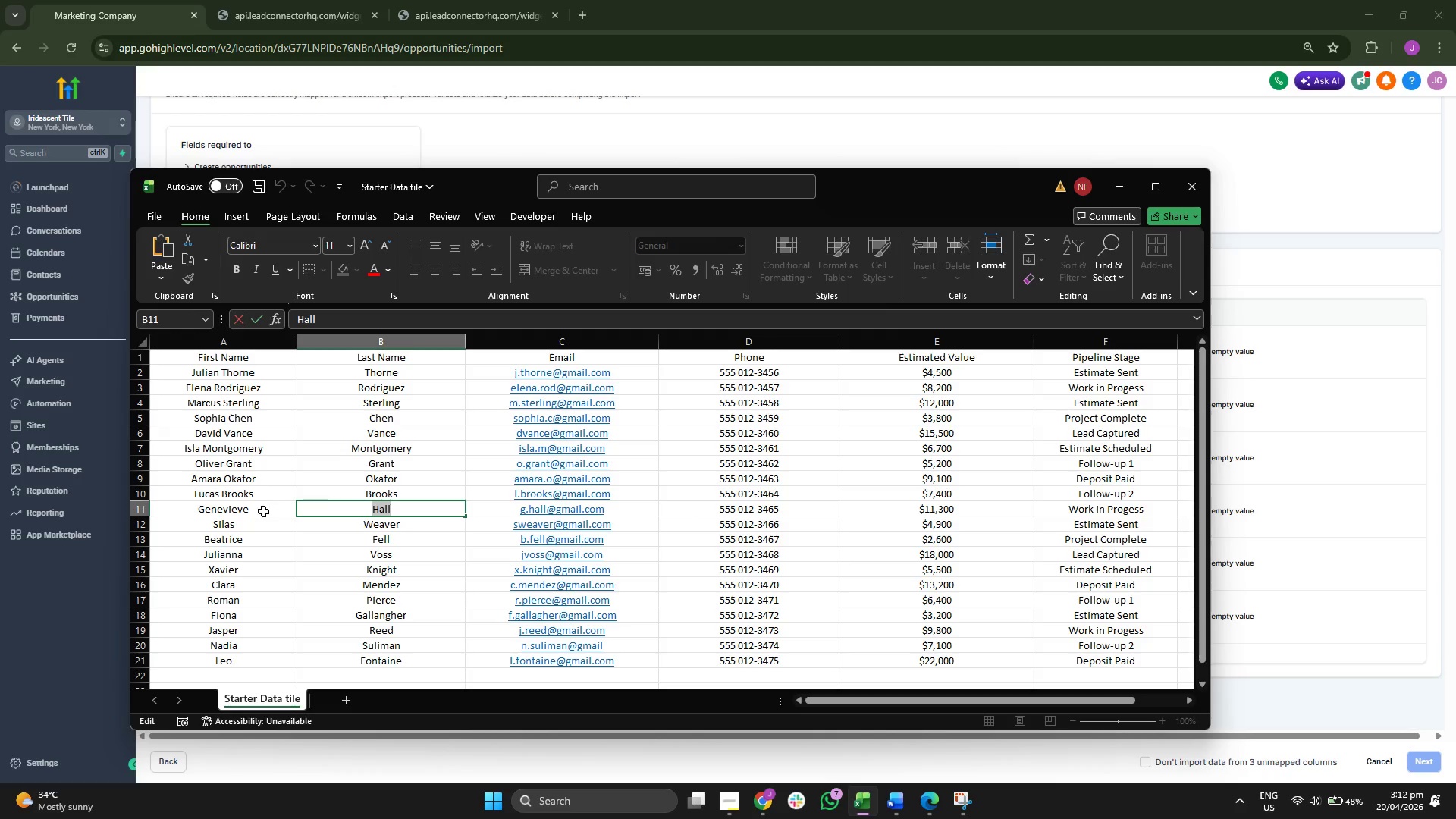 
double_click([263, 511])
 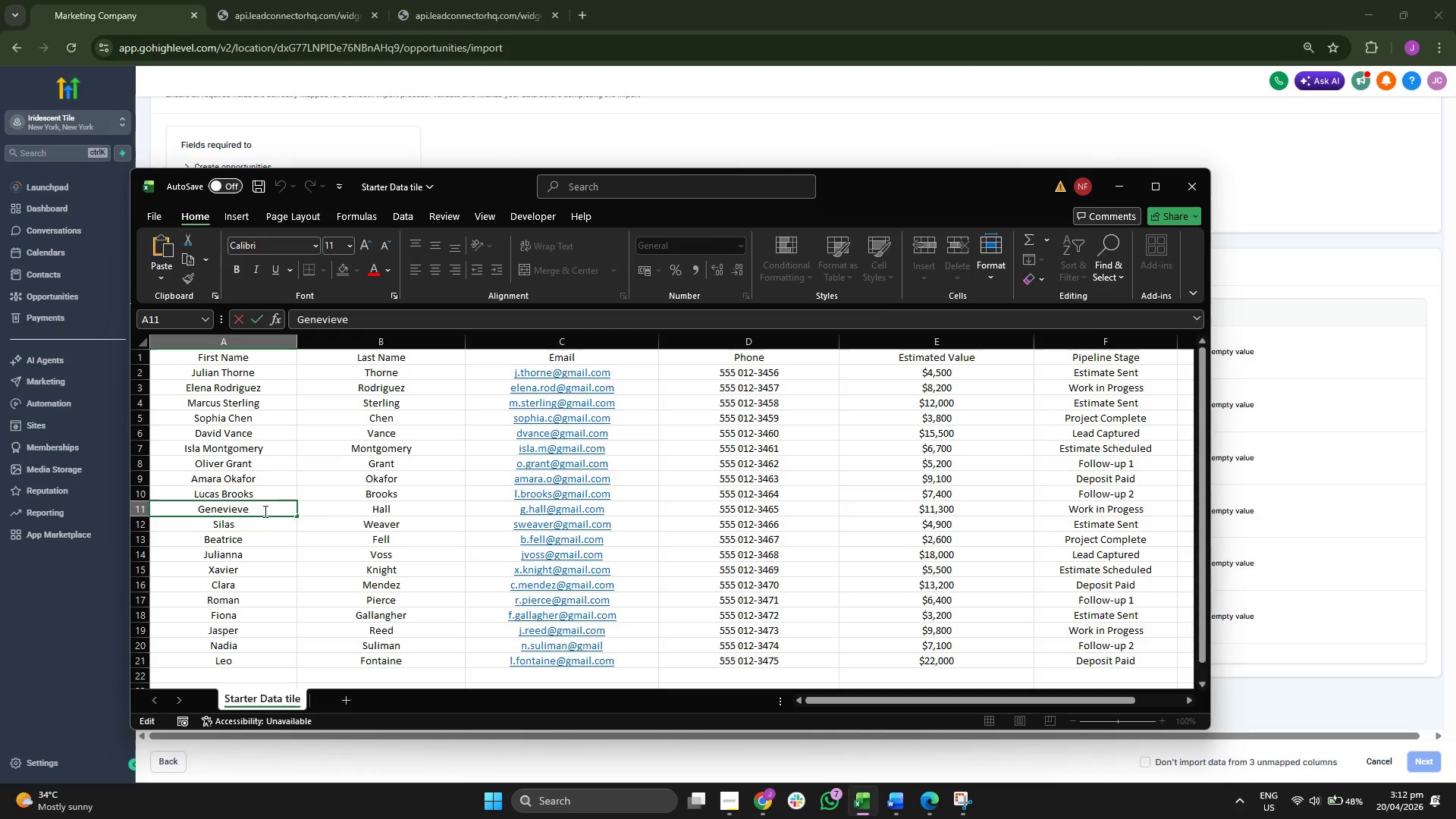 
key(Space)
 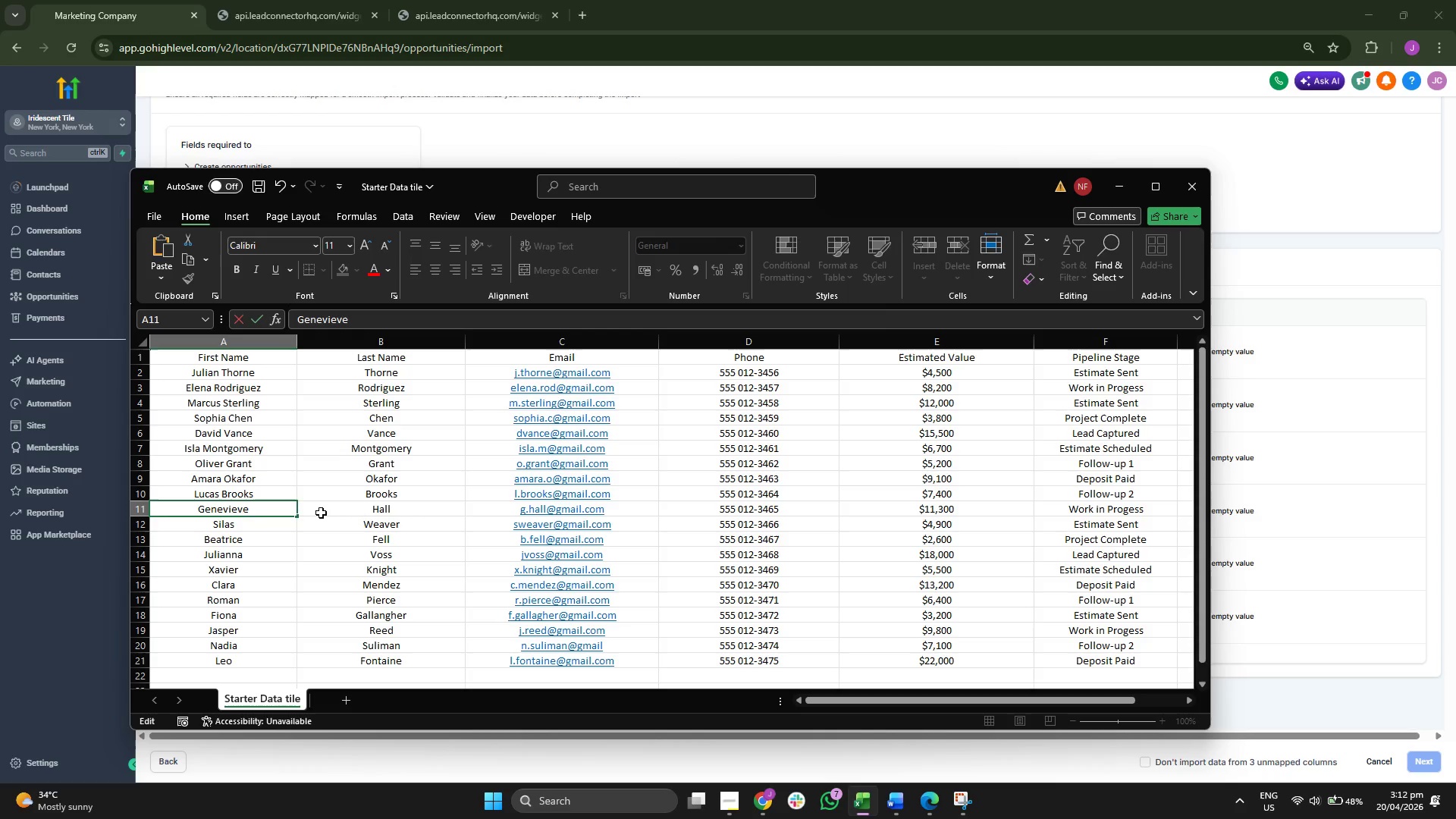 
key(Control+ControlLeft)
 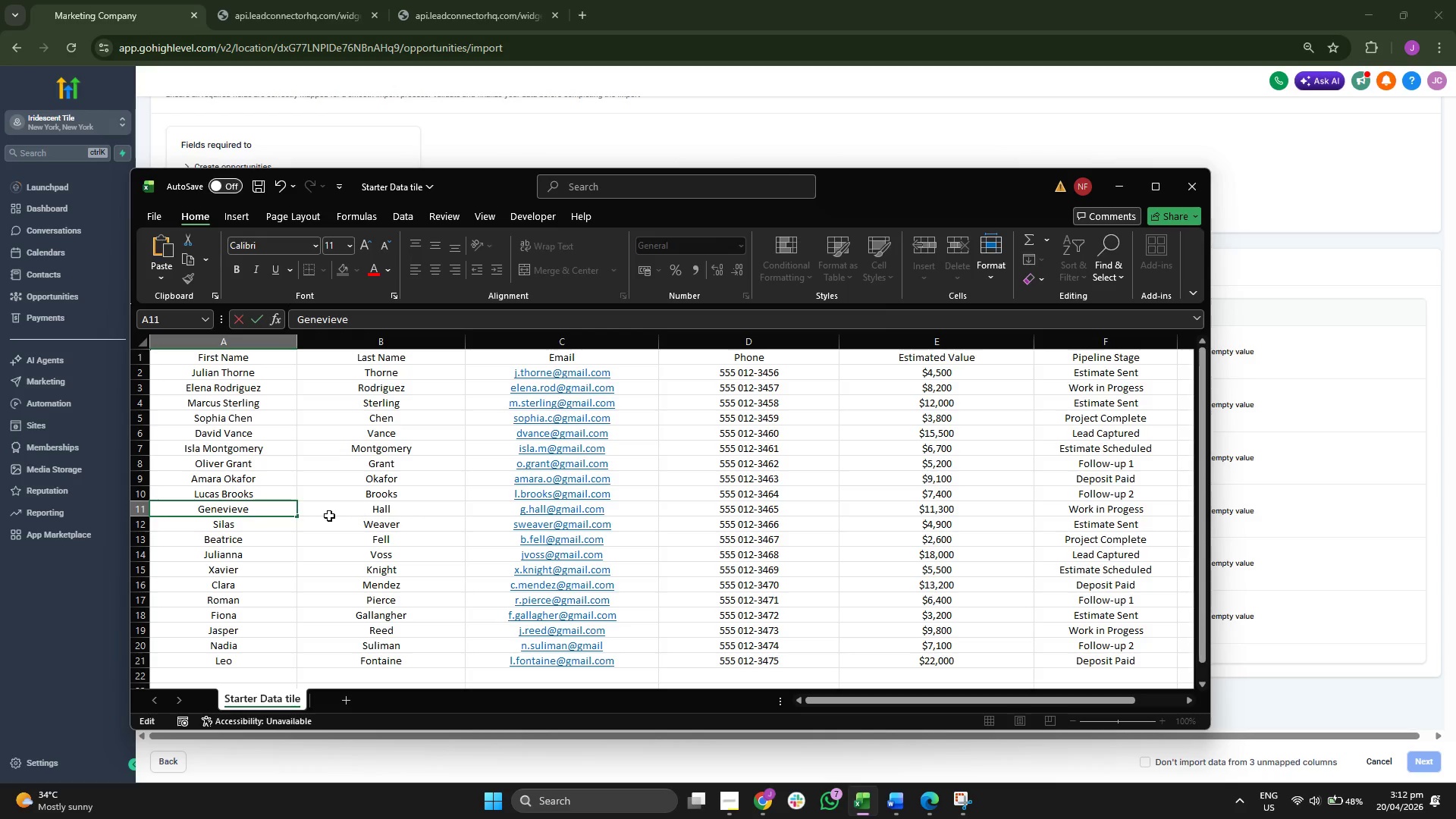 
key(Control+V)
 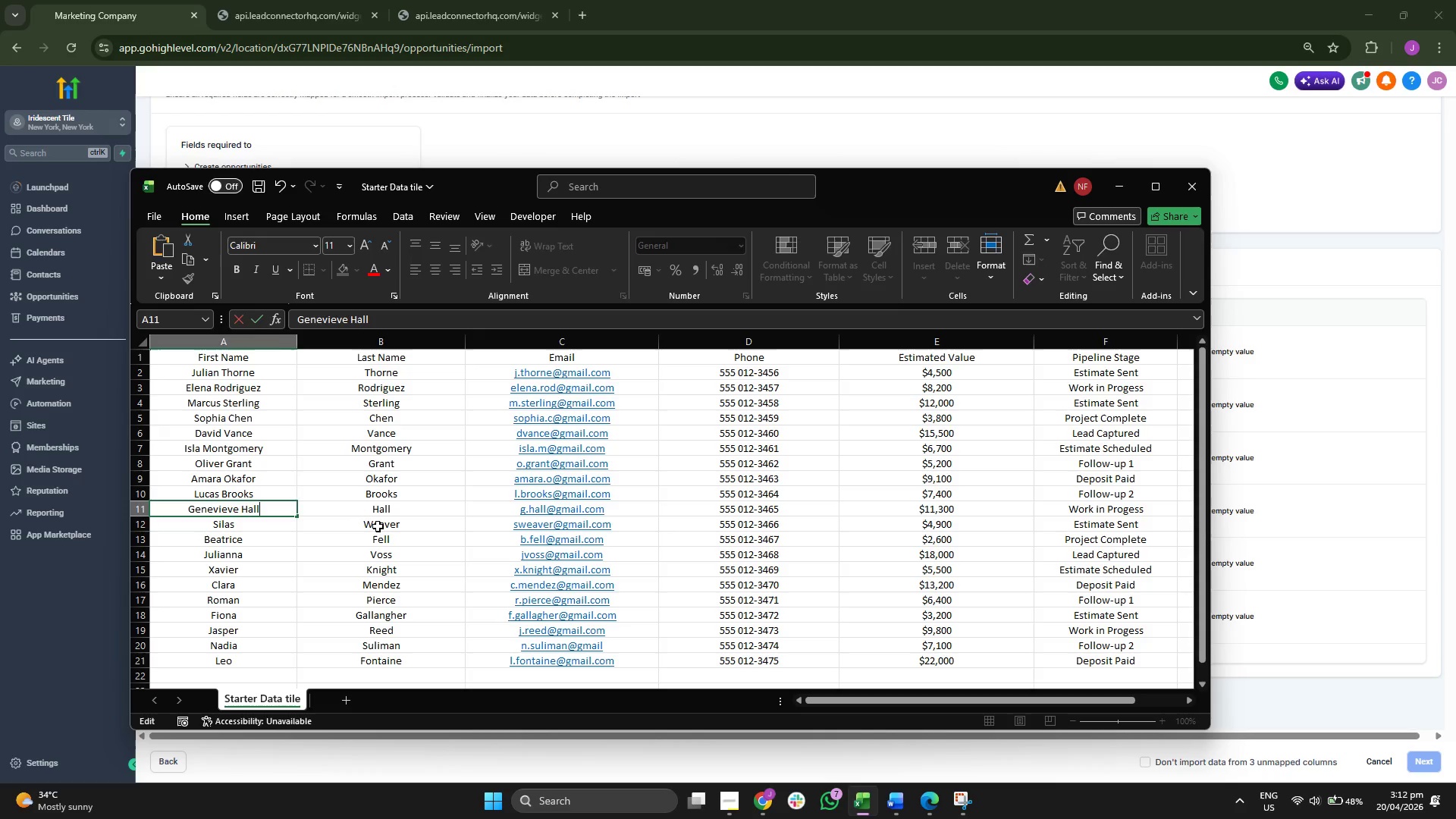 
double_click([378, 526])
 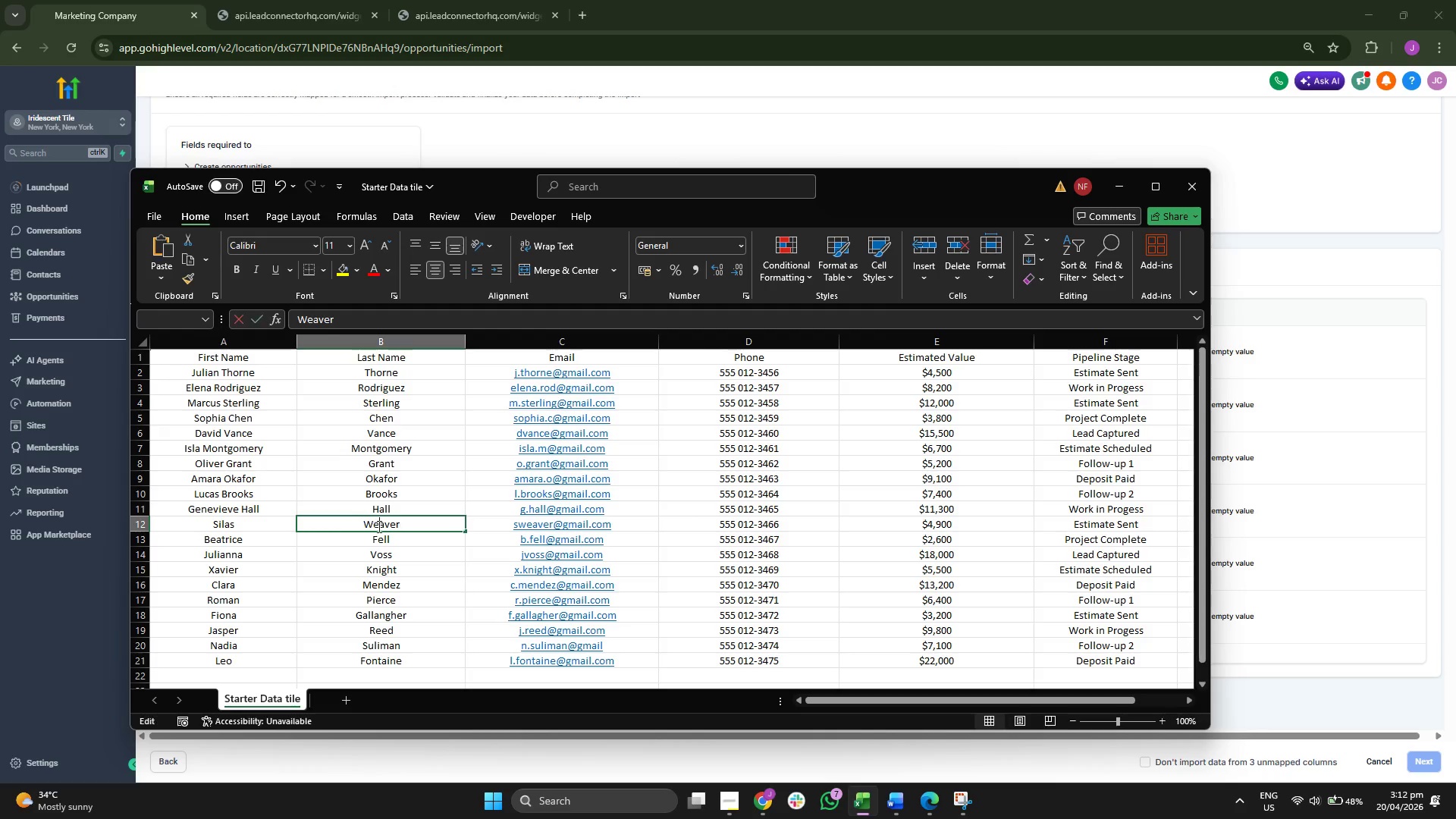 
triple_click([378, 526])
 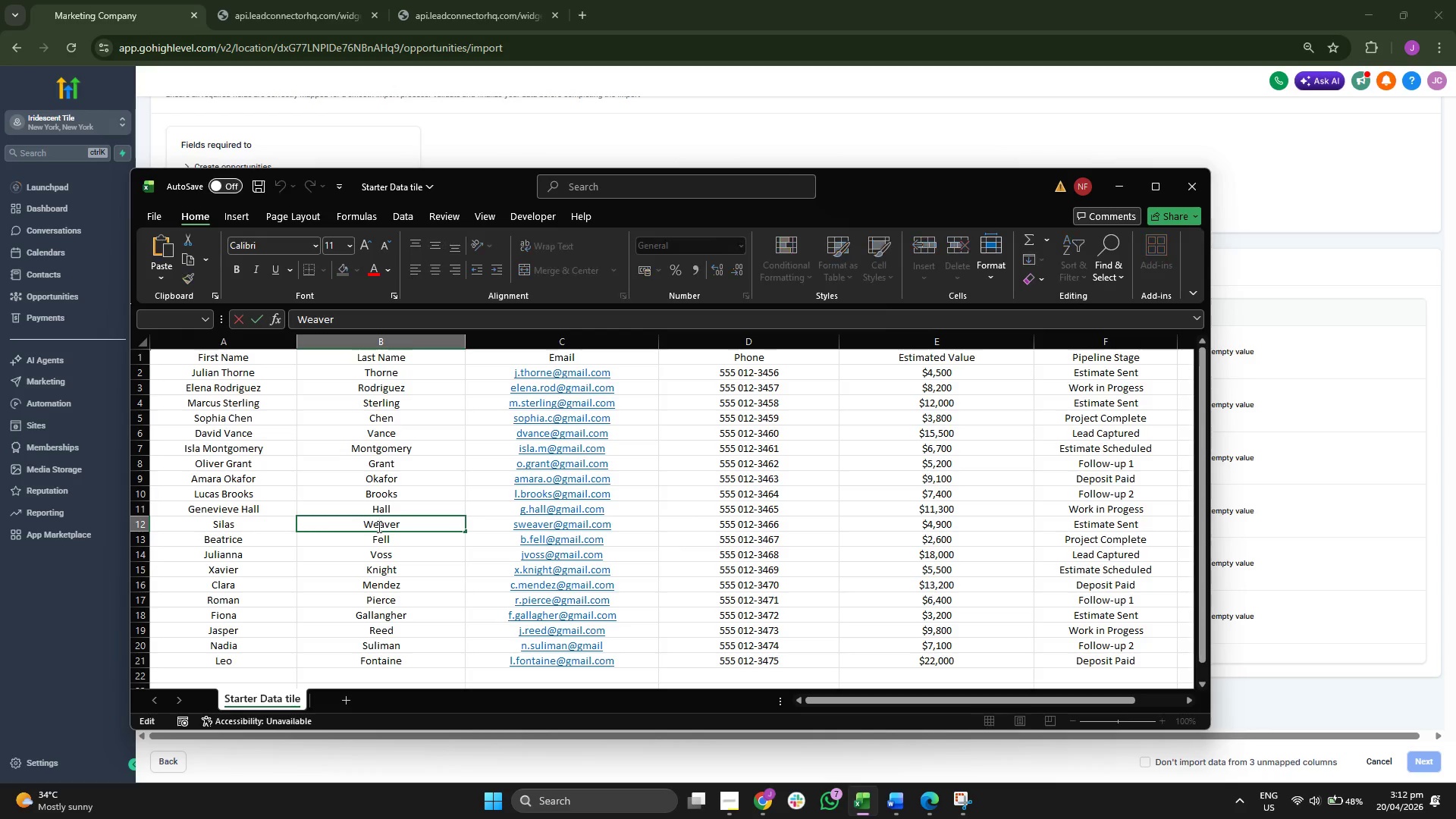 
triple_click([378, 526])
 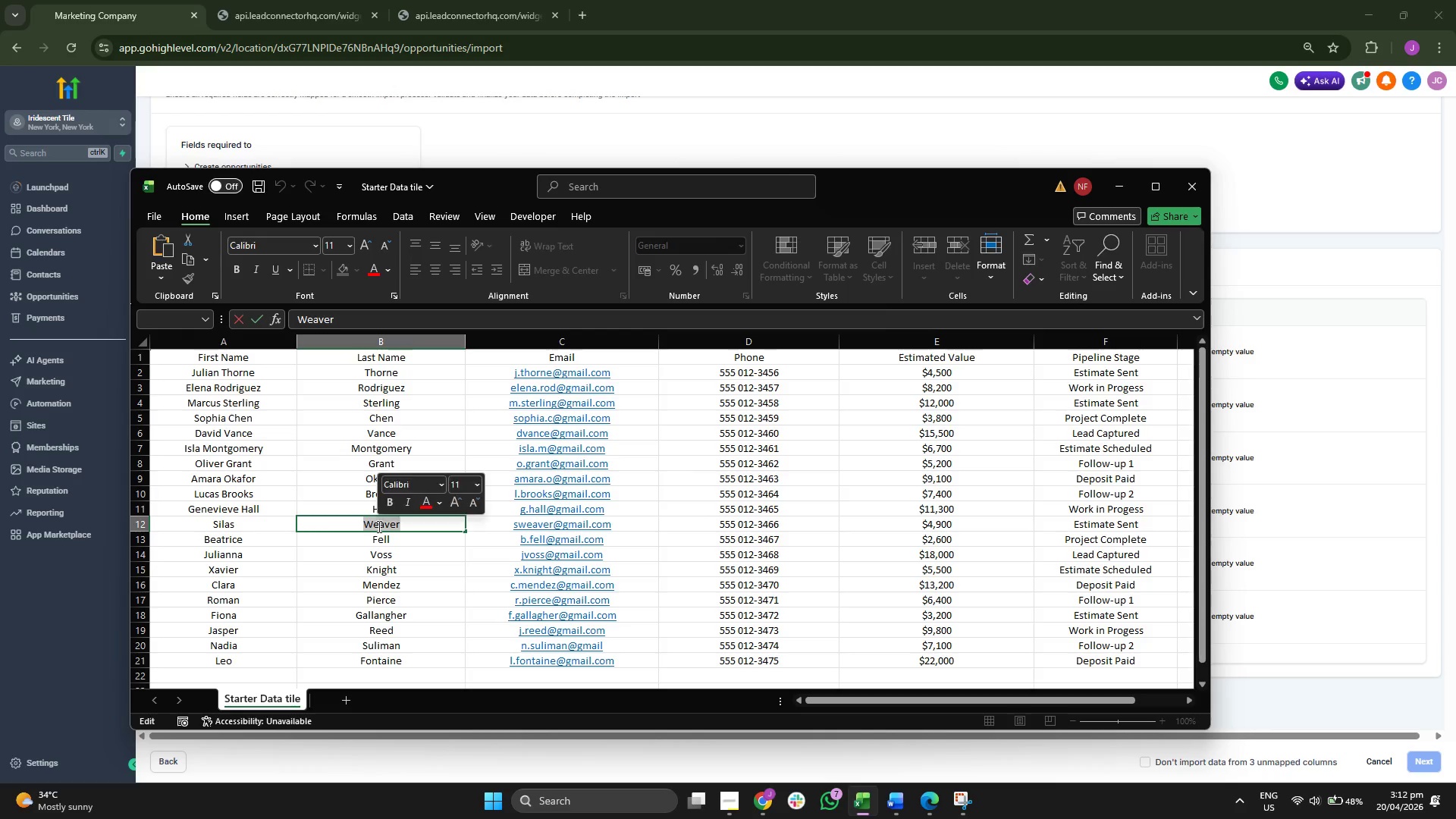 
key(Control+ControlLeft)
 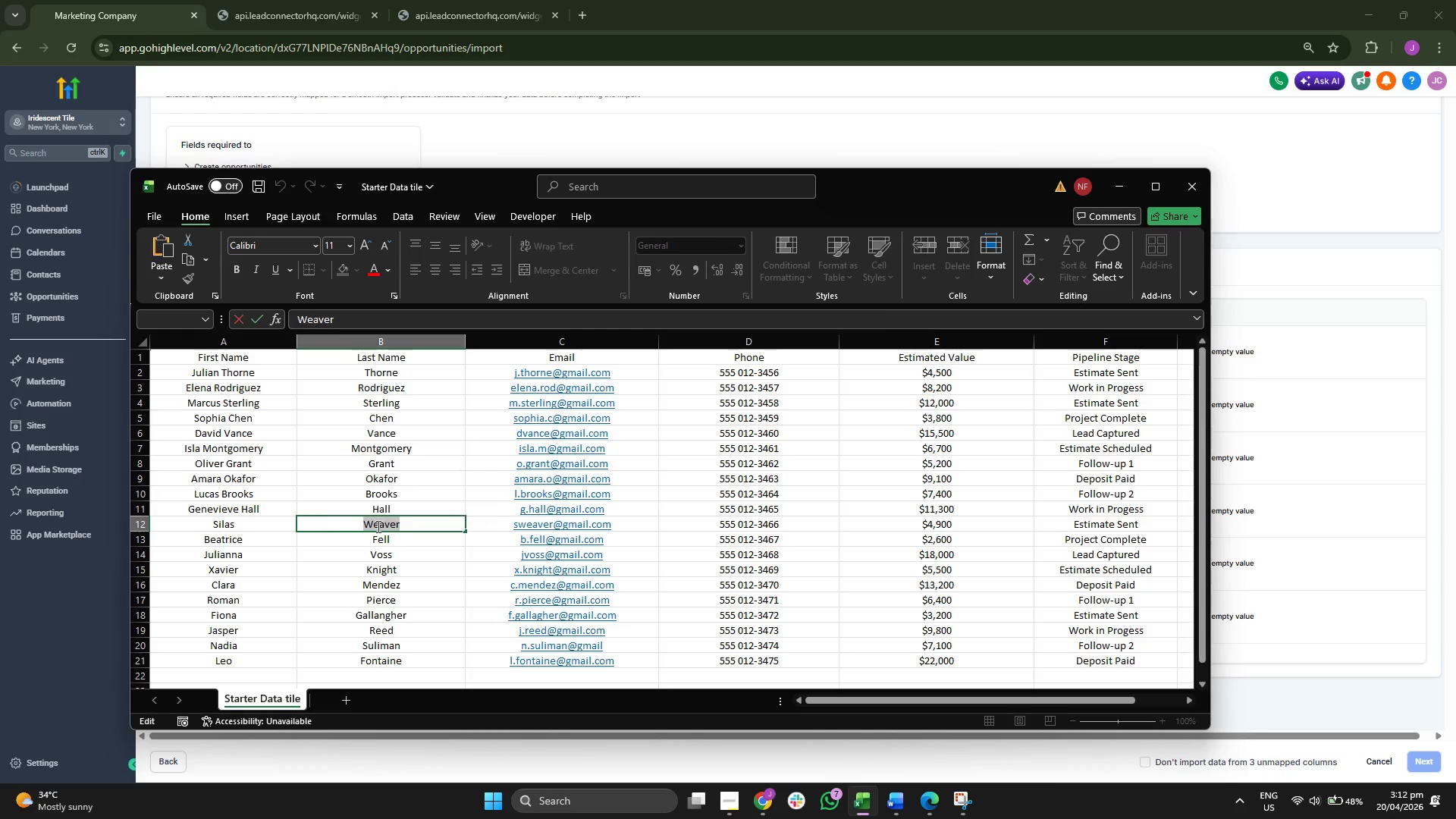 
key(Control+C)
 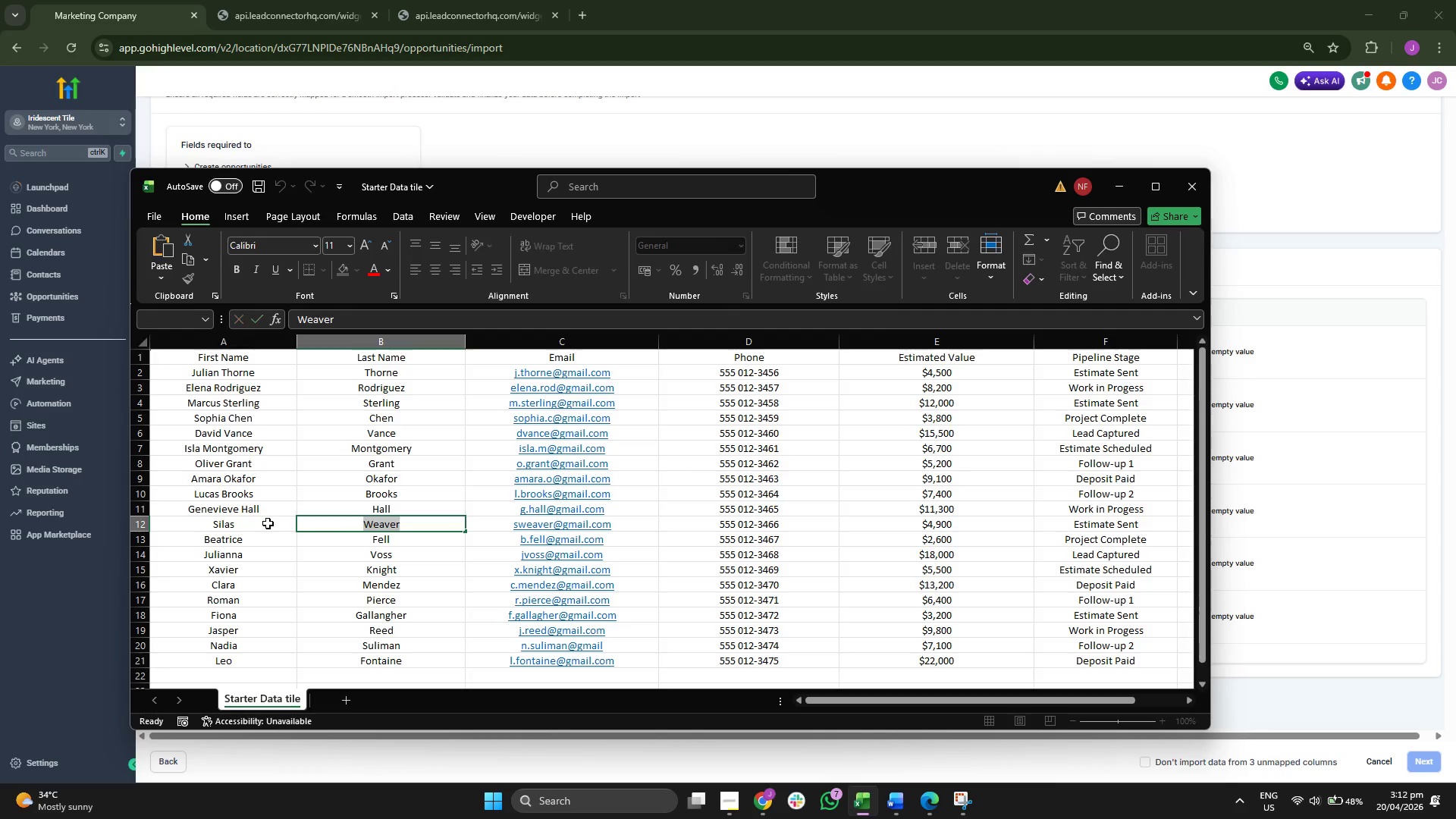 
double_click([268, 523])
 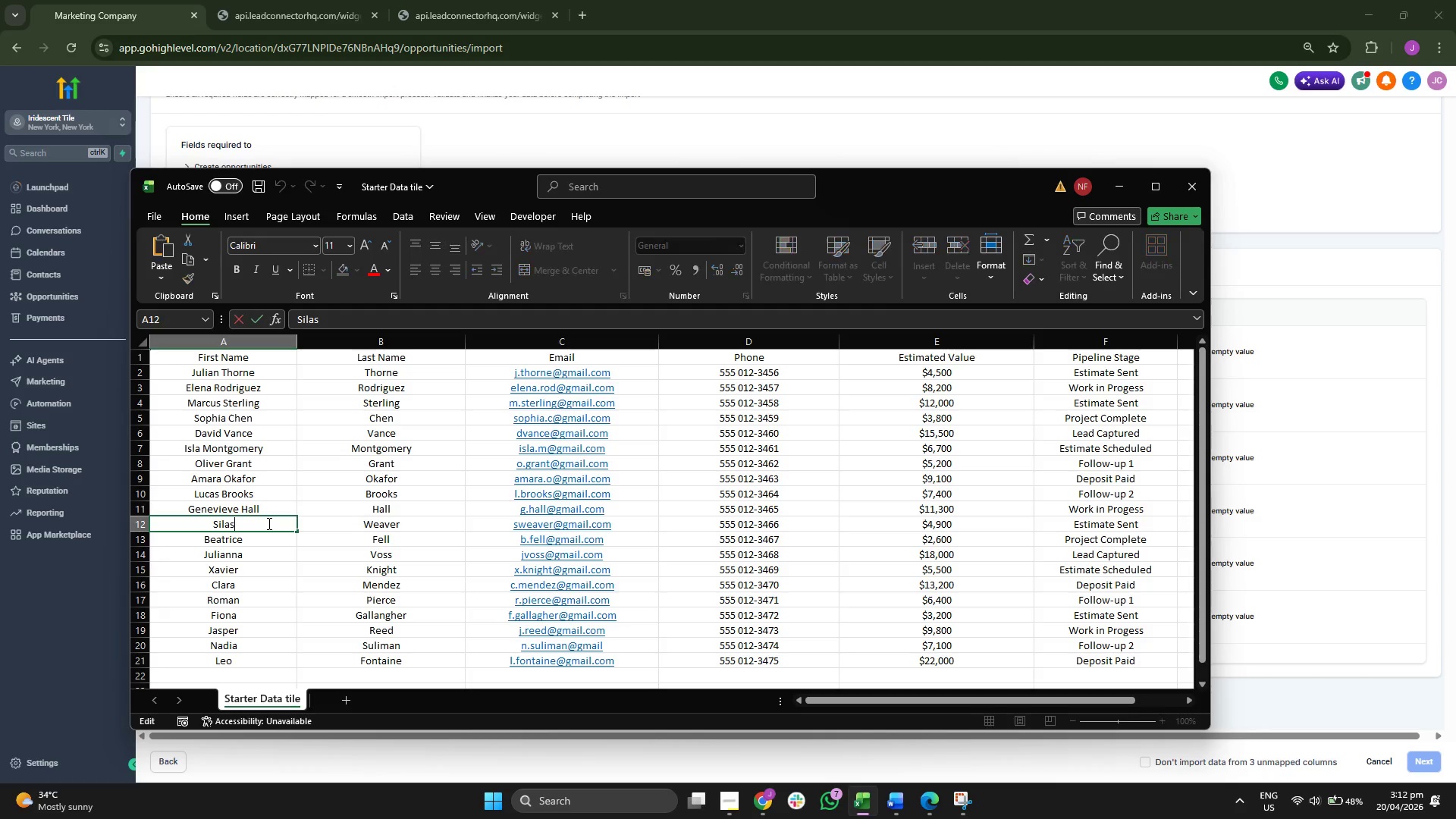 
key(Space)
 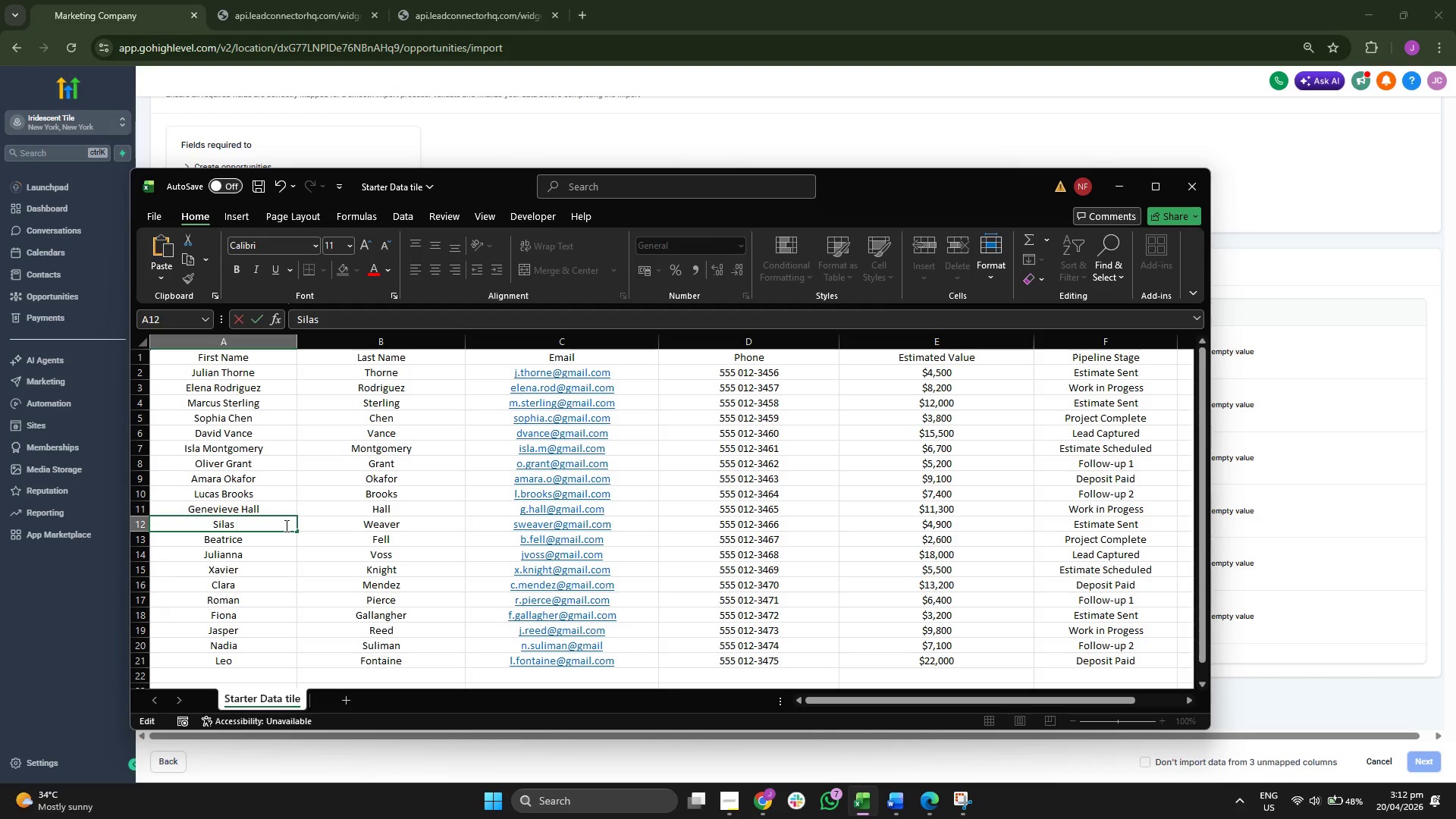 
key(Control+ControlLeft)
 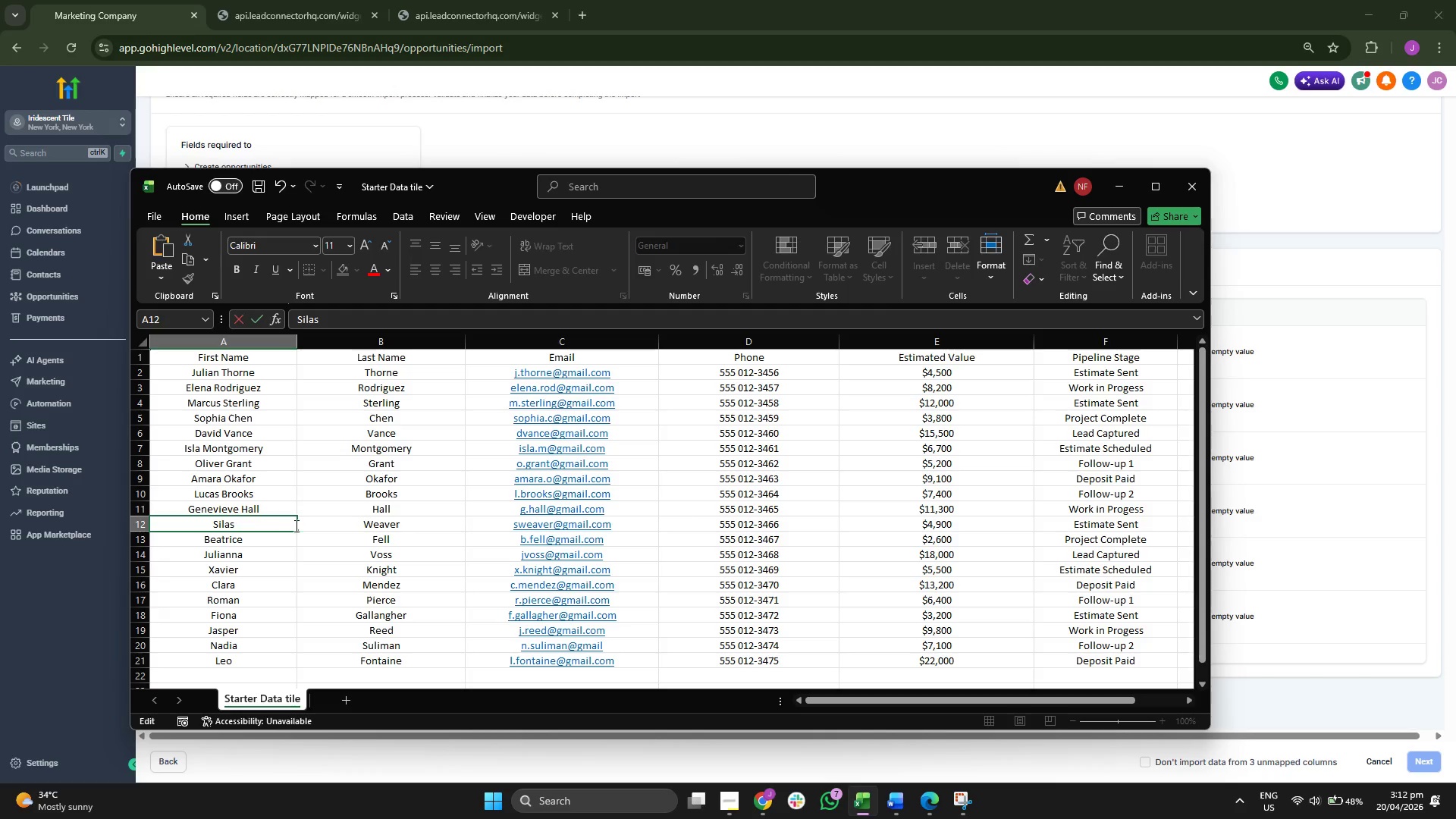 
key(Control+V)
 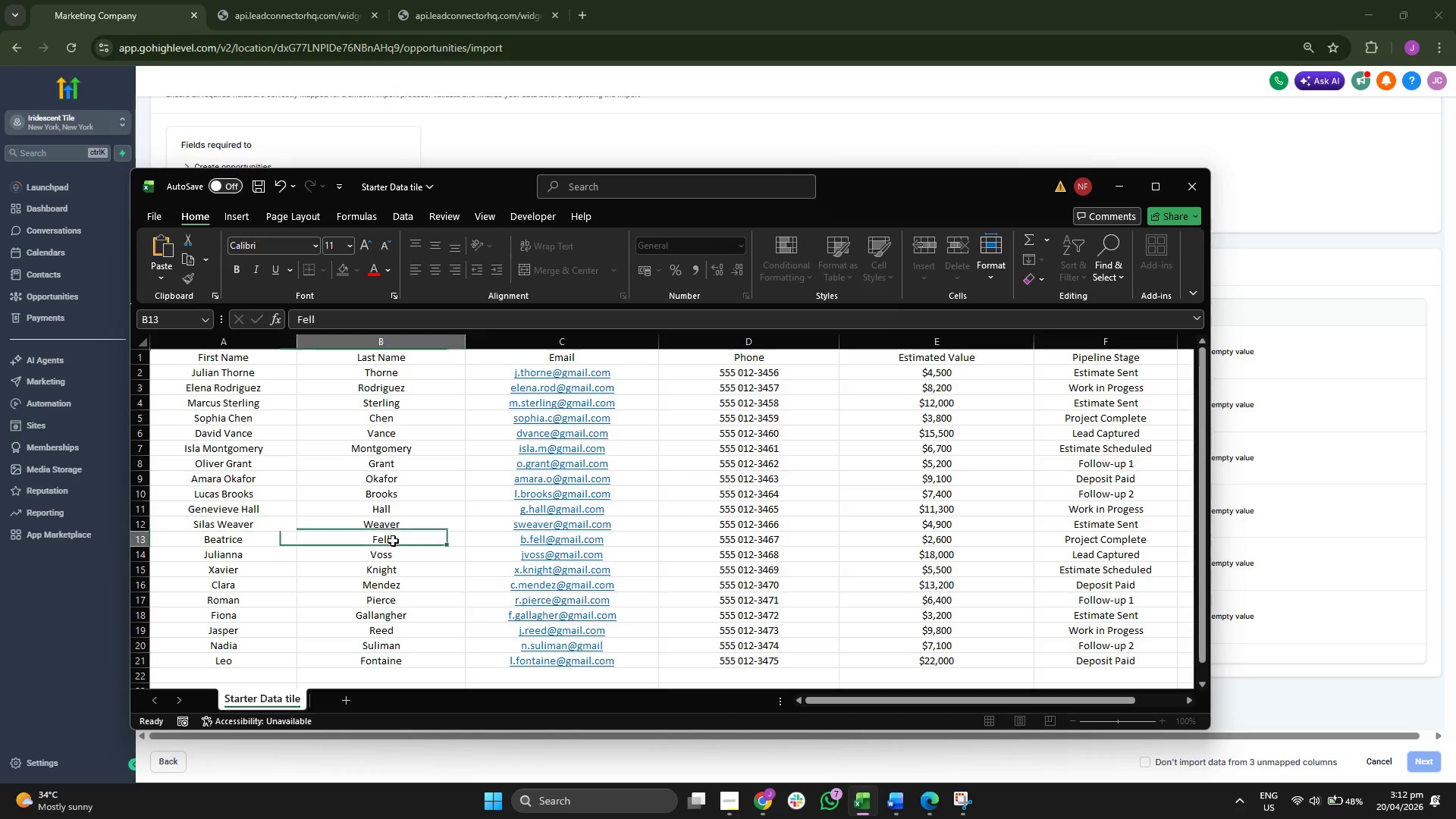 
double_click([384, 541])
 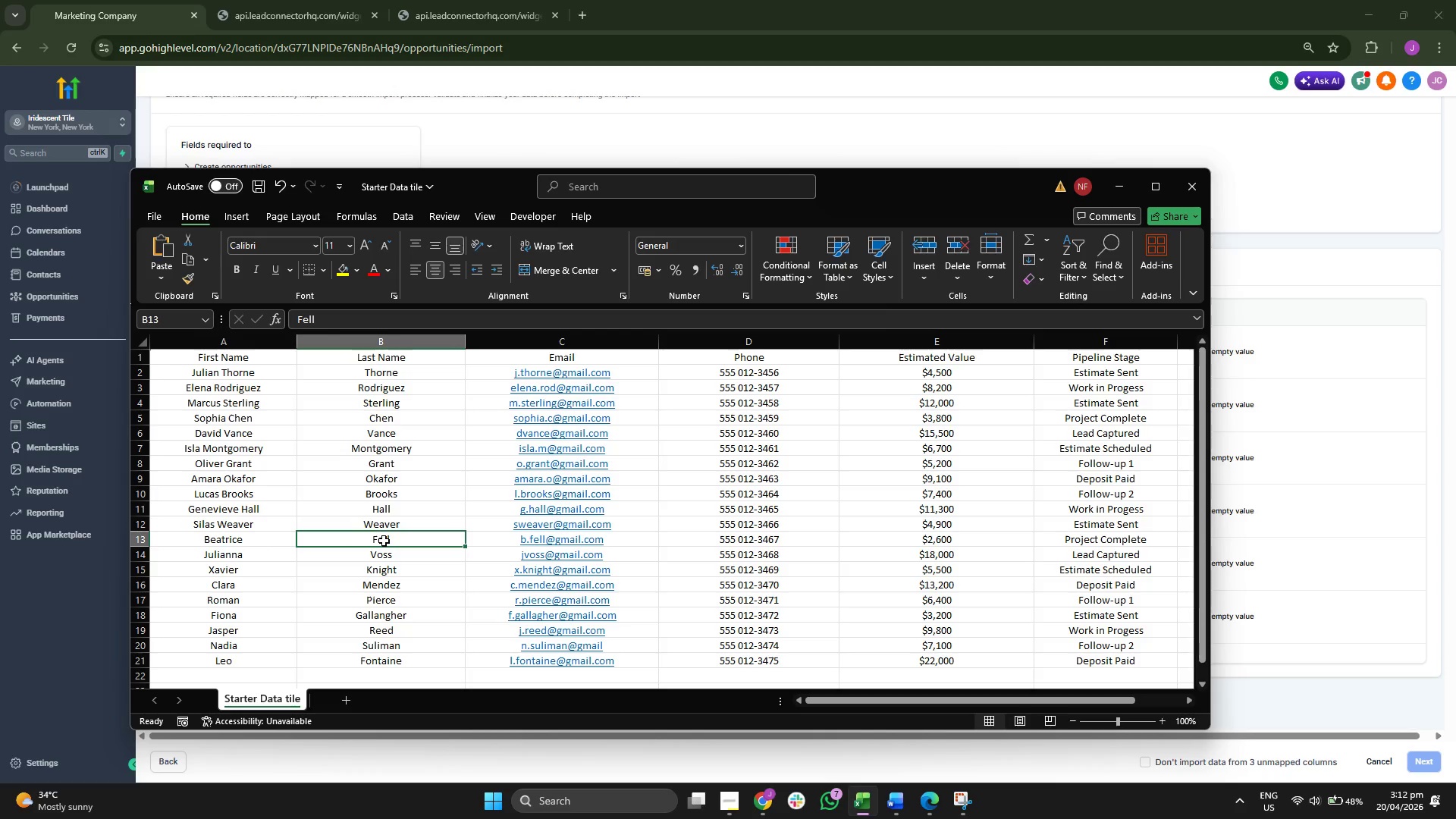 
triple_click([384, 541])
 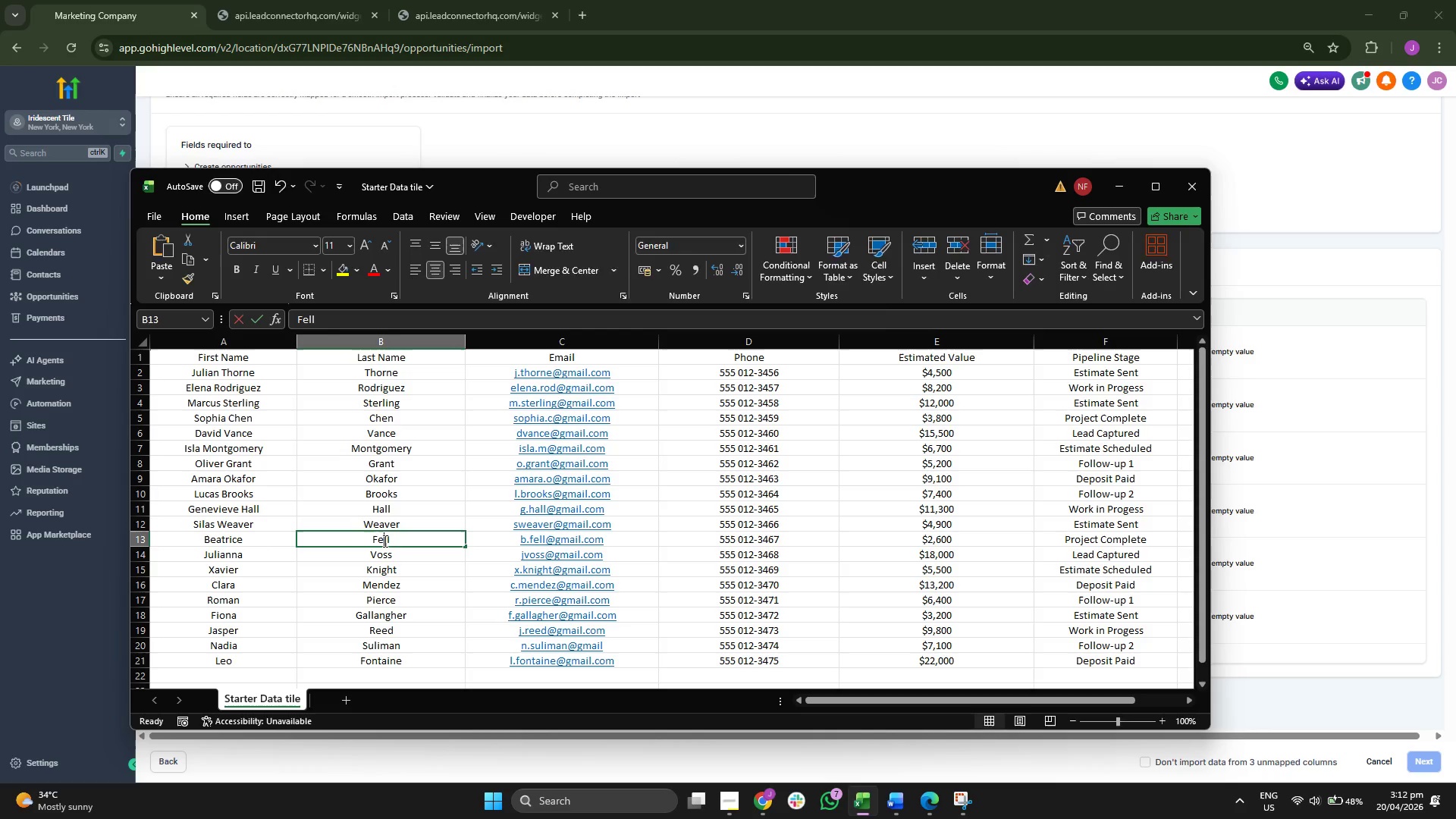 
triple_click([384, 541])
 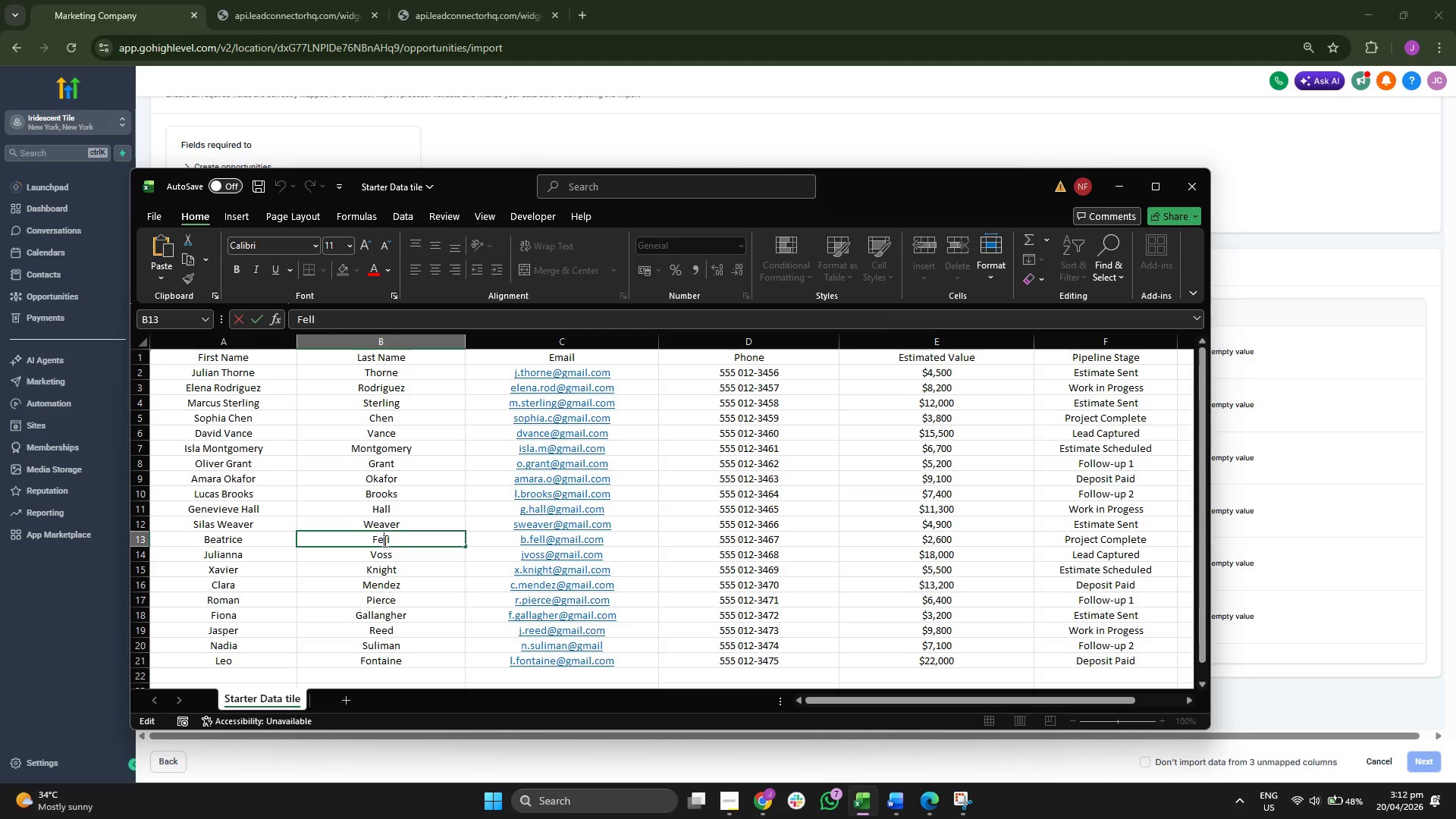 
triple_click([384, 541])
 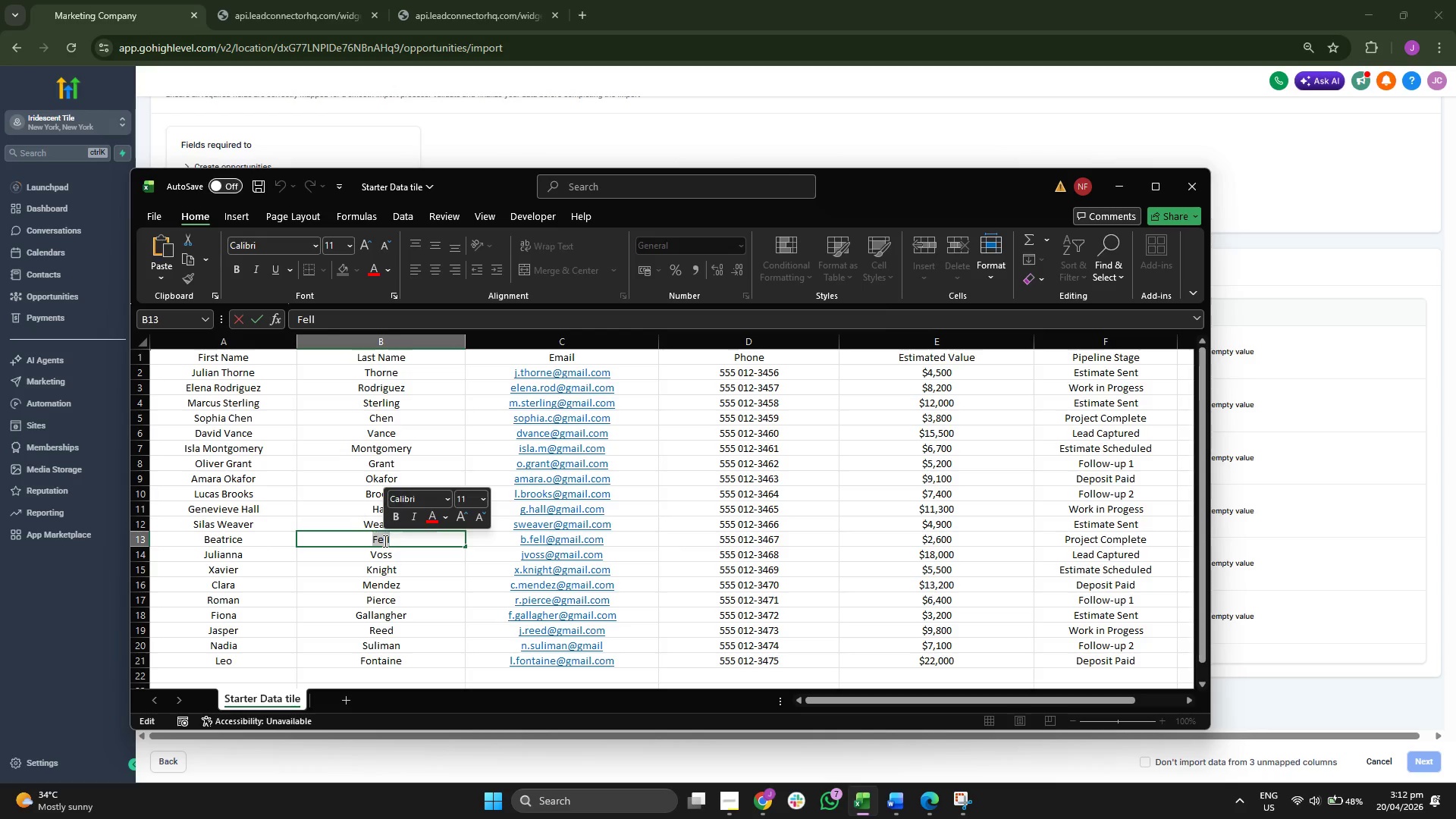 
key(Control+ControlLeft)
 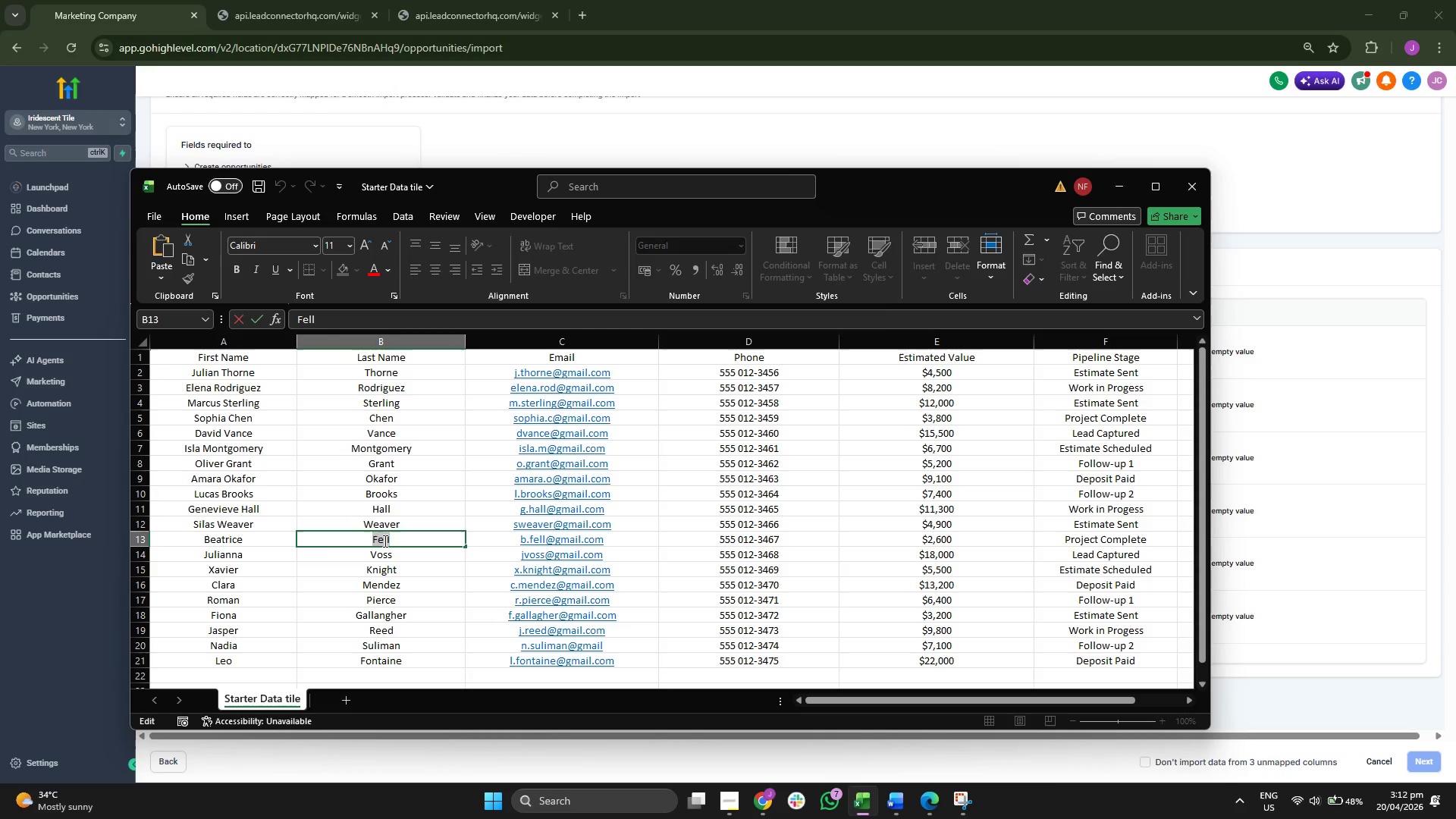 
key(Control+C)
 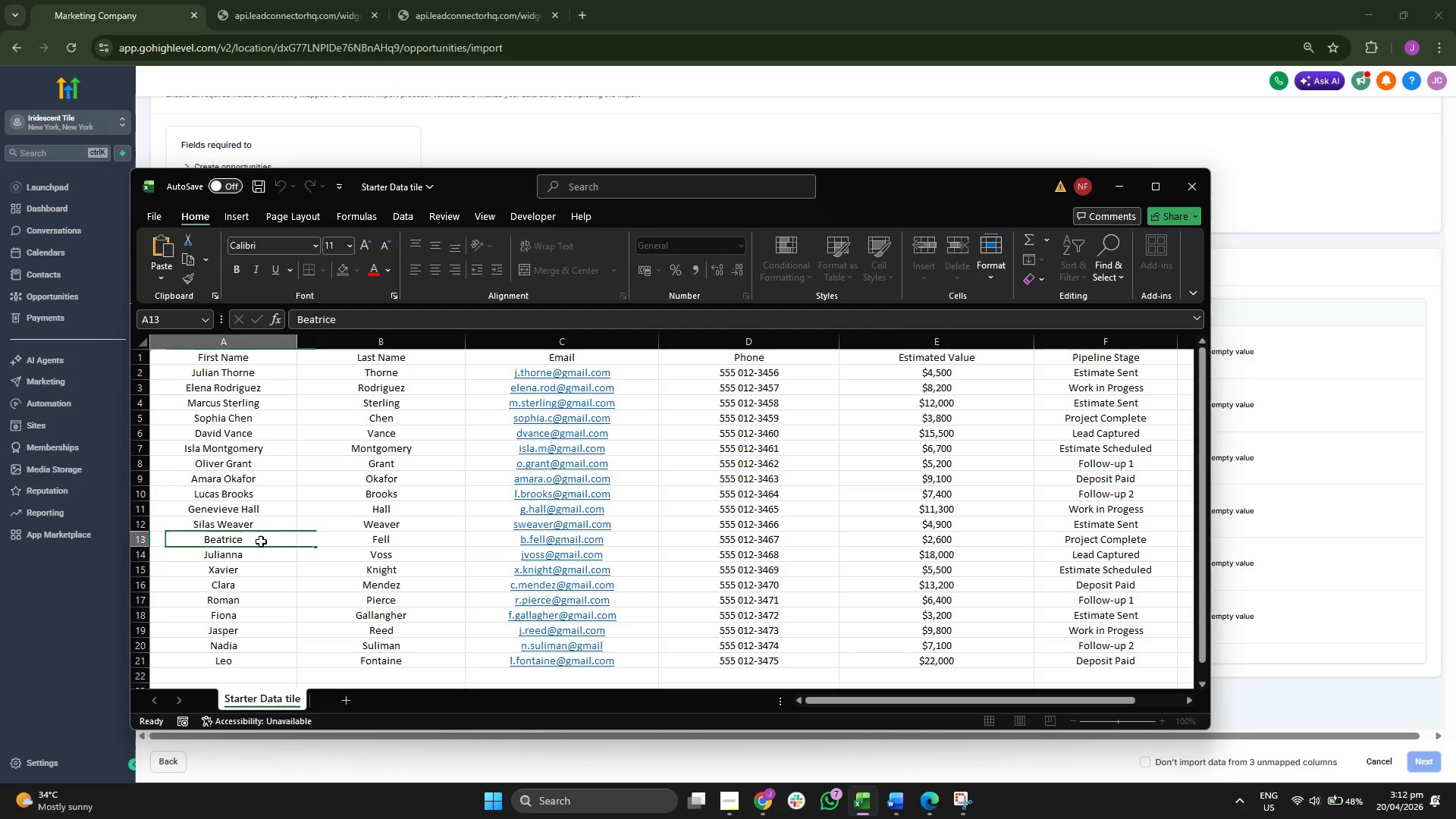 
double_click([261, 541])
 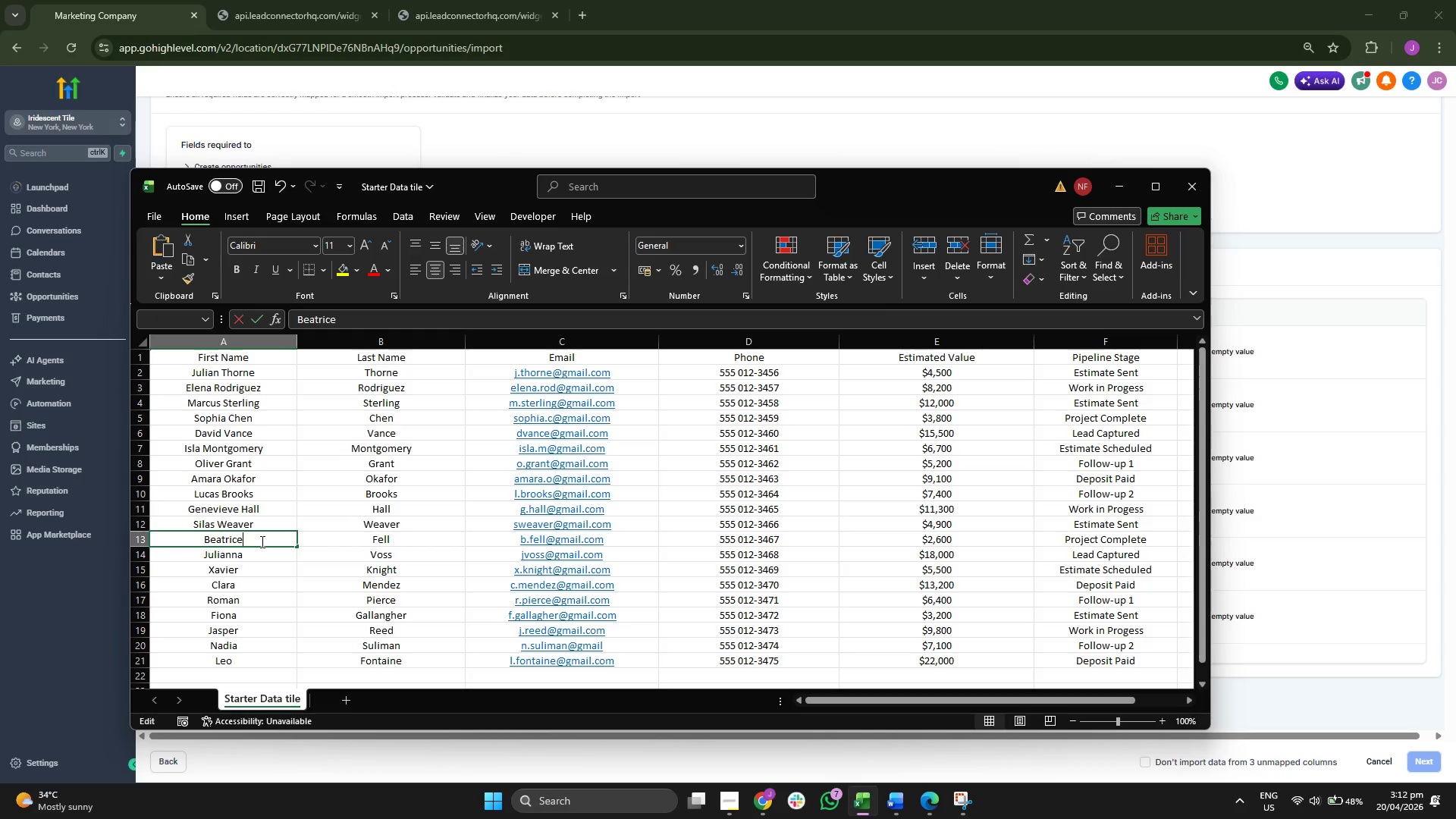 
key(Space)
 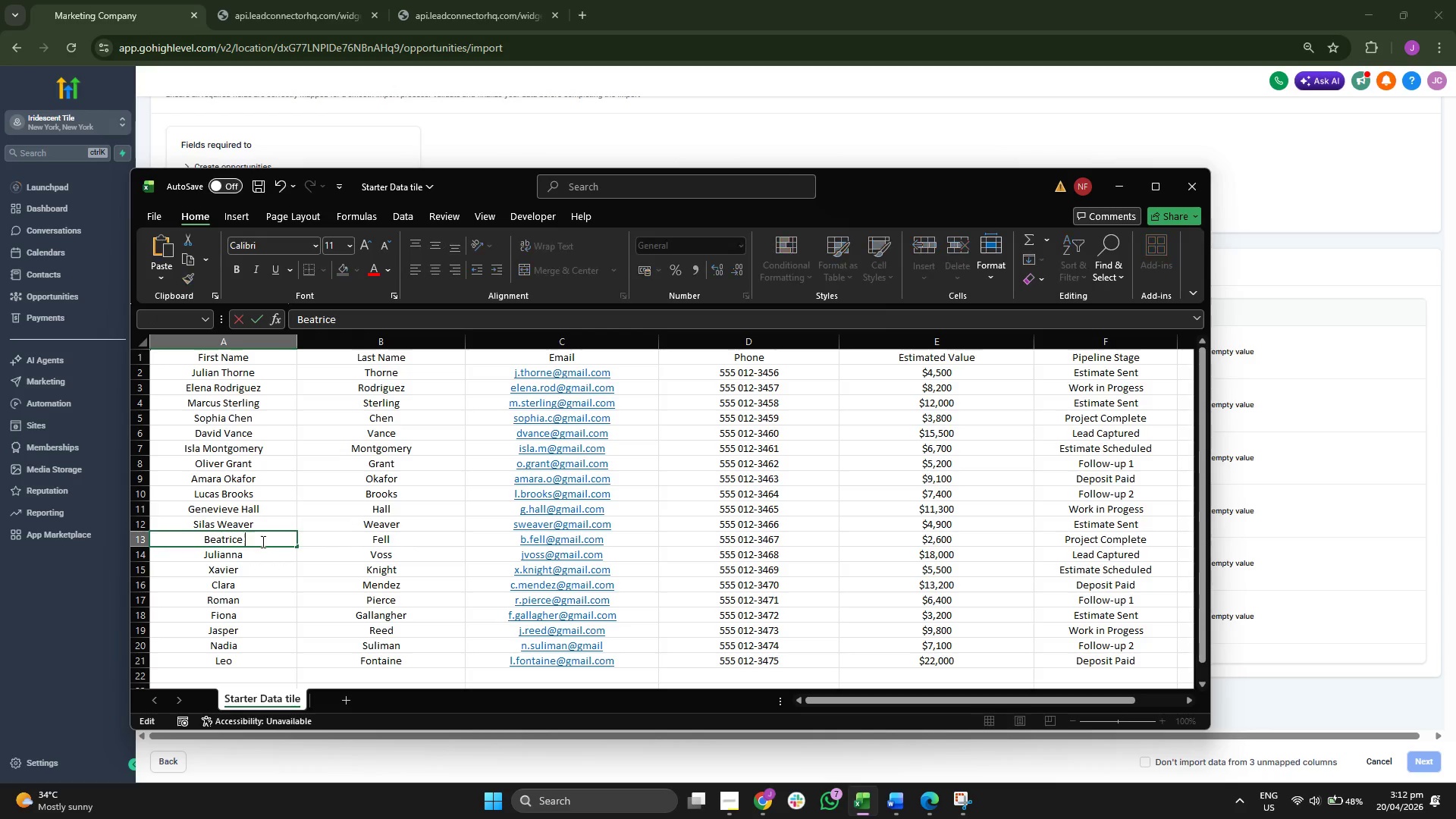 
key(Control+ControlLeft)
 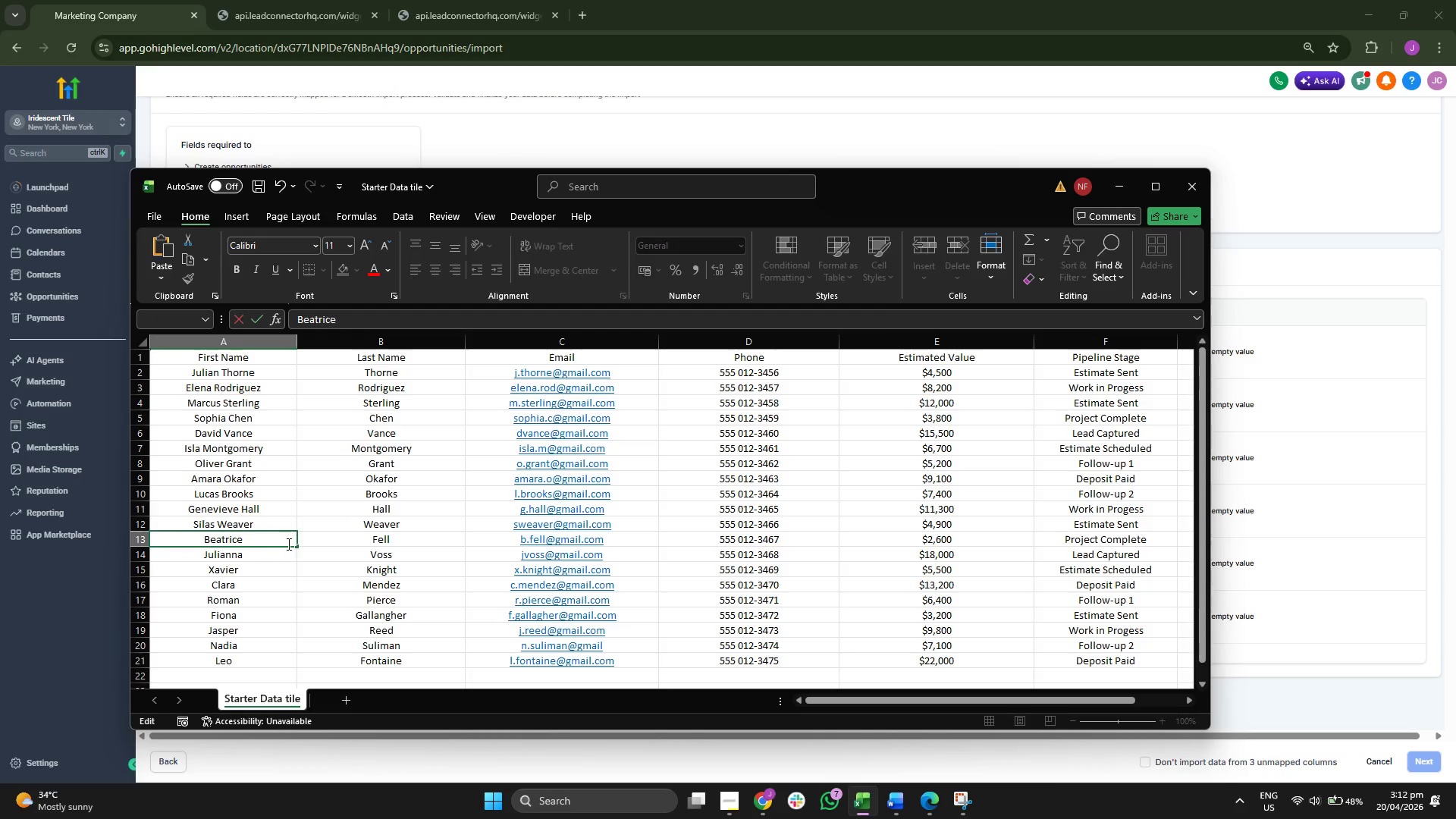 
key(Control+V)
 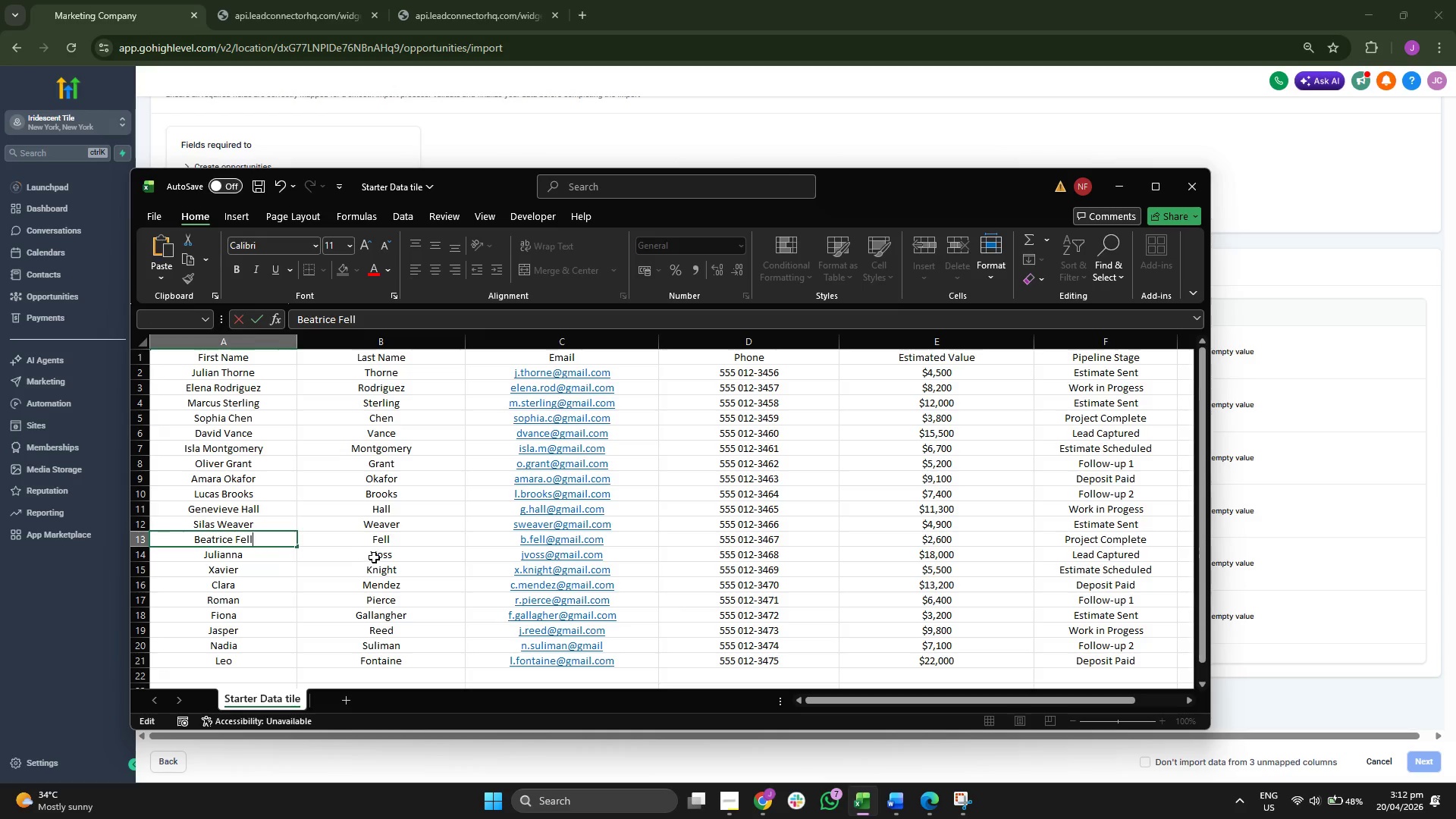 
double_click([378, 554])
 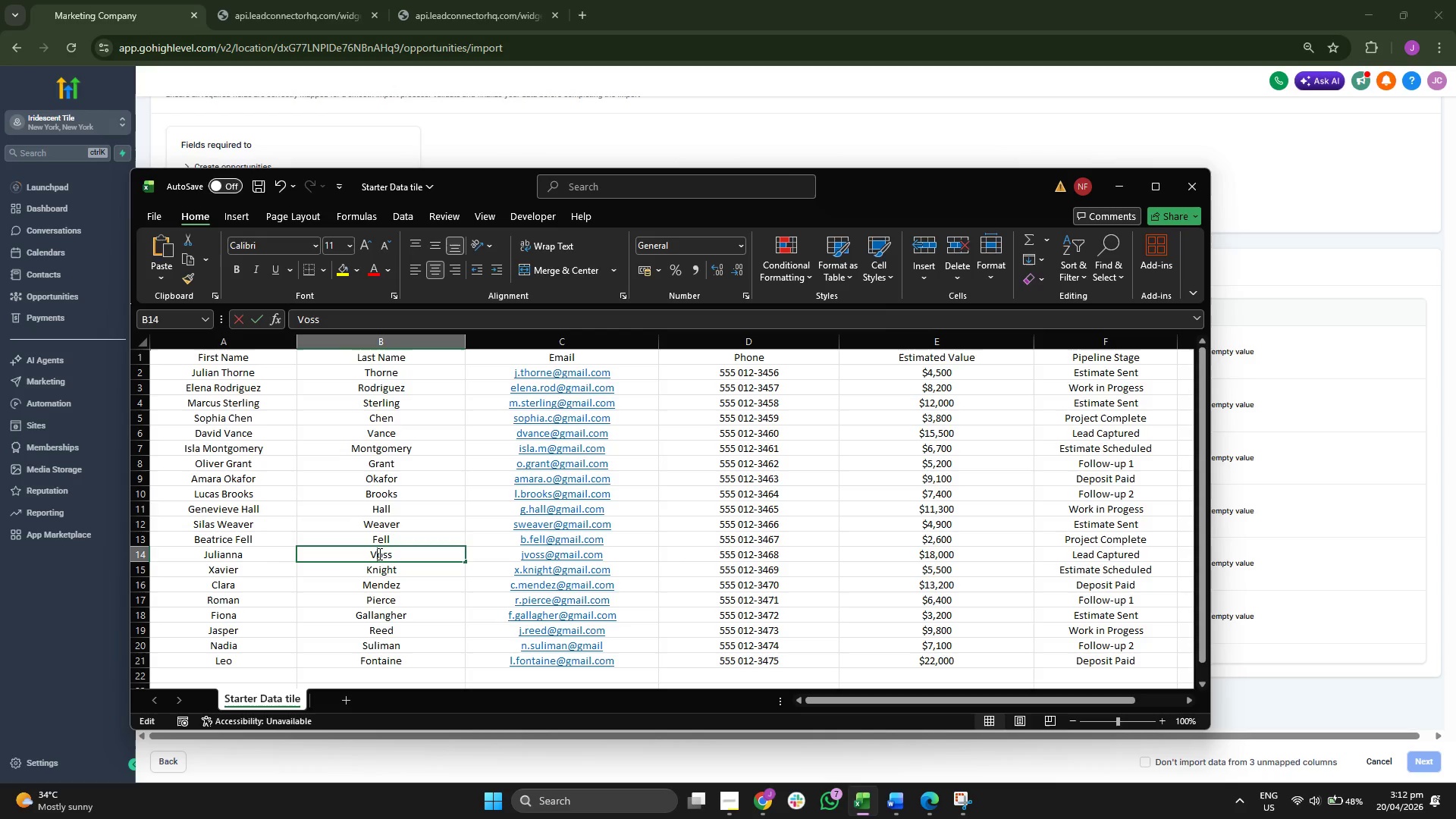 
triple_click([378, 554])
 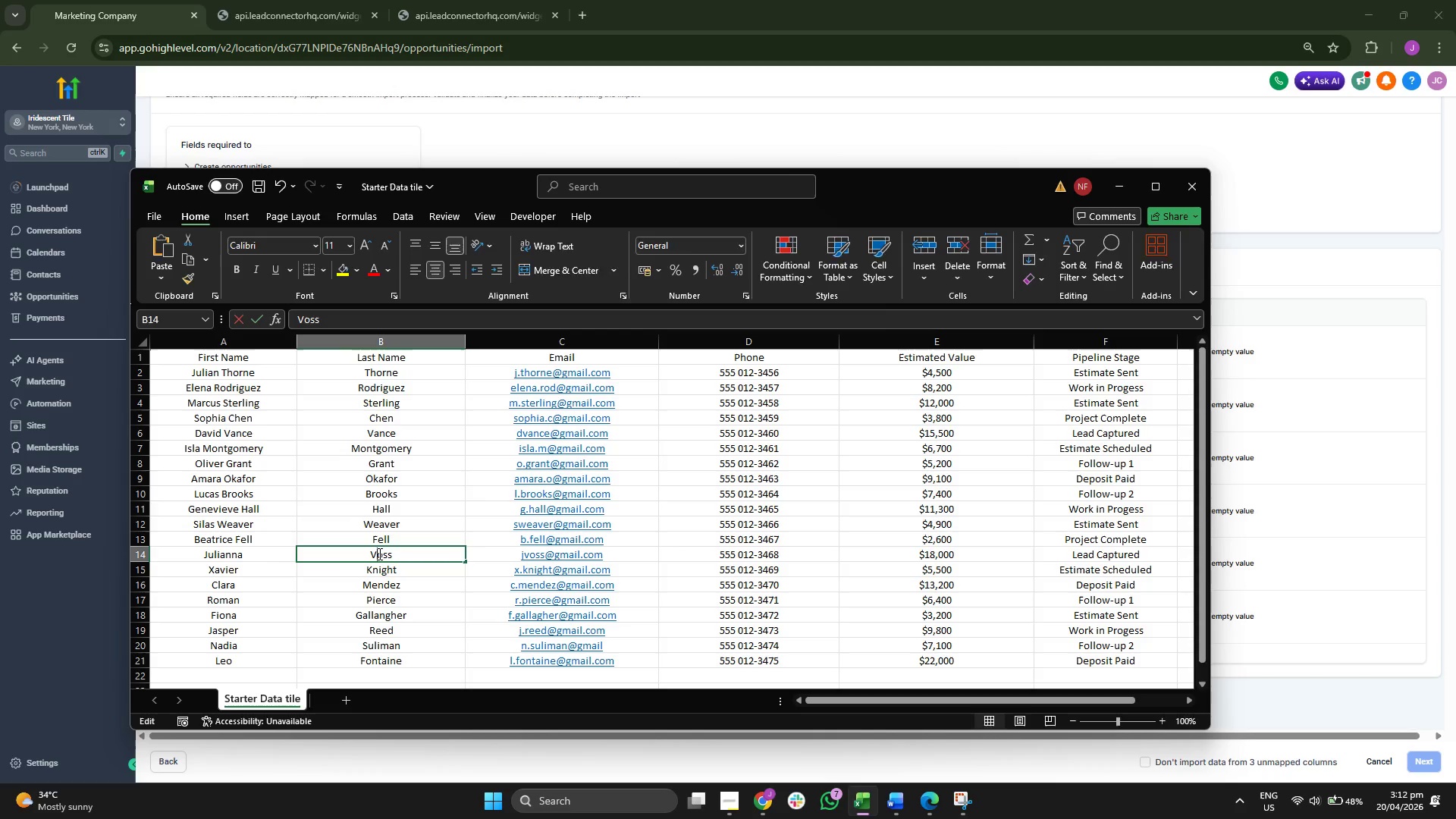 
triple_click([378, 554])
 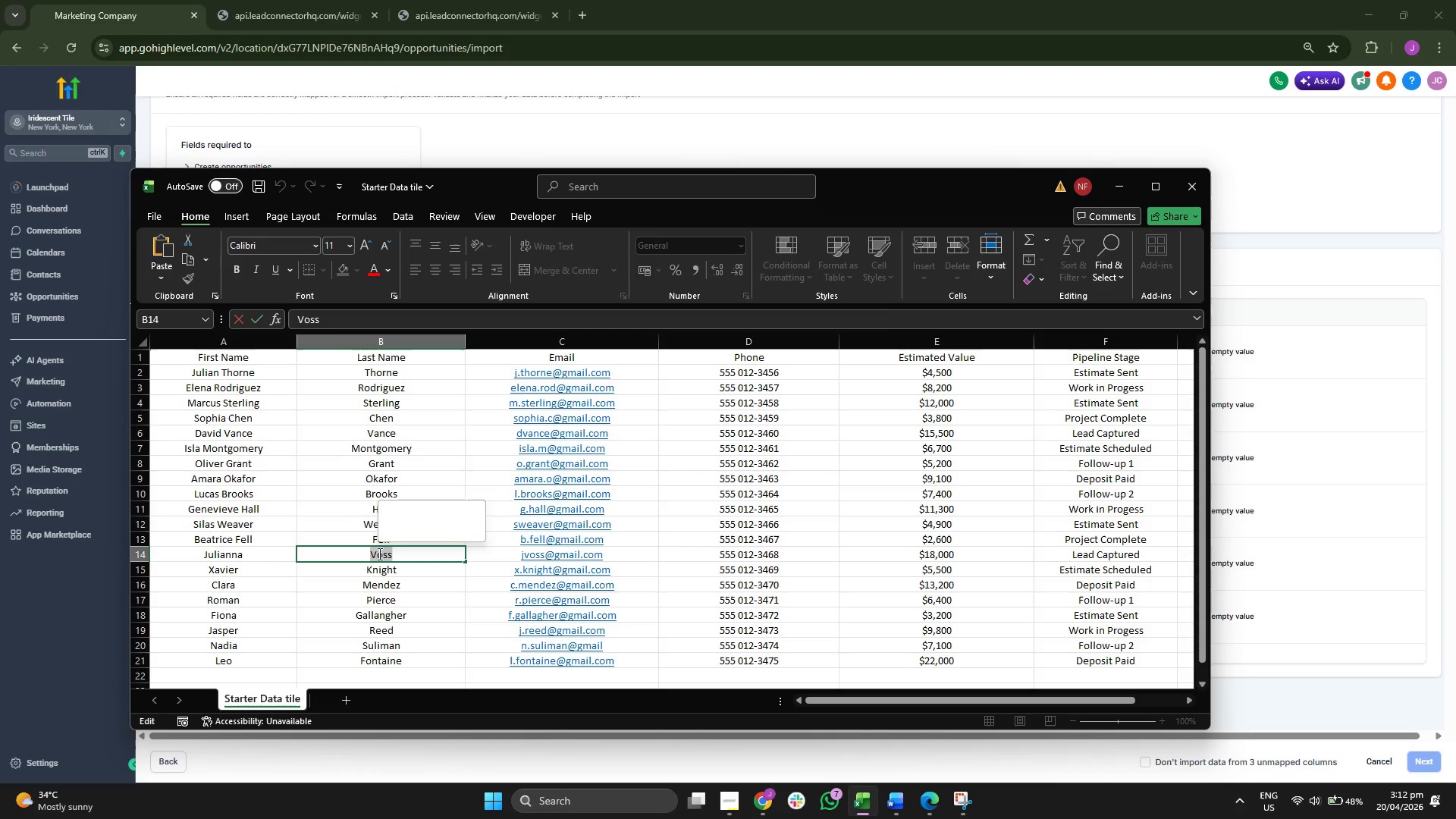 
key(Control+ControlLeft)
 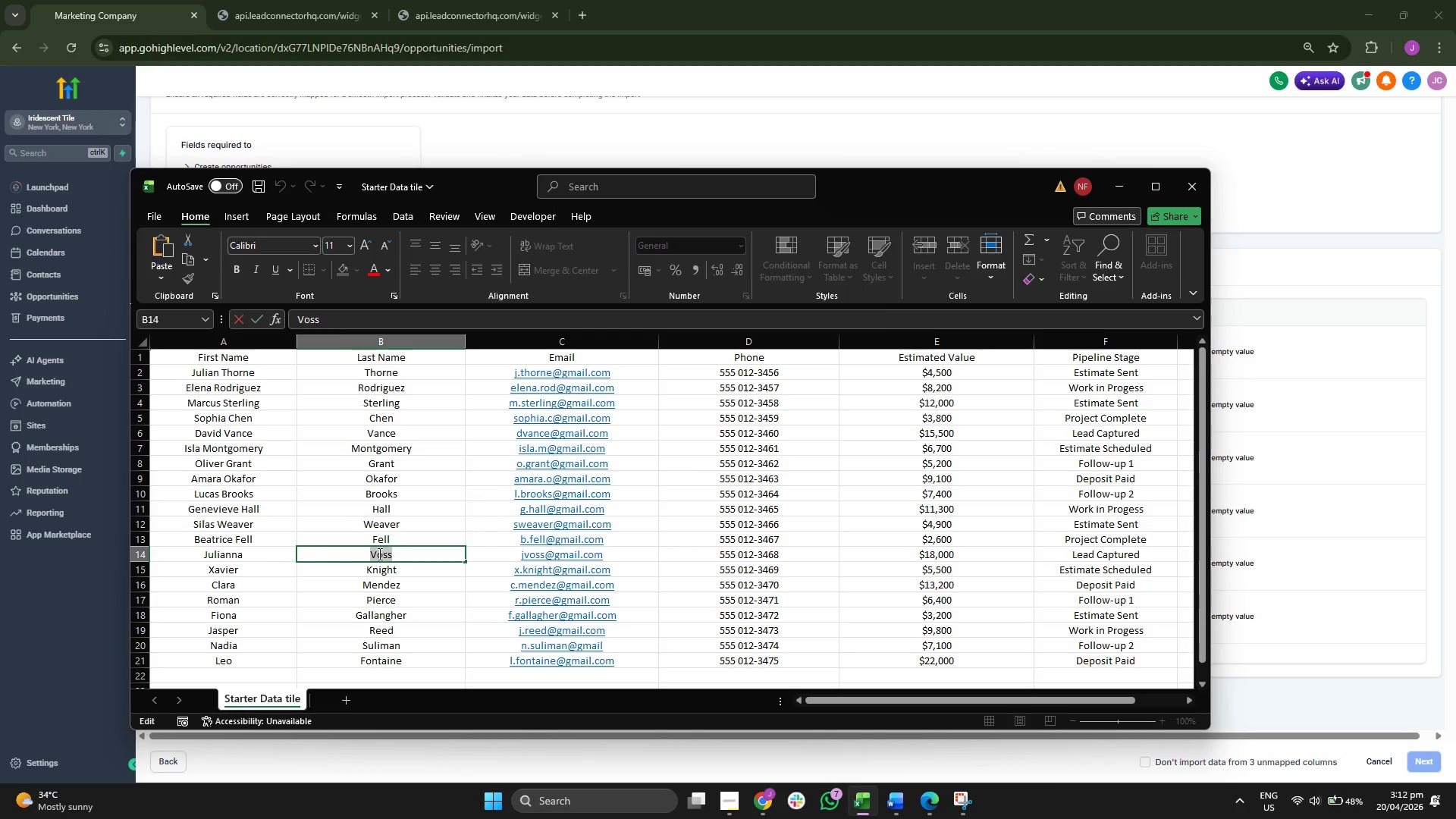 
key(Control+C)
 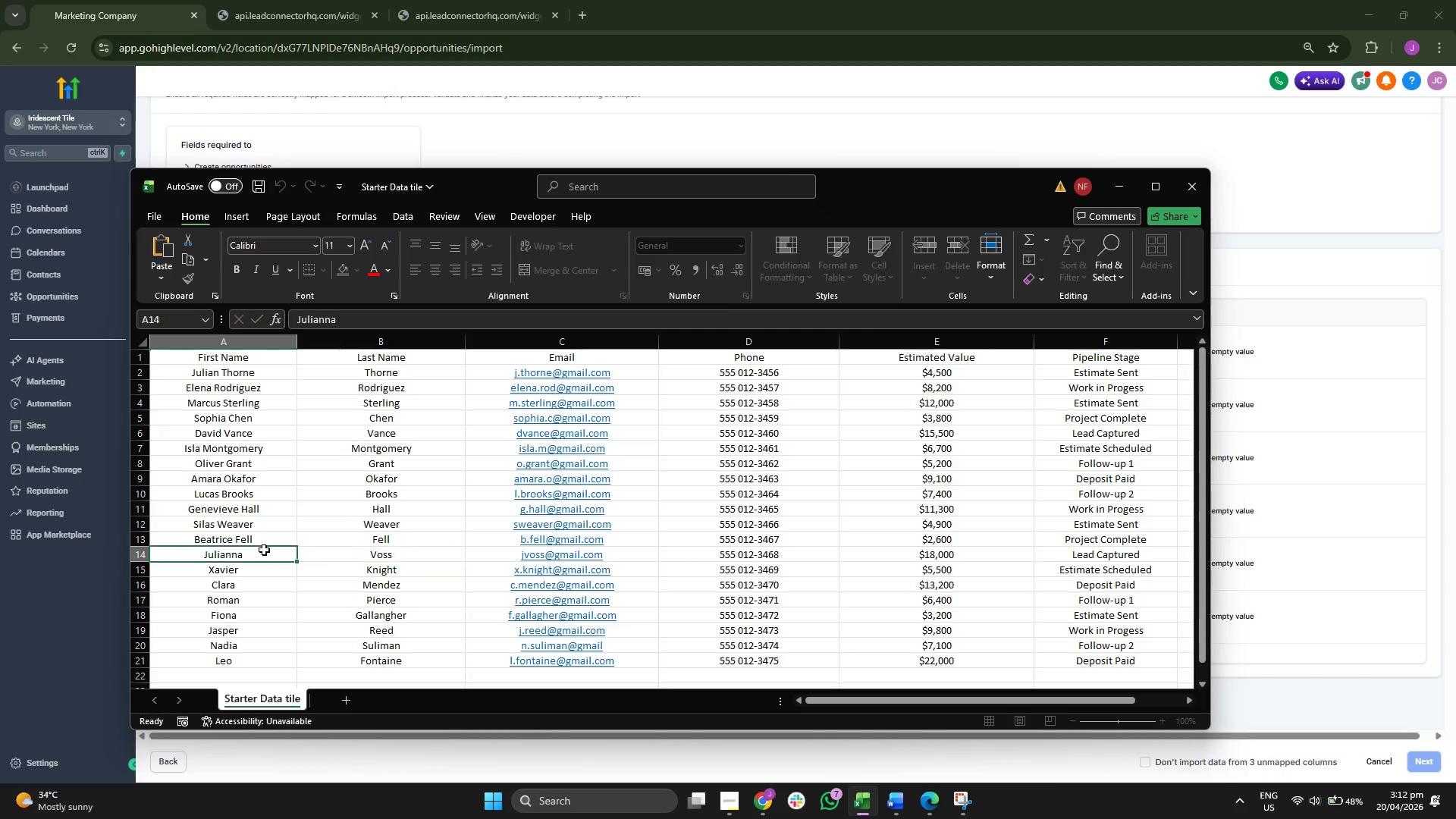 
double_click([264, 551])
 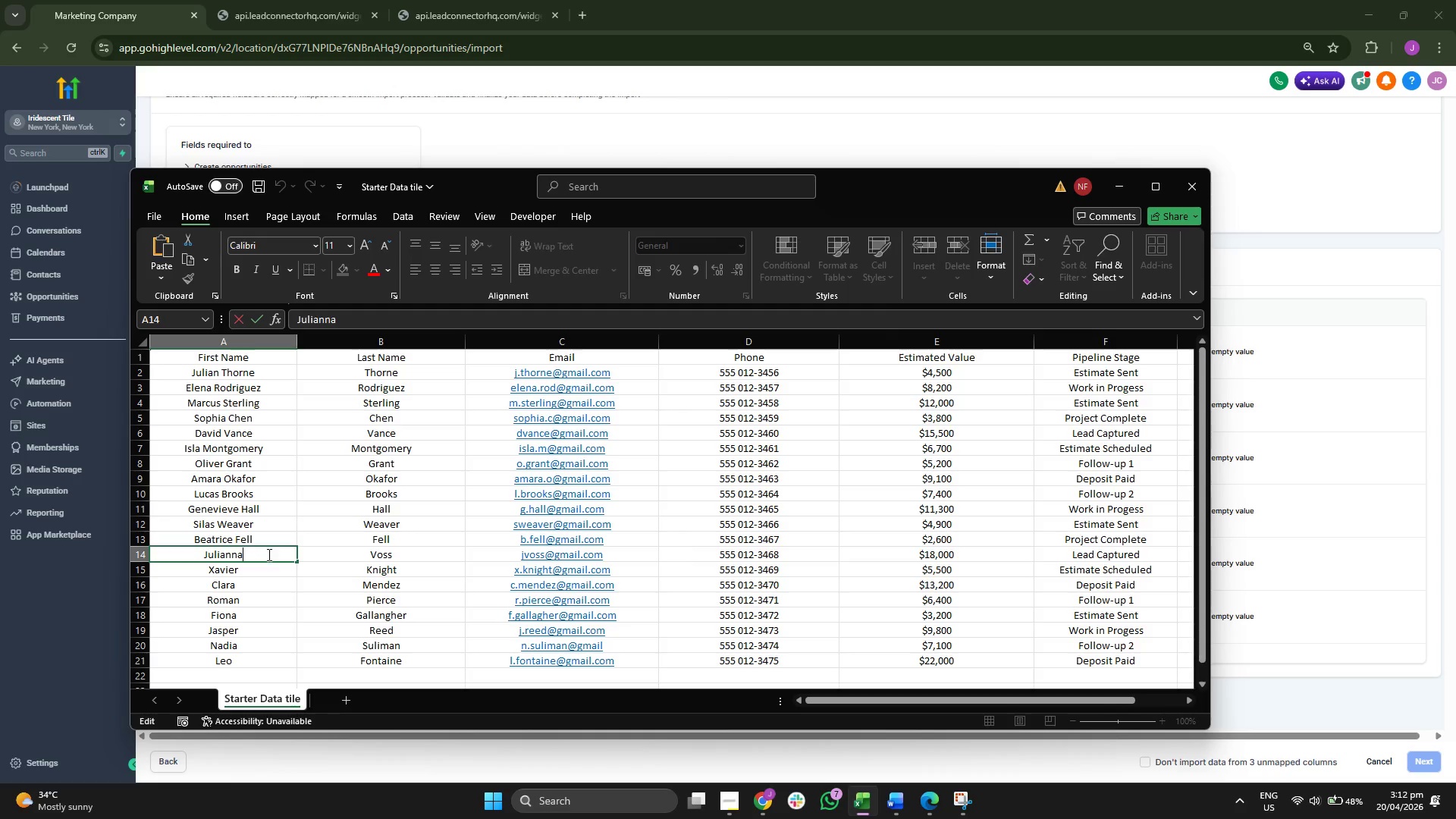 
key(Space)
 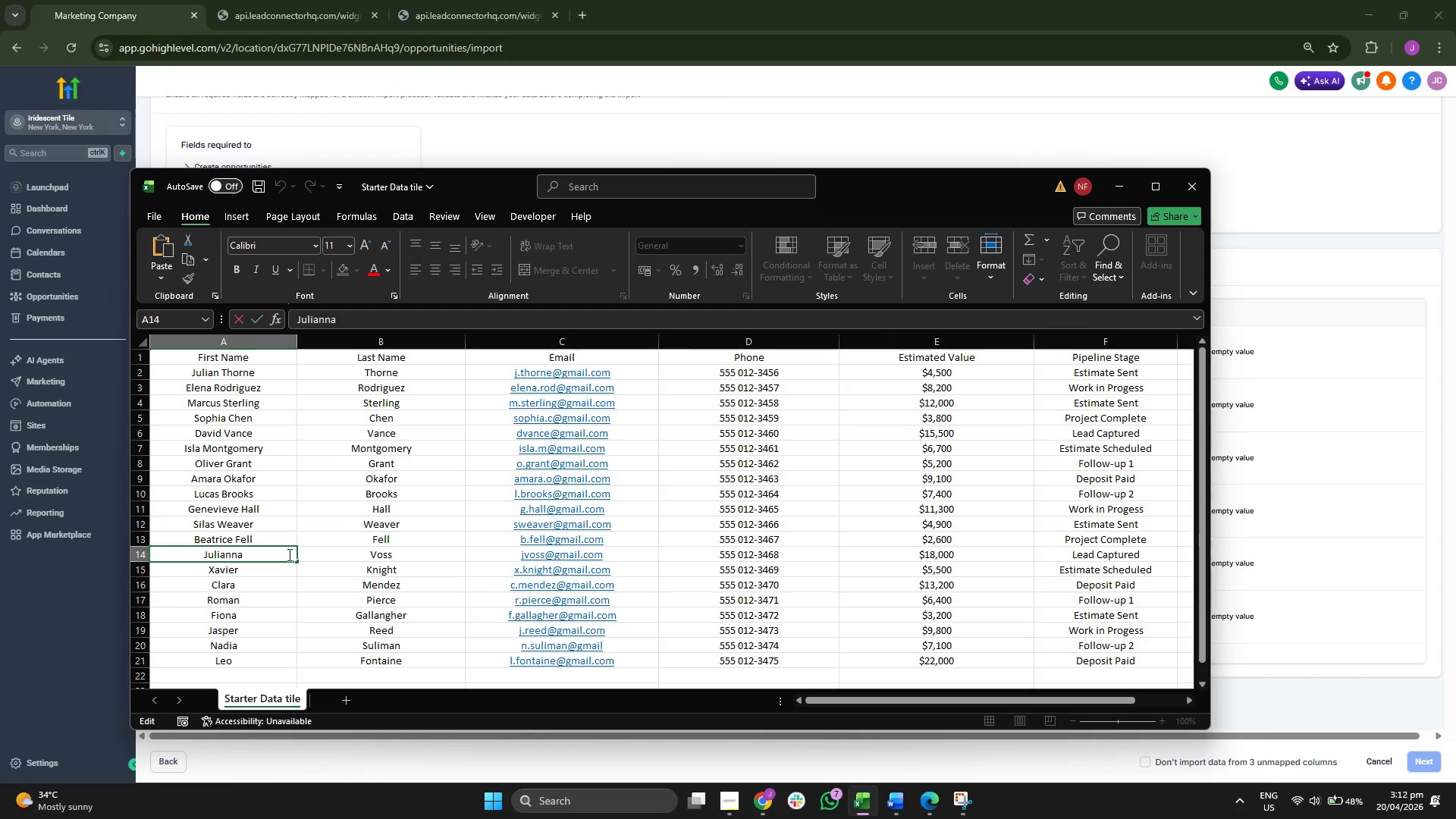 
key(Control+ControlLeft)
 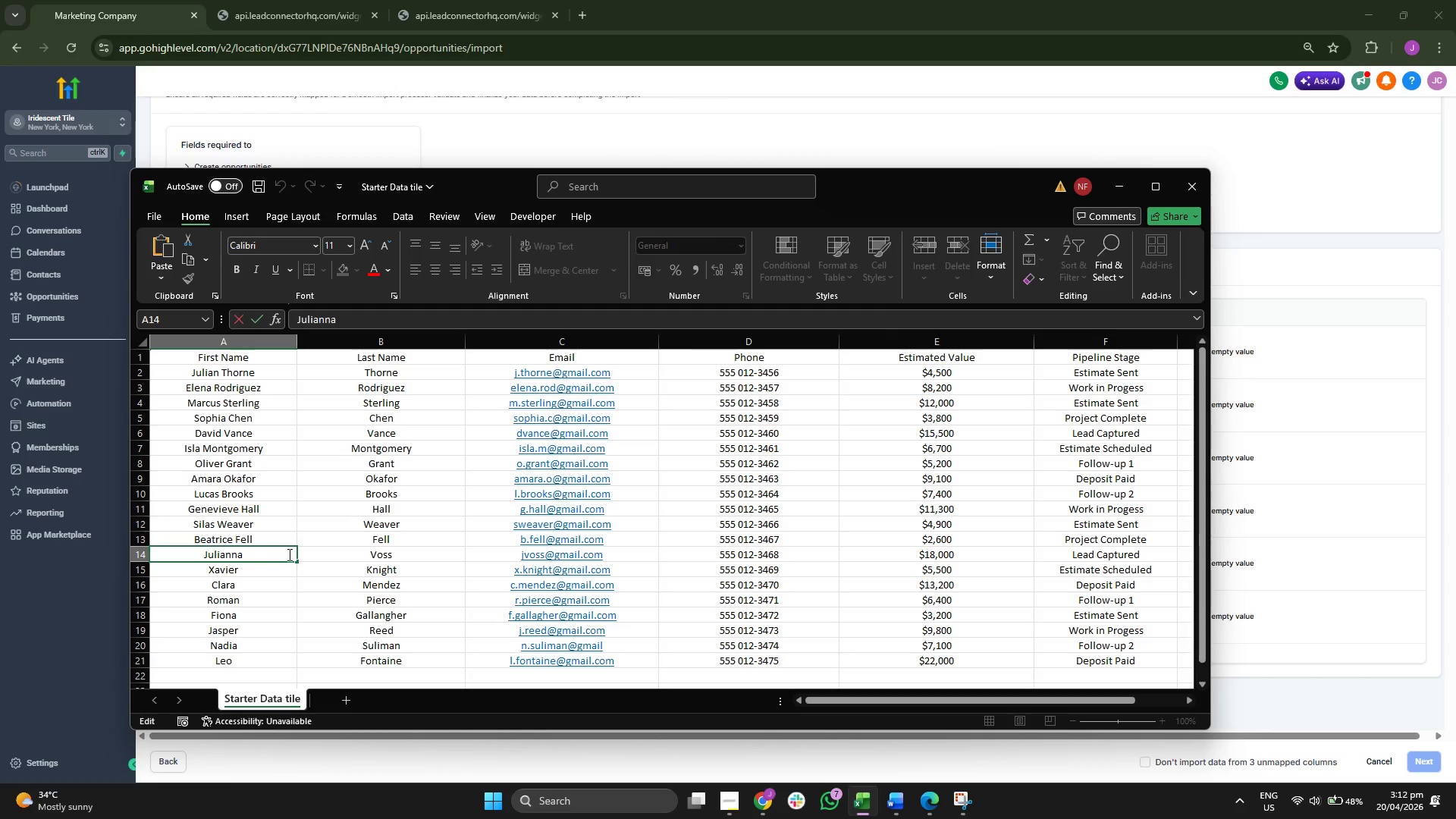 
key(Control+V)
 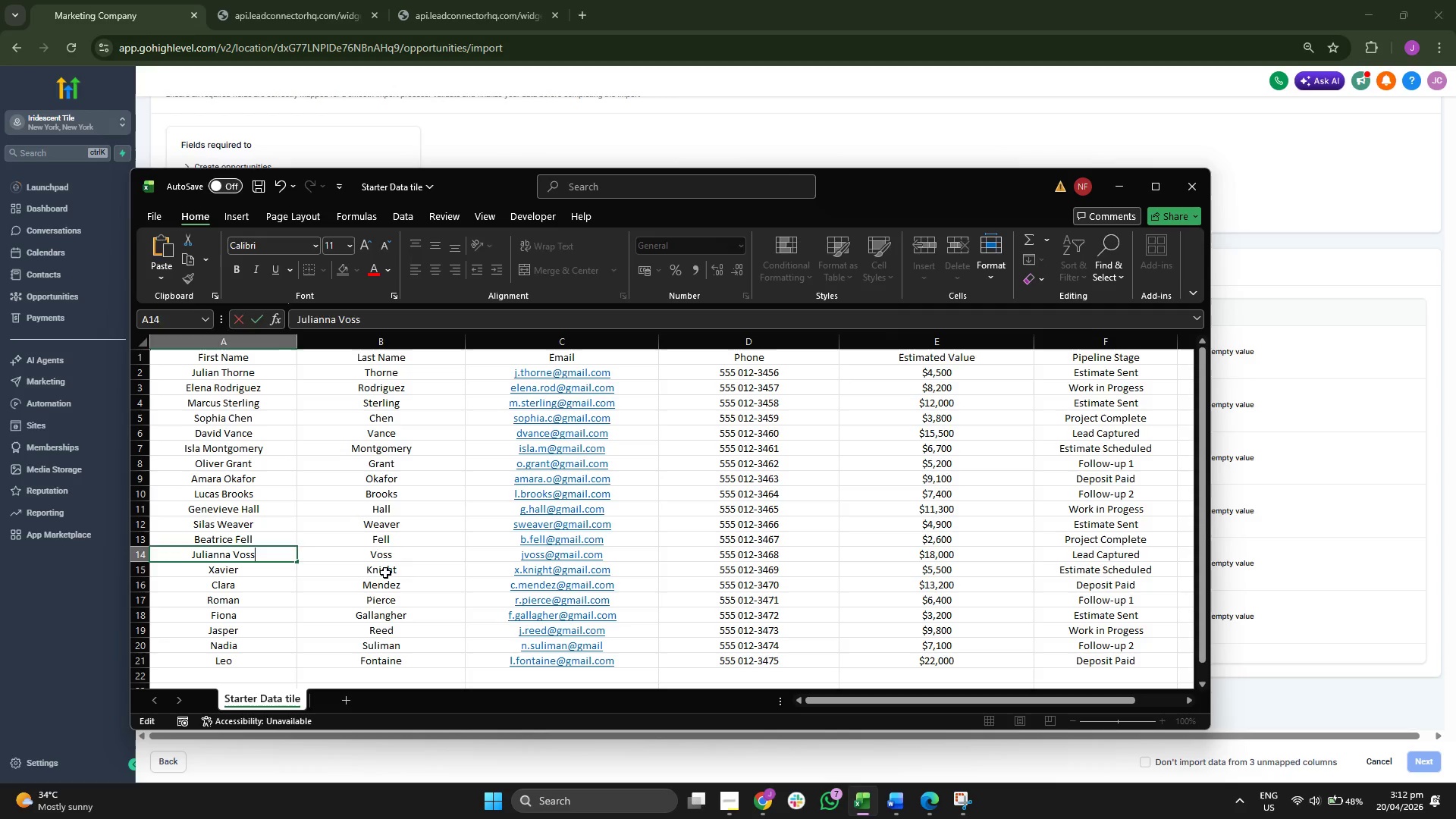 
double_click([385, 572])
 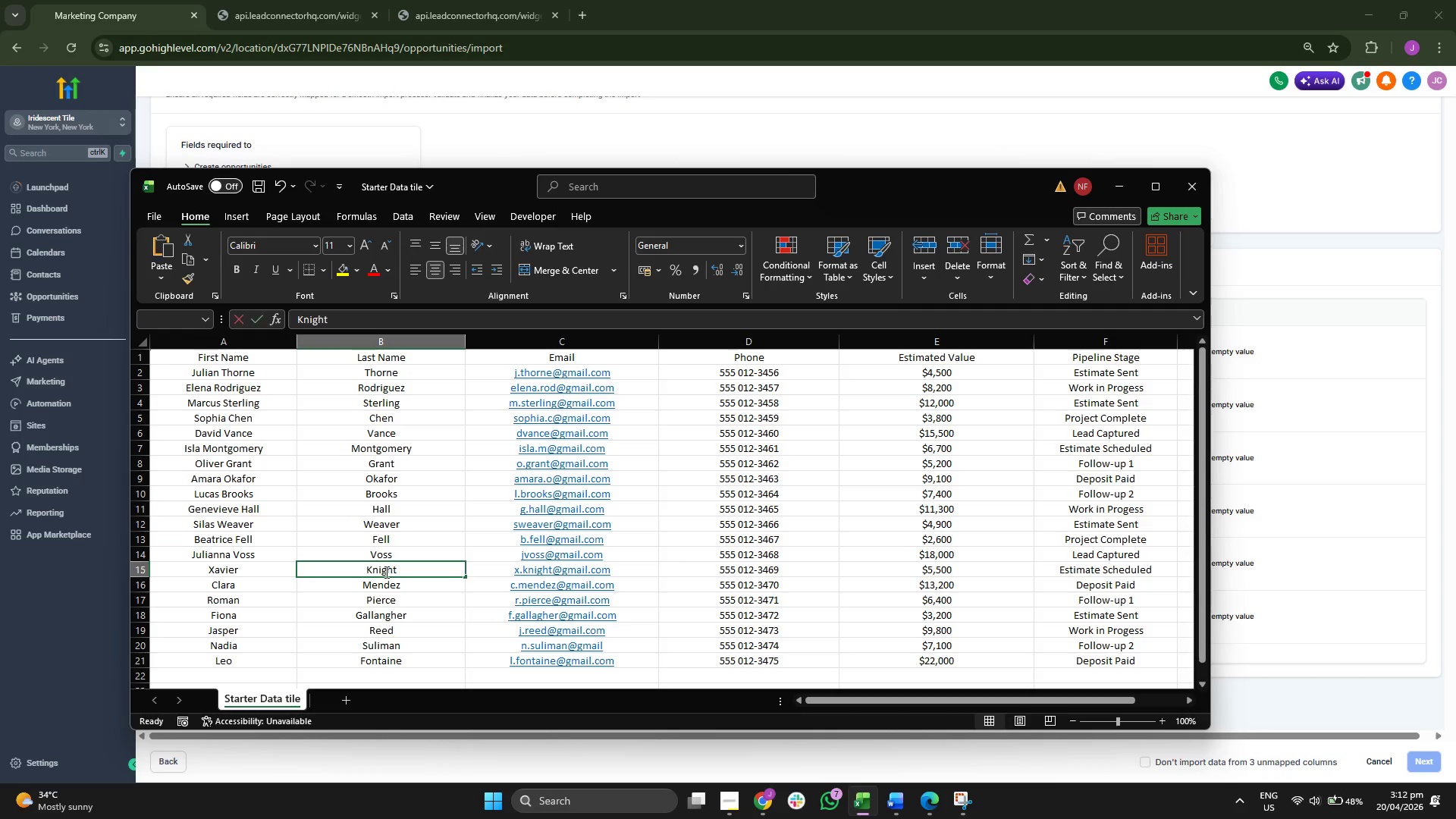 
triple_click([385, 570])
 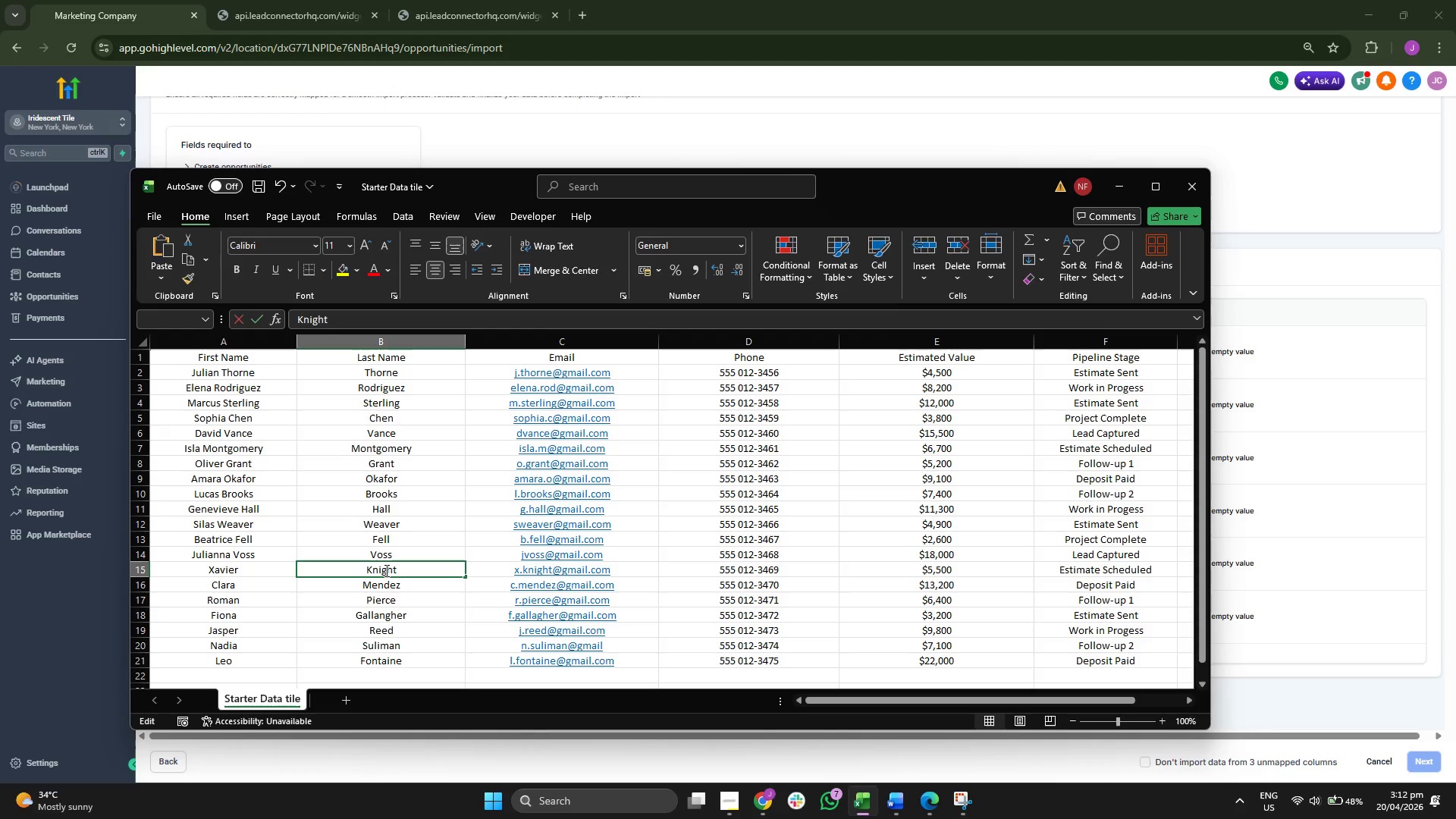 
triple_click([385, 570])
 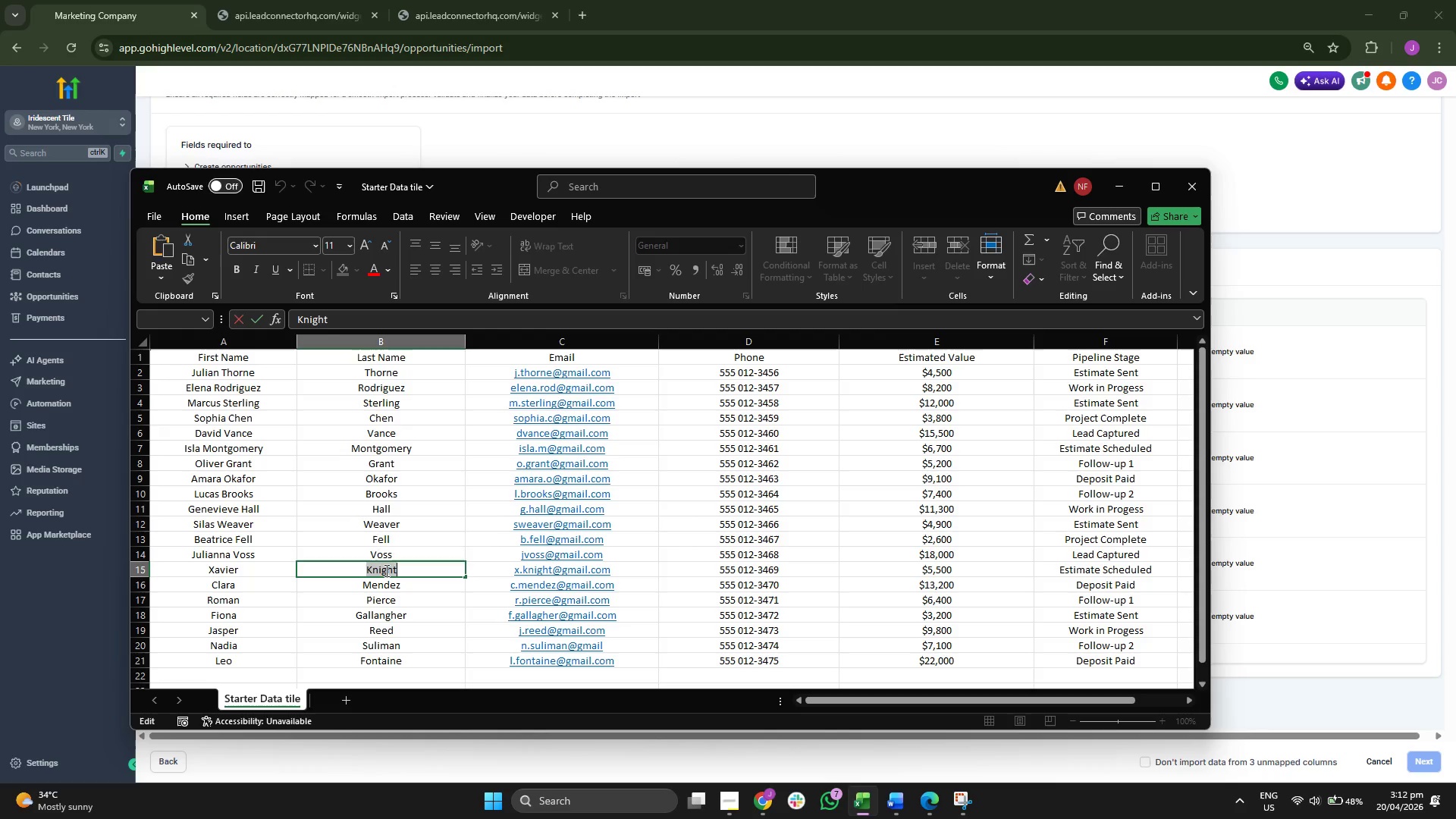 
triple_click([385, 570])
 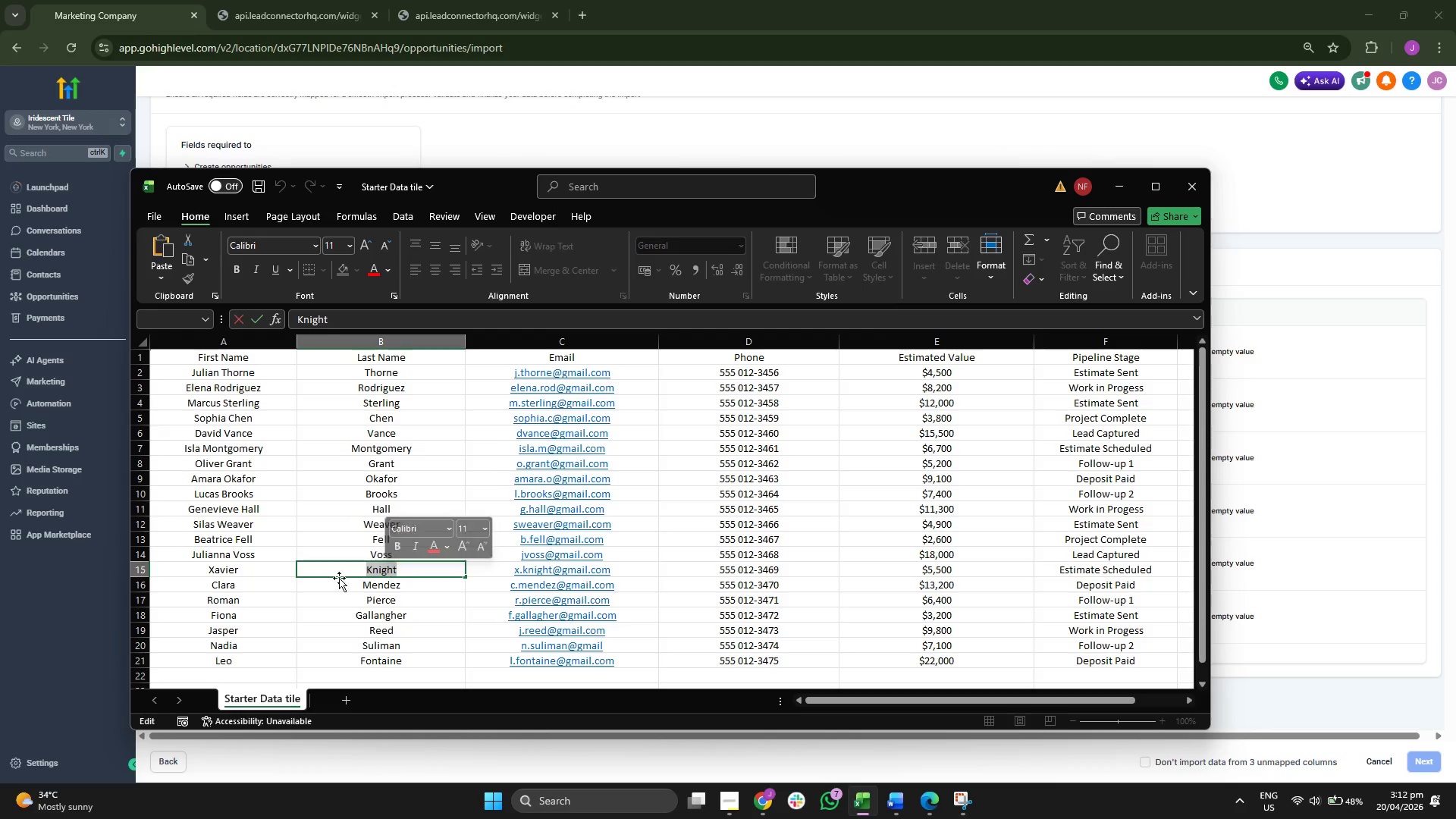 
key(Control+ControlLeft)
 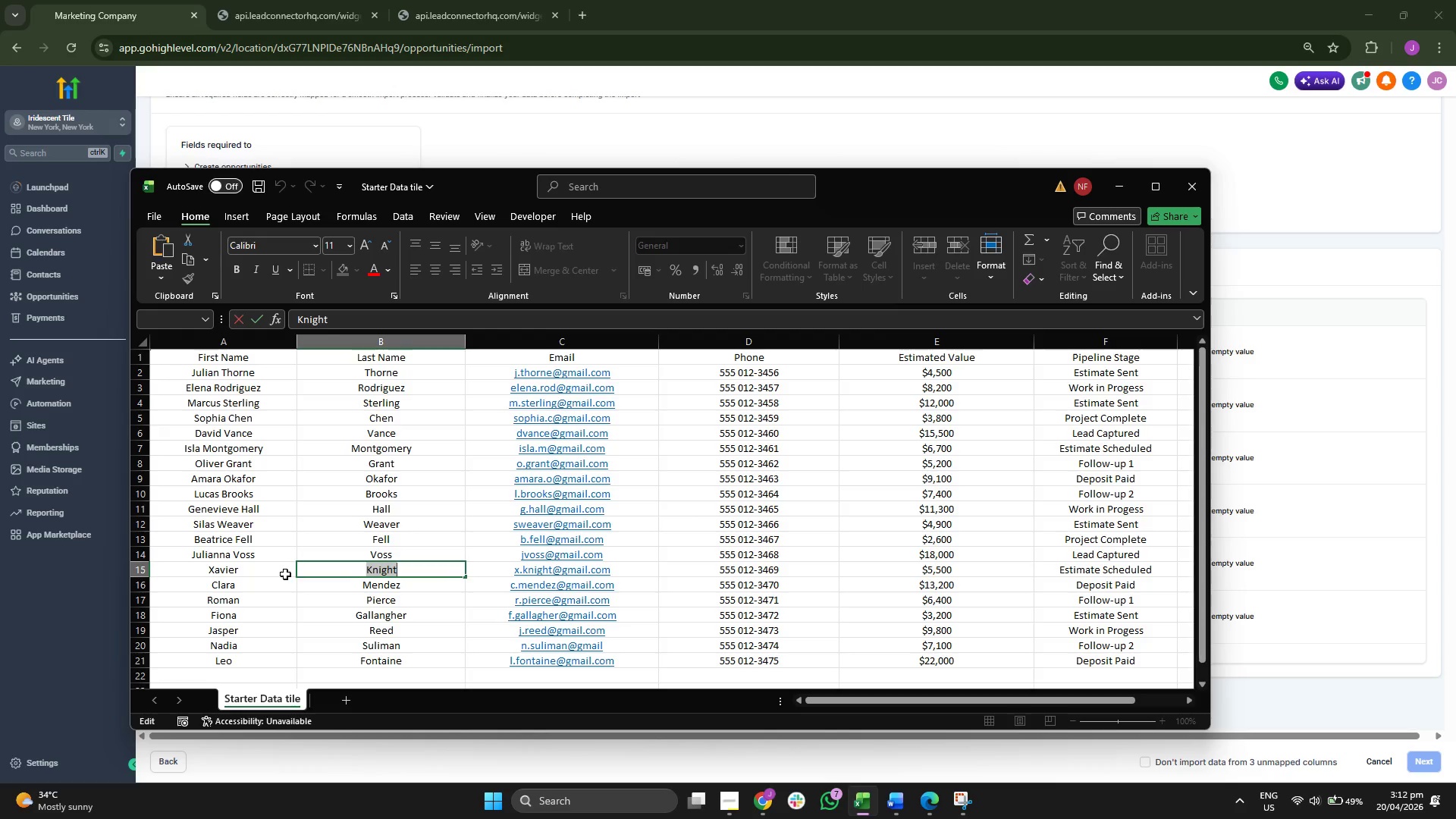 
key(Control+C)
 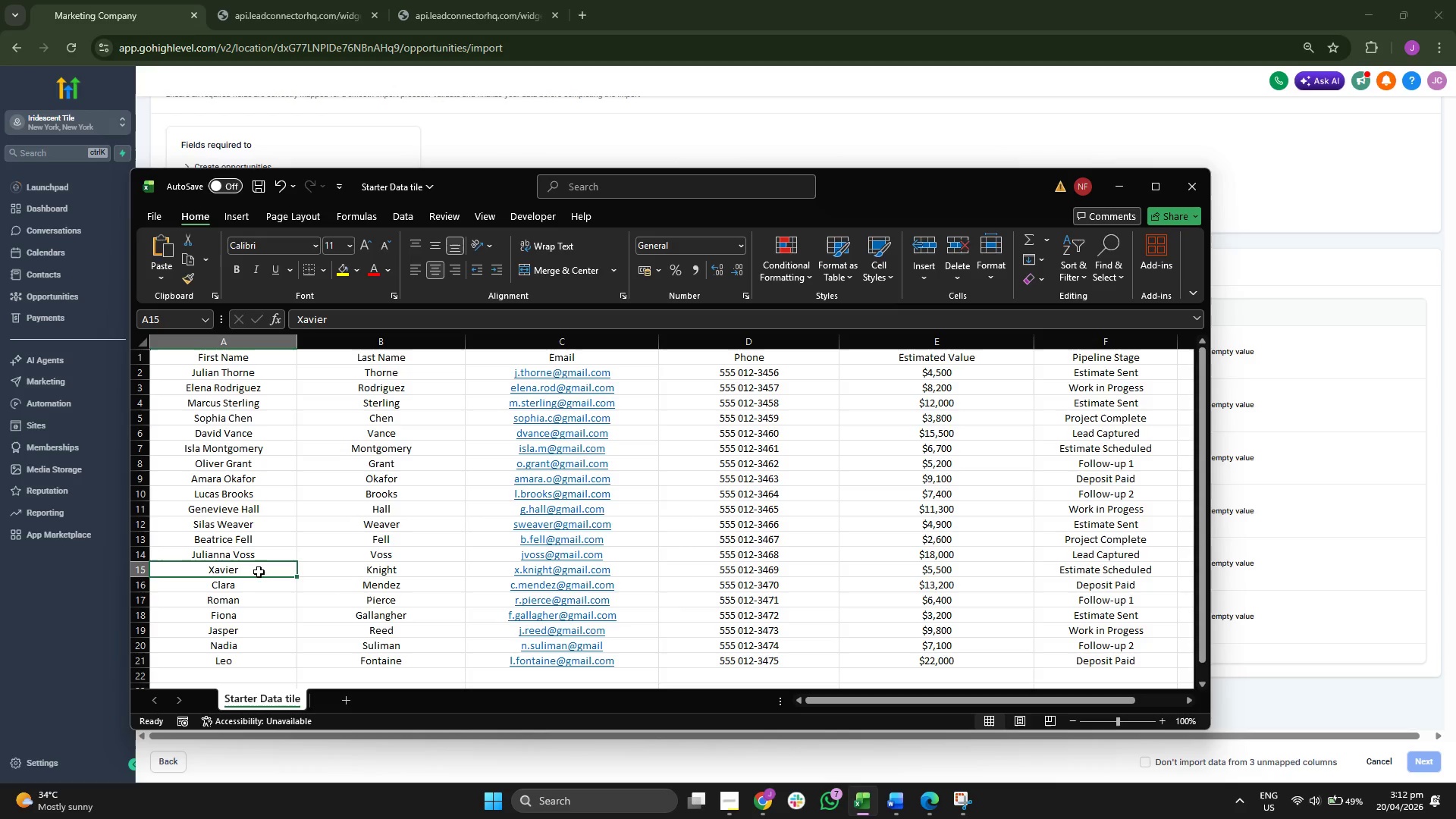 
double_click([259, 570])
 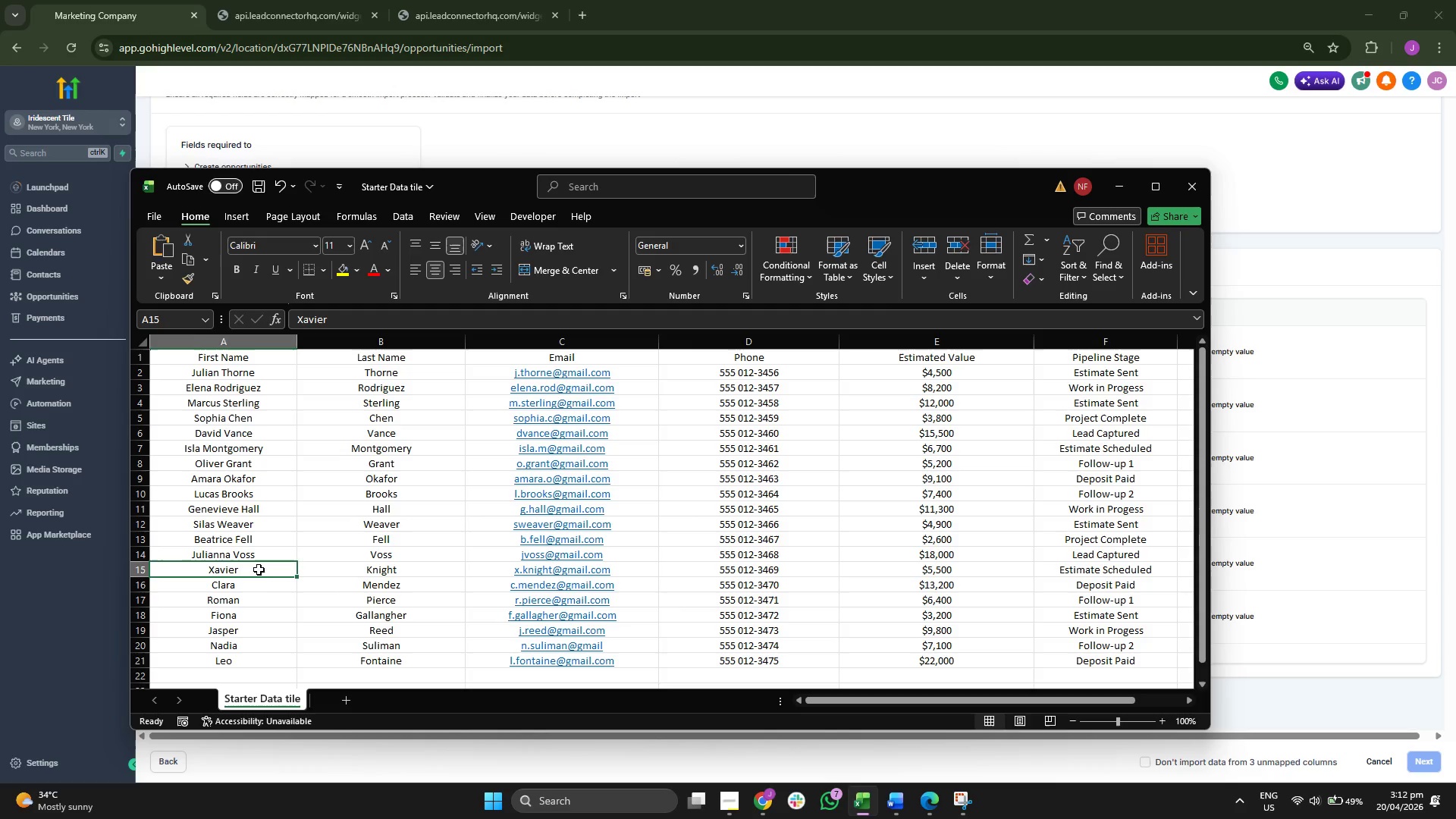 
triple_click([259, 570])
 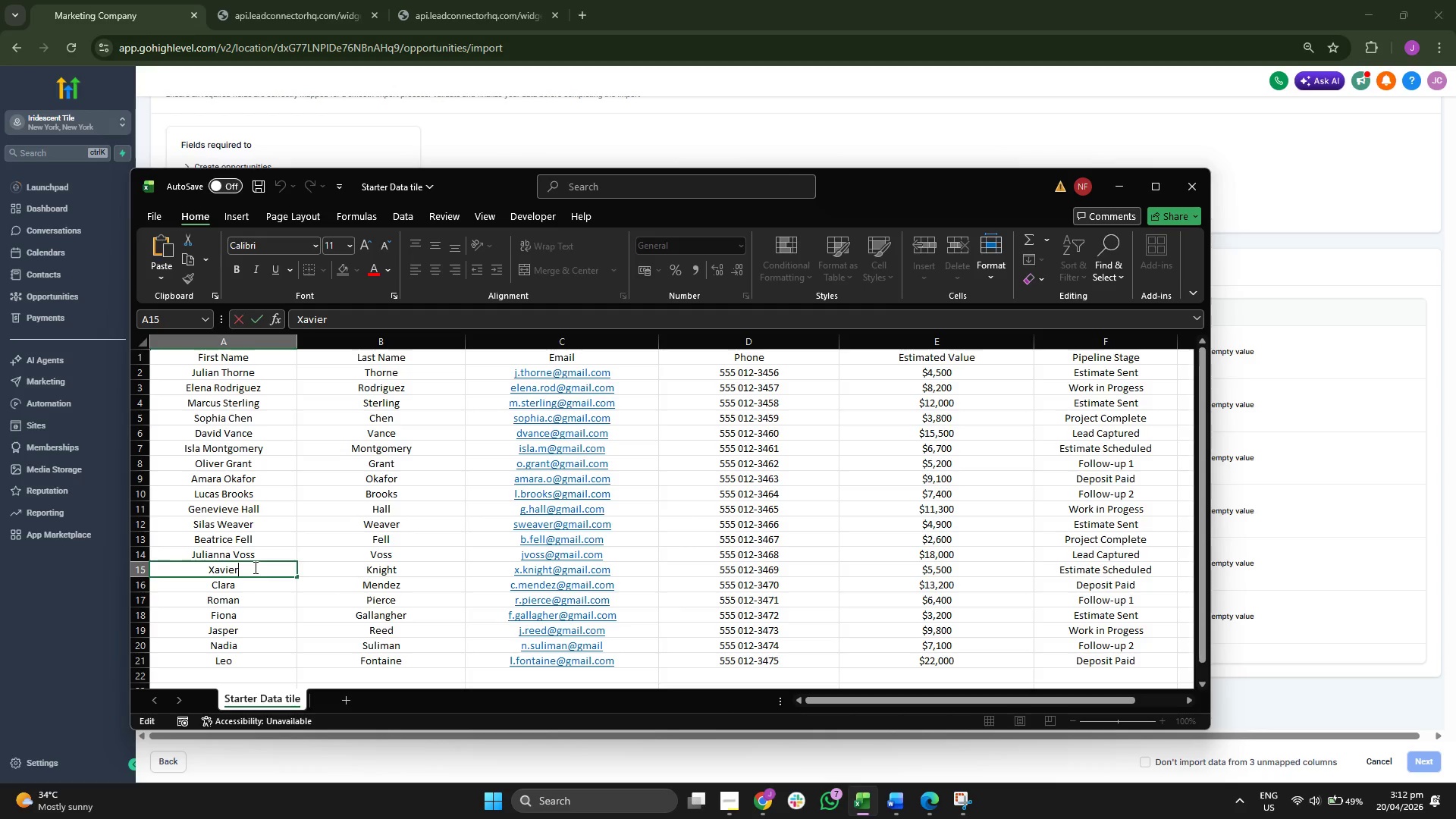 
key(Space)
 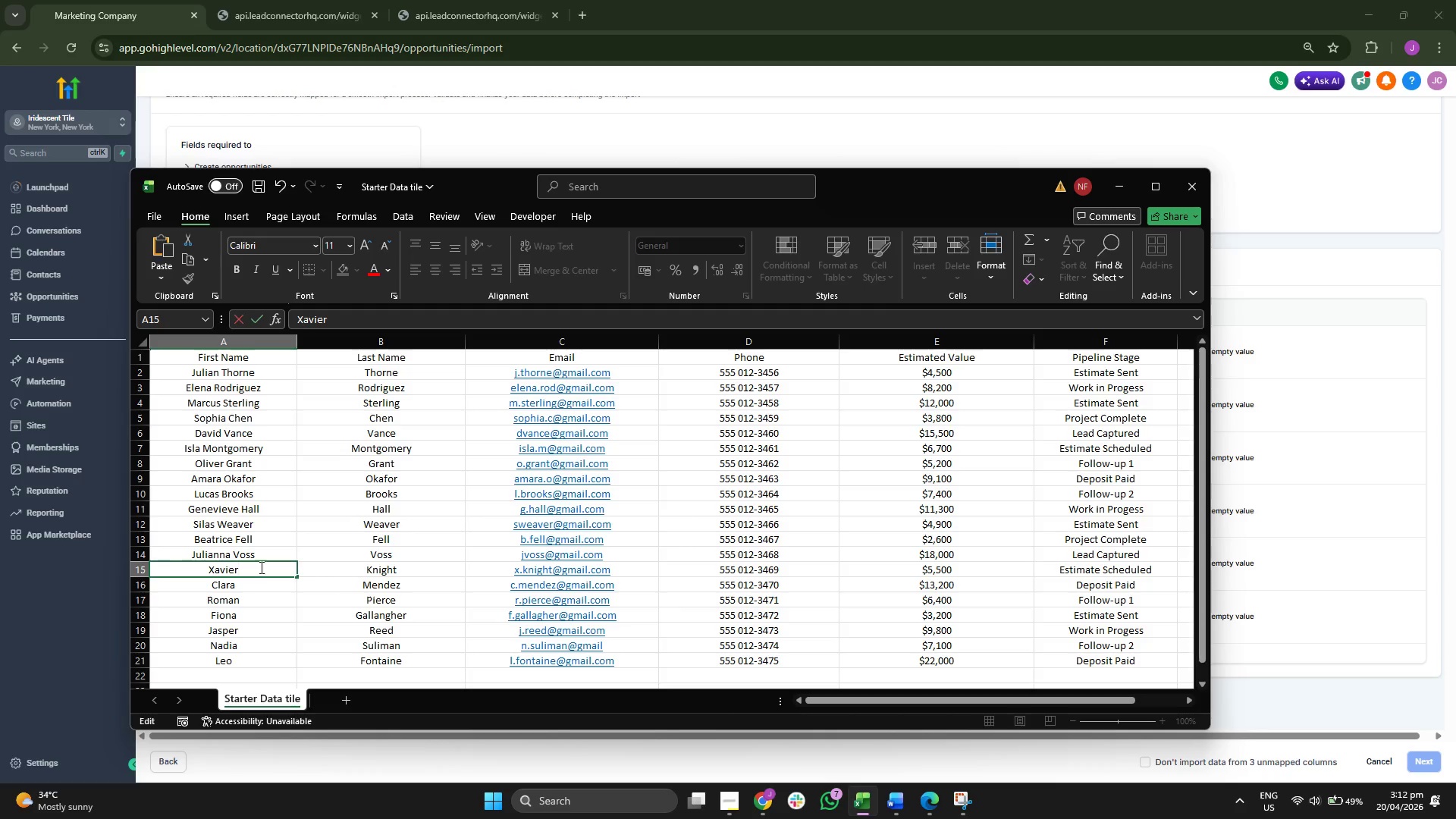 
key(Control+ControlLeft)
 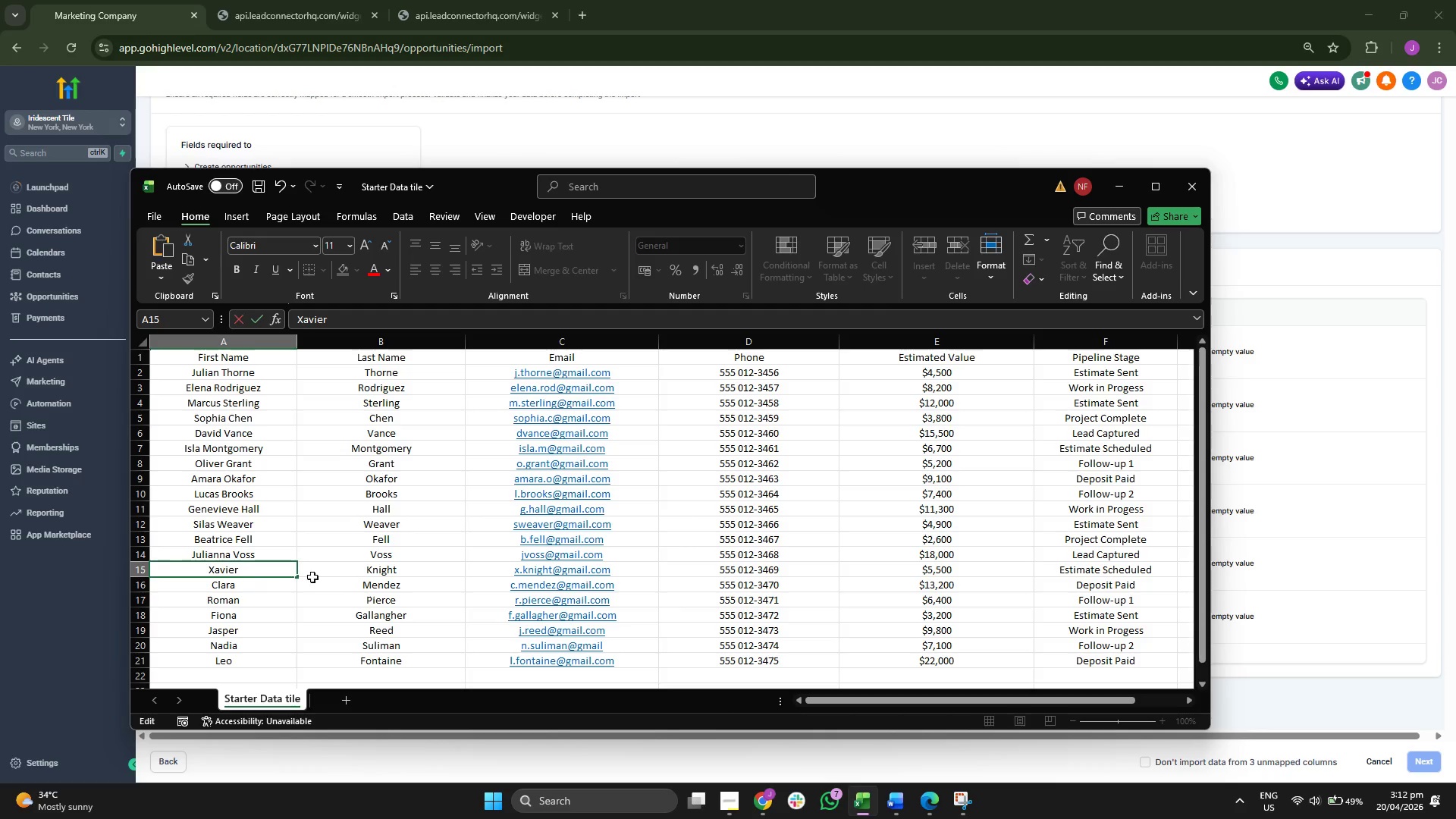 
key(Control+V)
 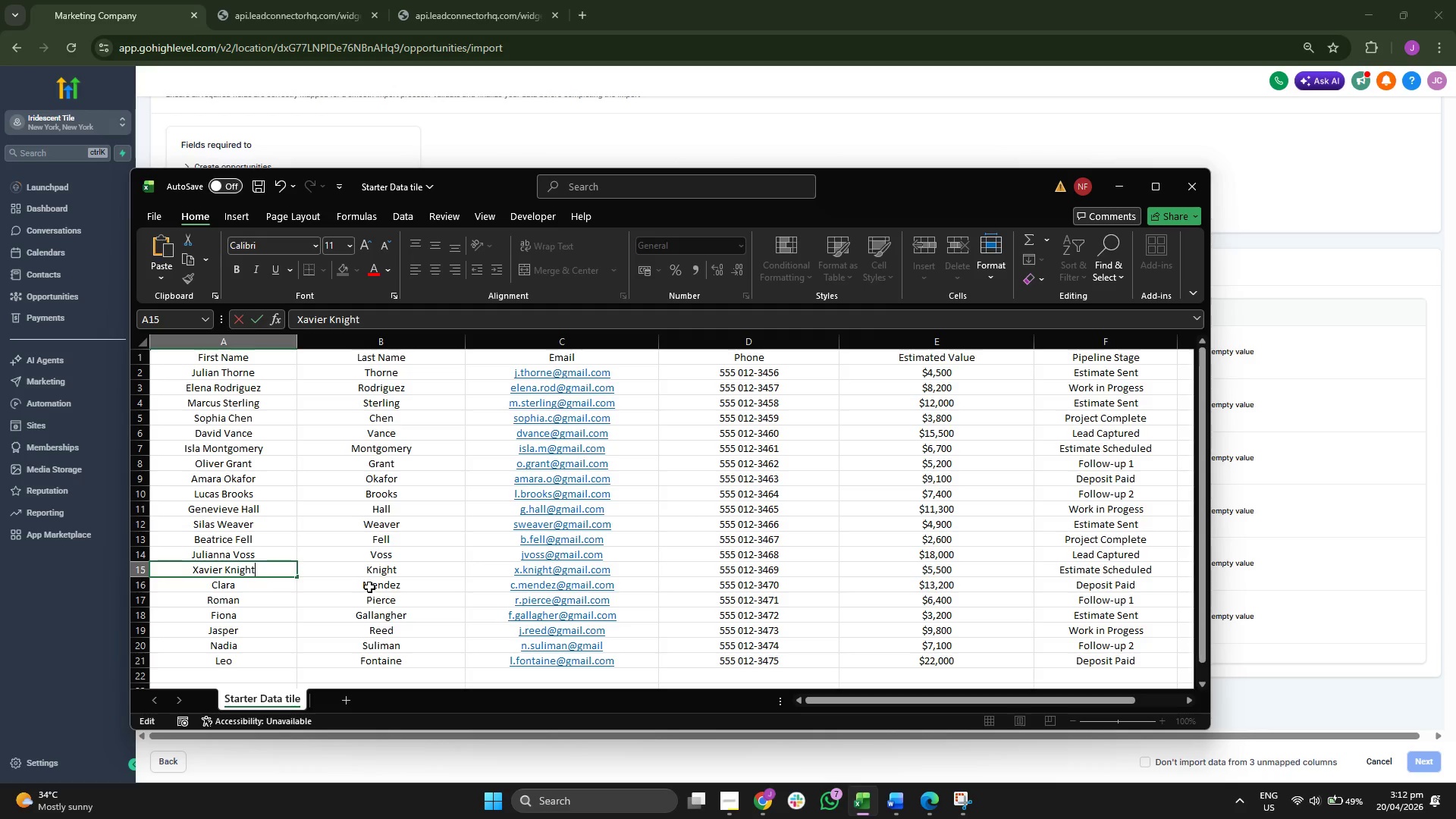 
double_click([372, 585])
 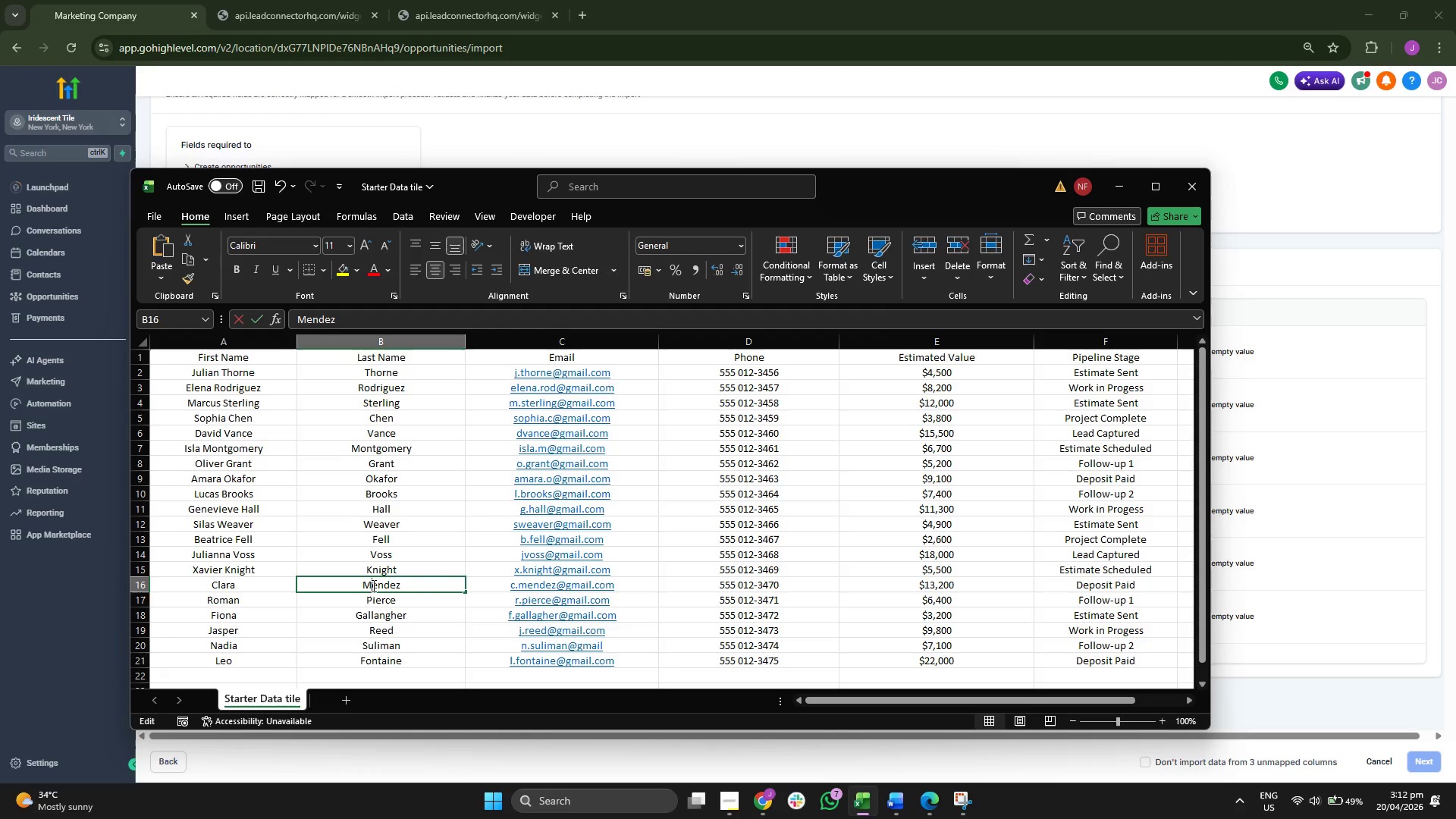 
triple_click([372, 585])
 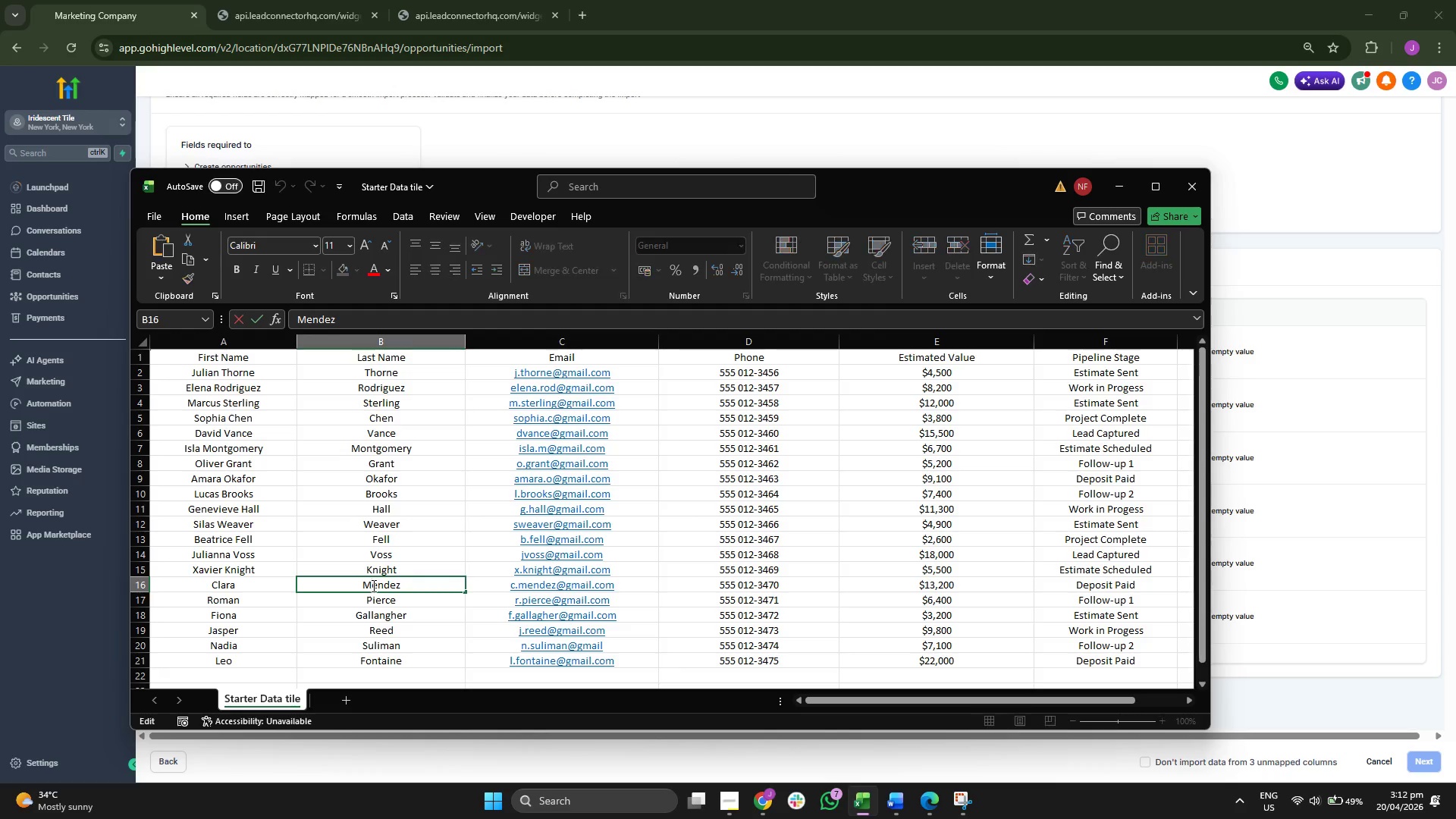 
triple_click([372, 585])
 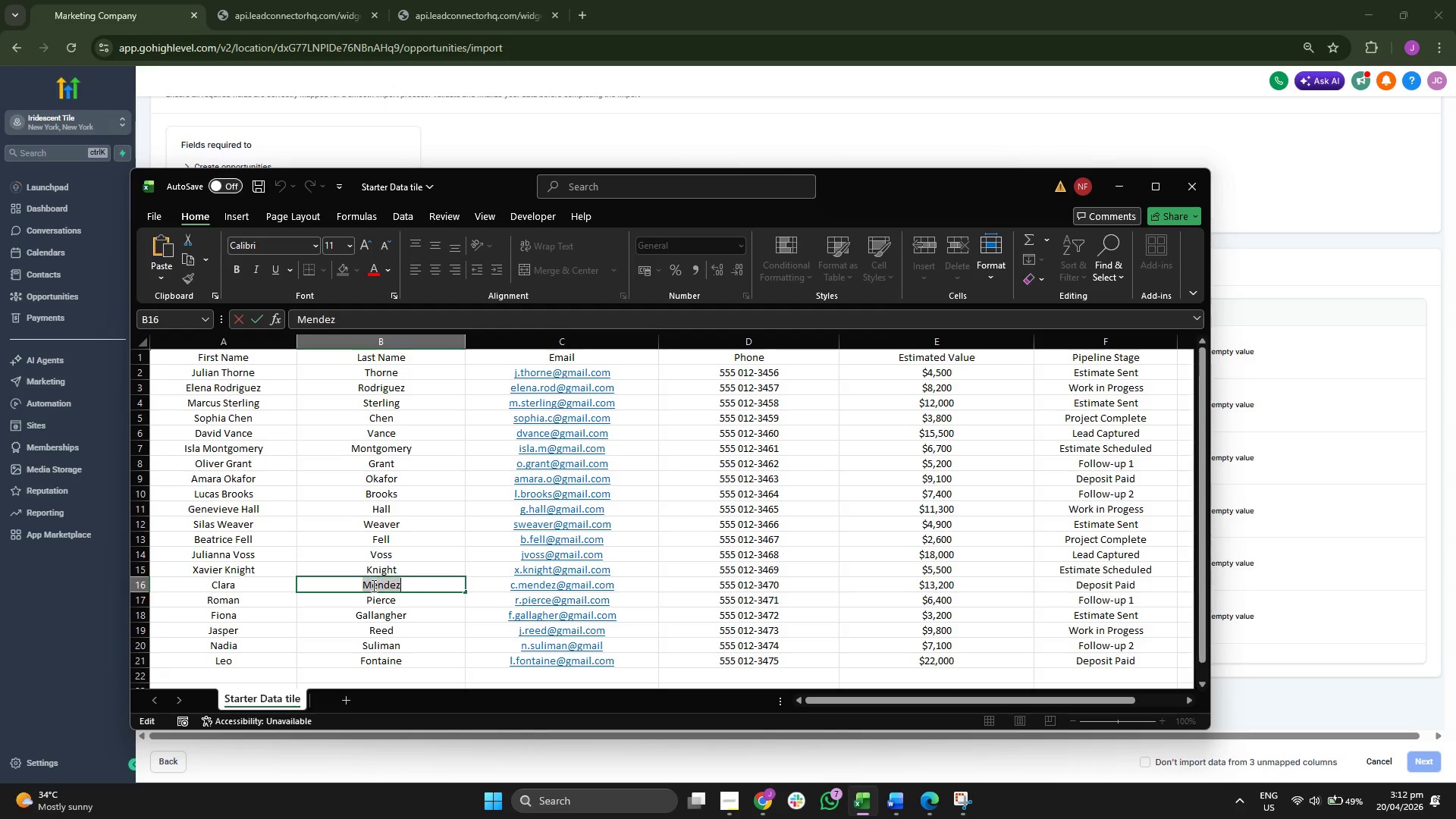 
key(Control+ControlLeft)
 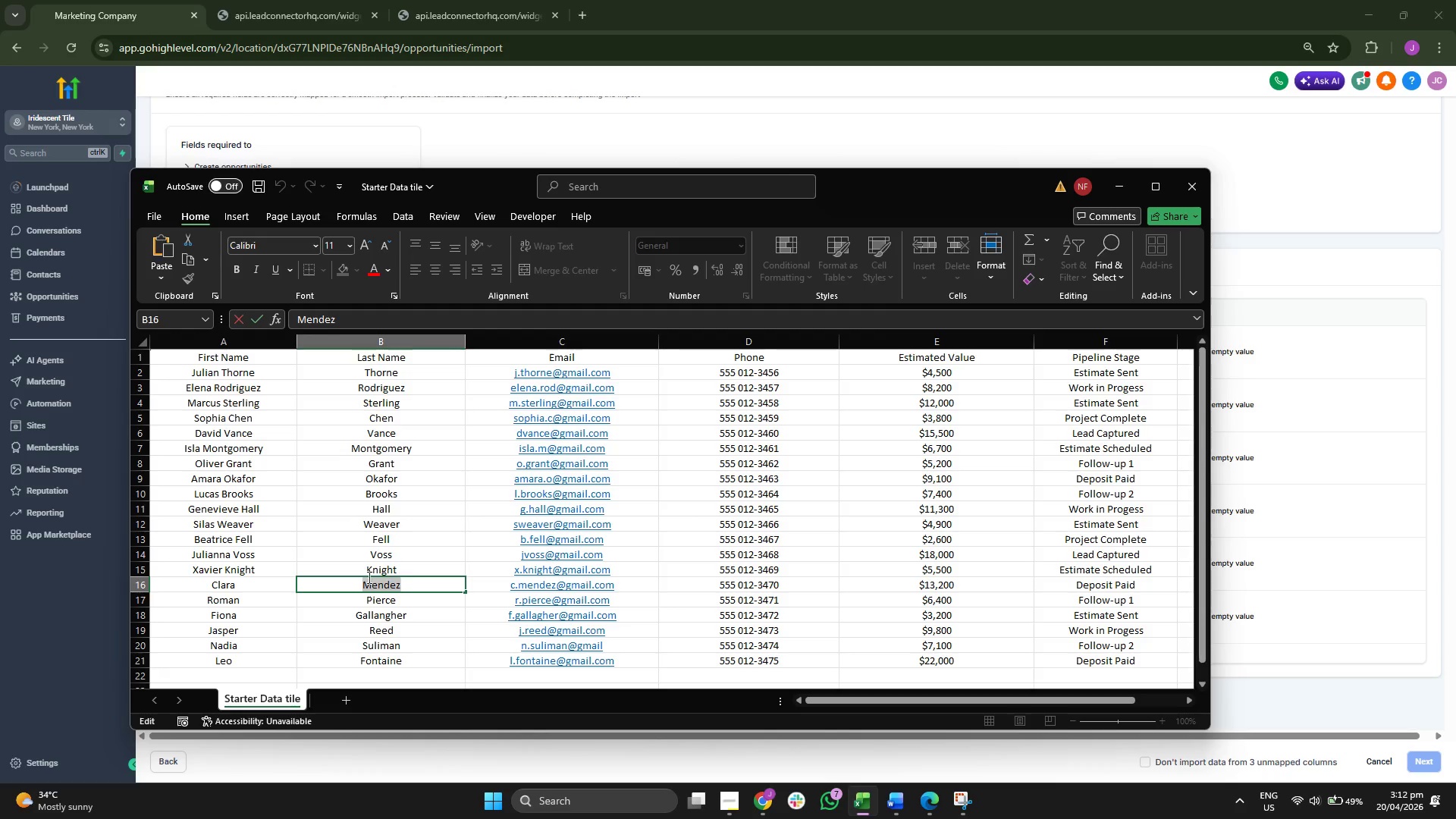 
key(Control+C)
 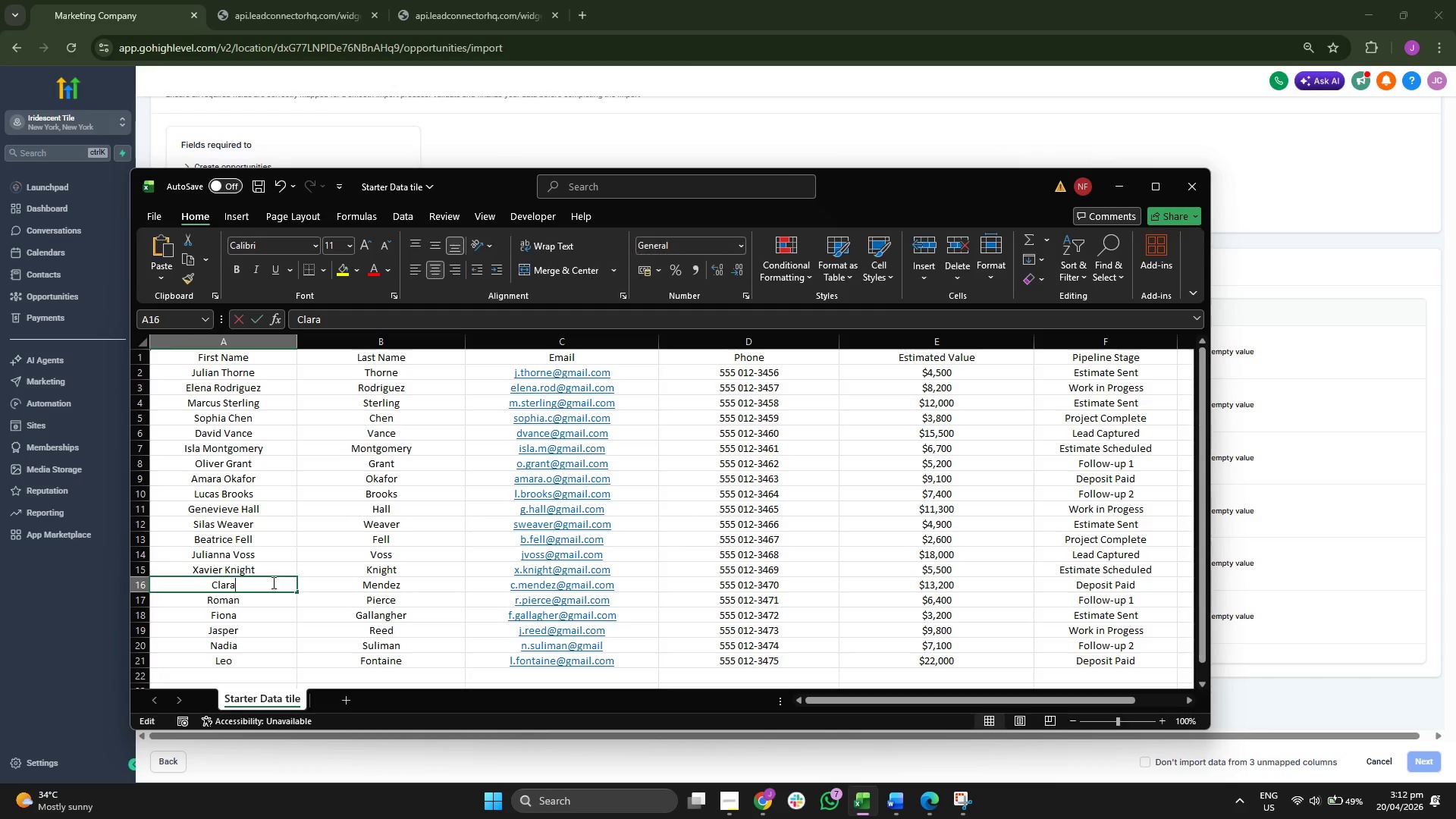 
key(Space)
 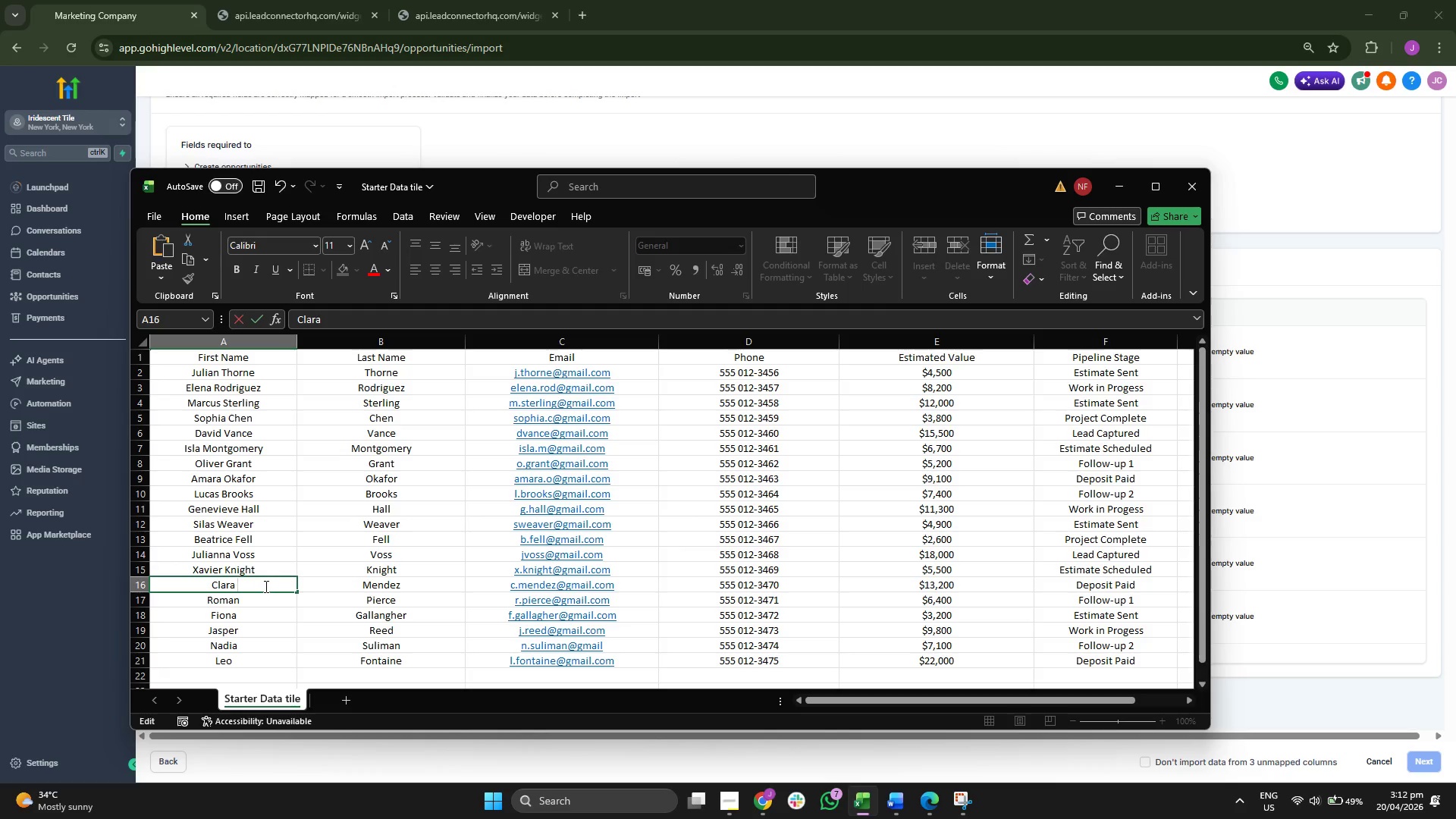 
key(Control+ControlLeft)
 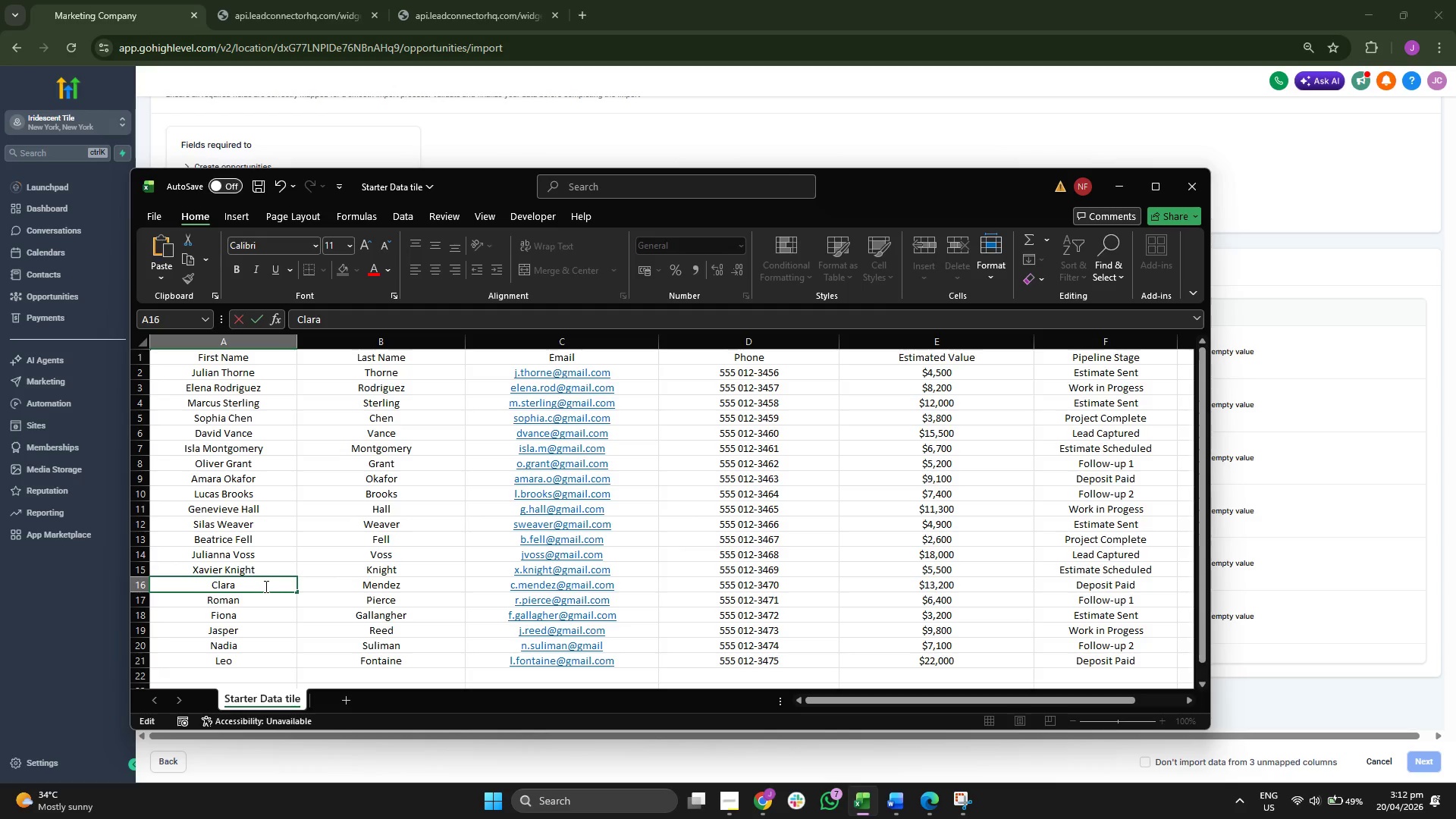 
key(Control+V)
 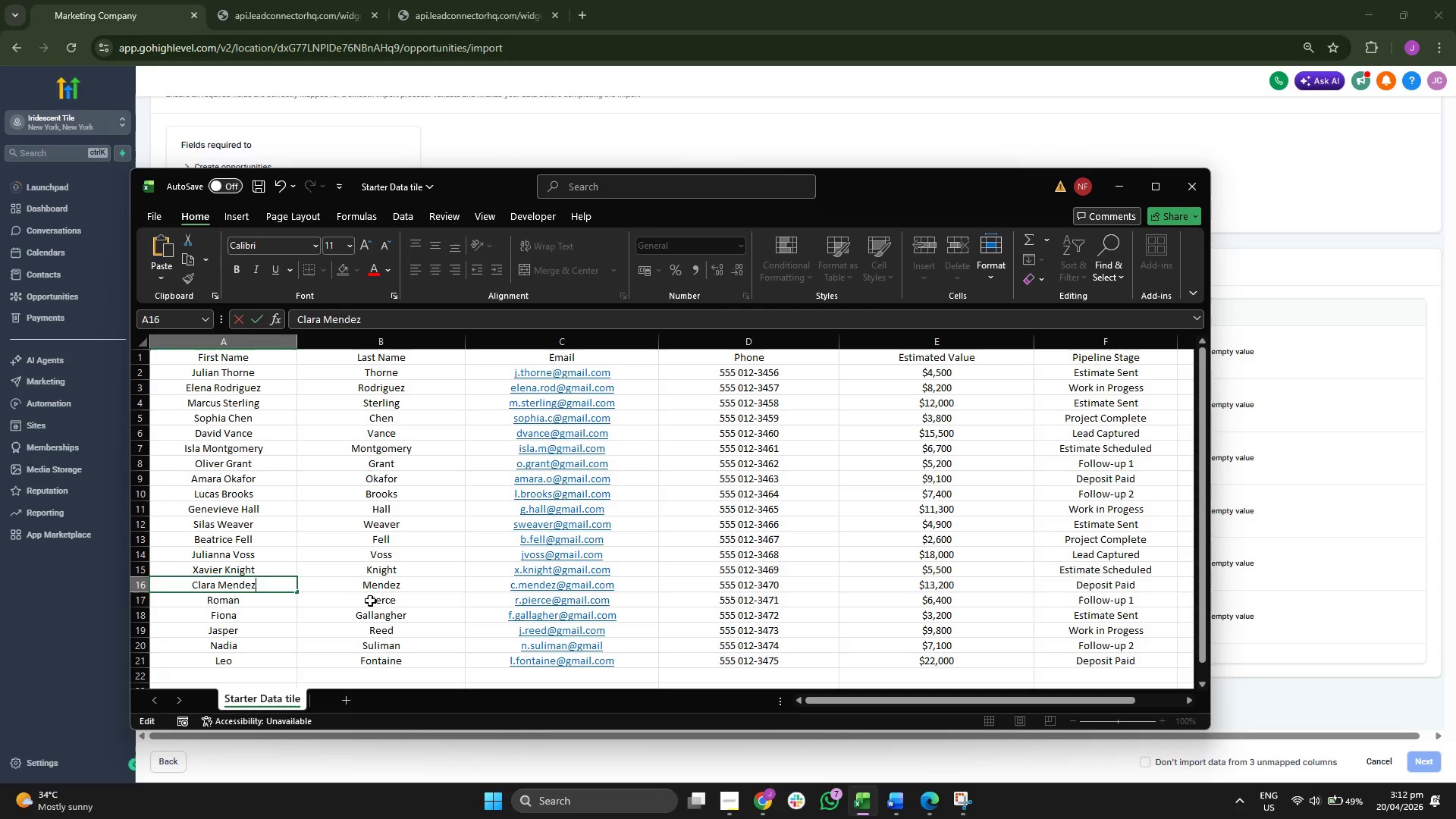 
double_click([370, 601])
 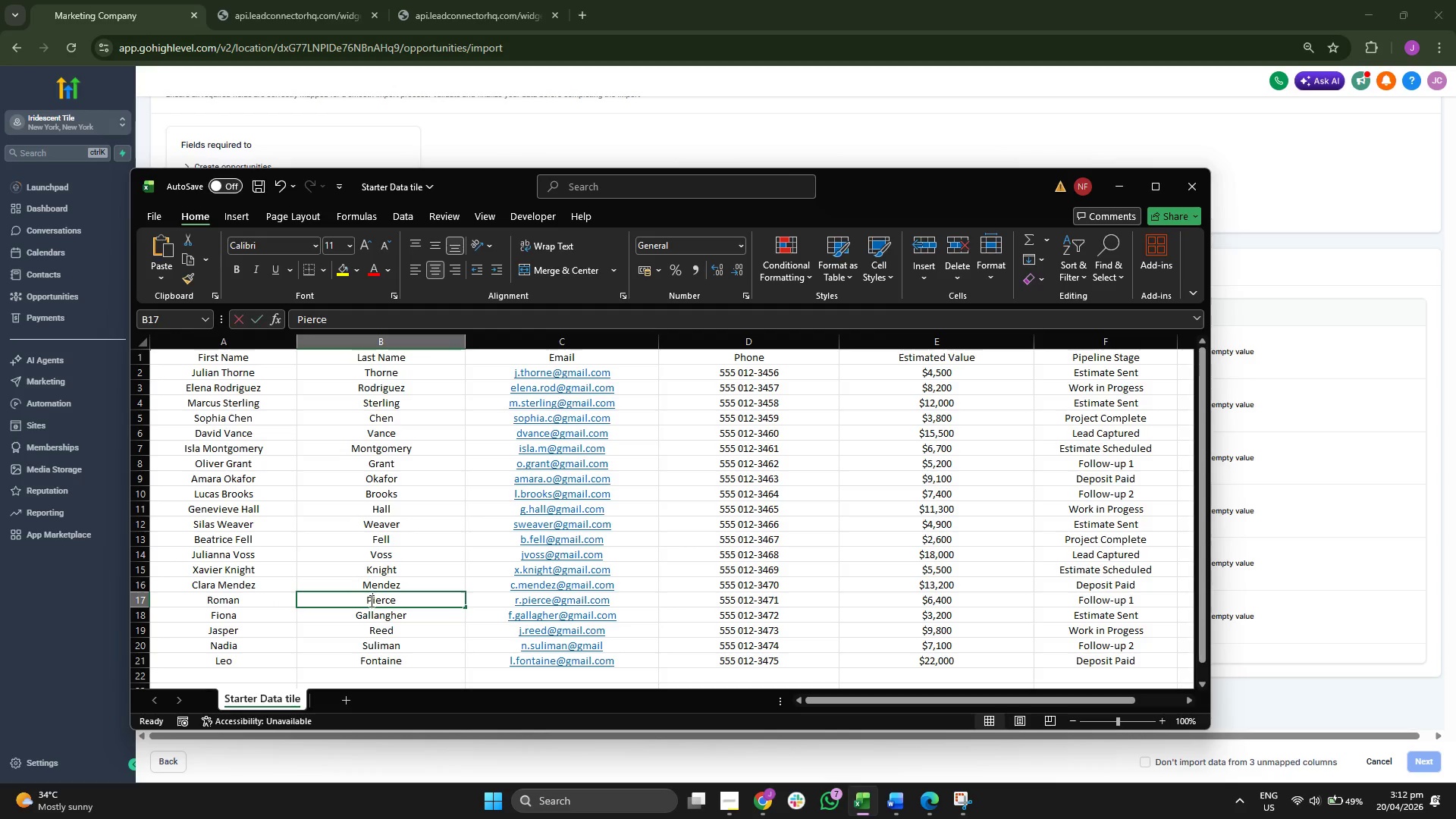 
triple_click([370, 601])
 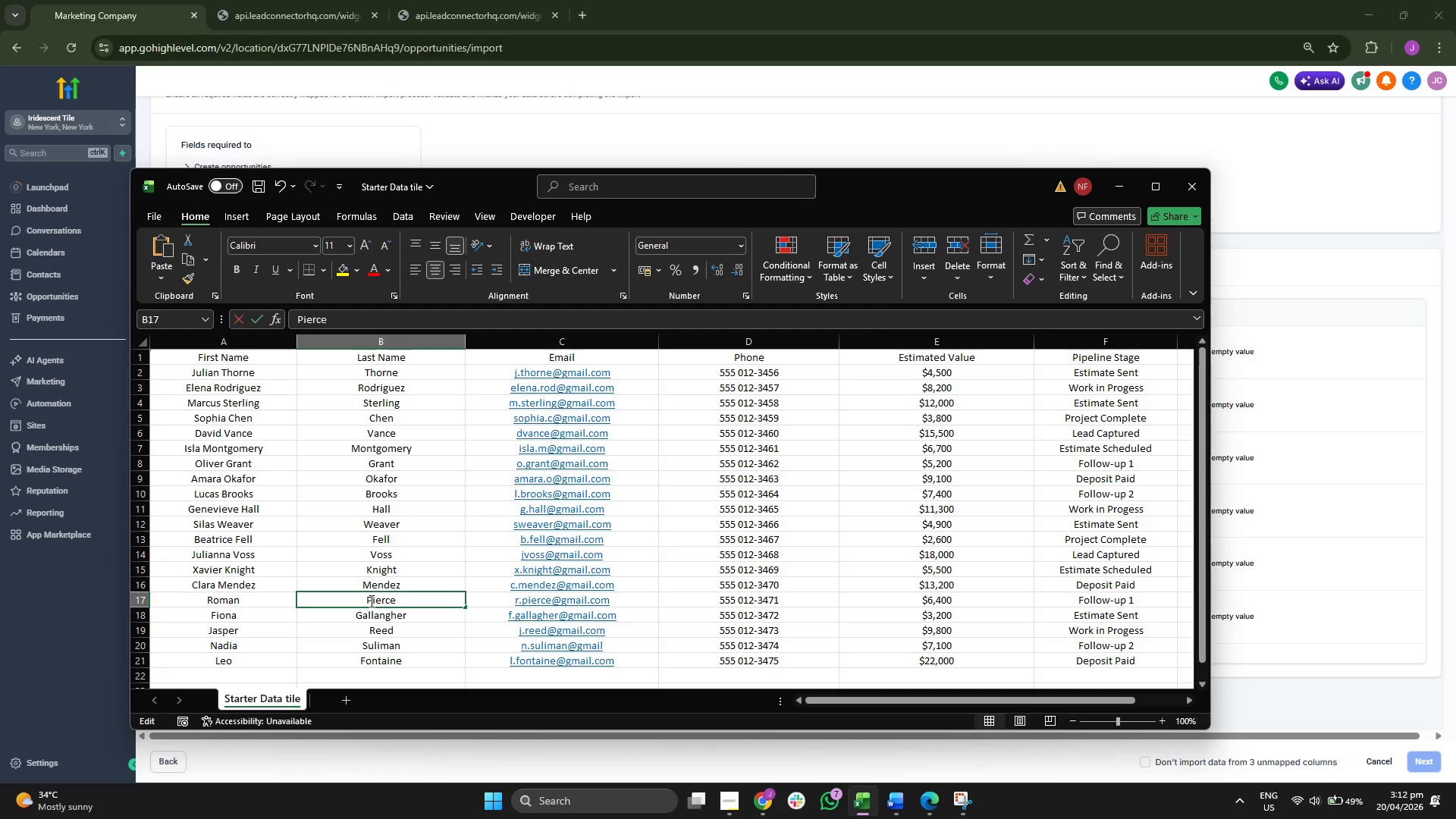 
triple_click([370, 601])
 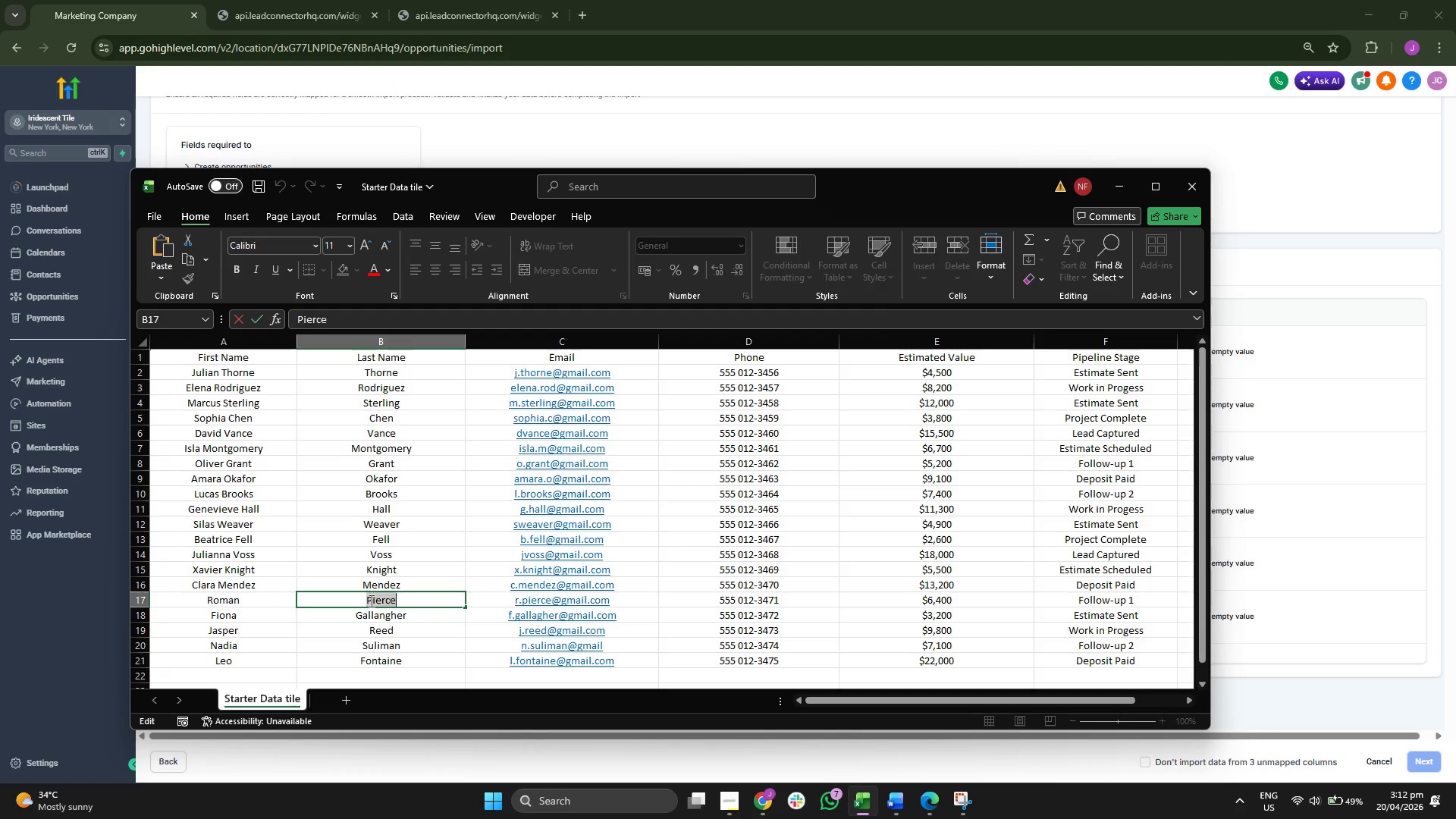 
key(Control+ControlLeft)
 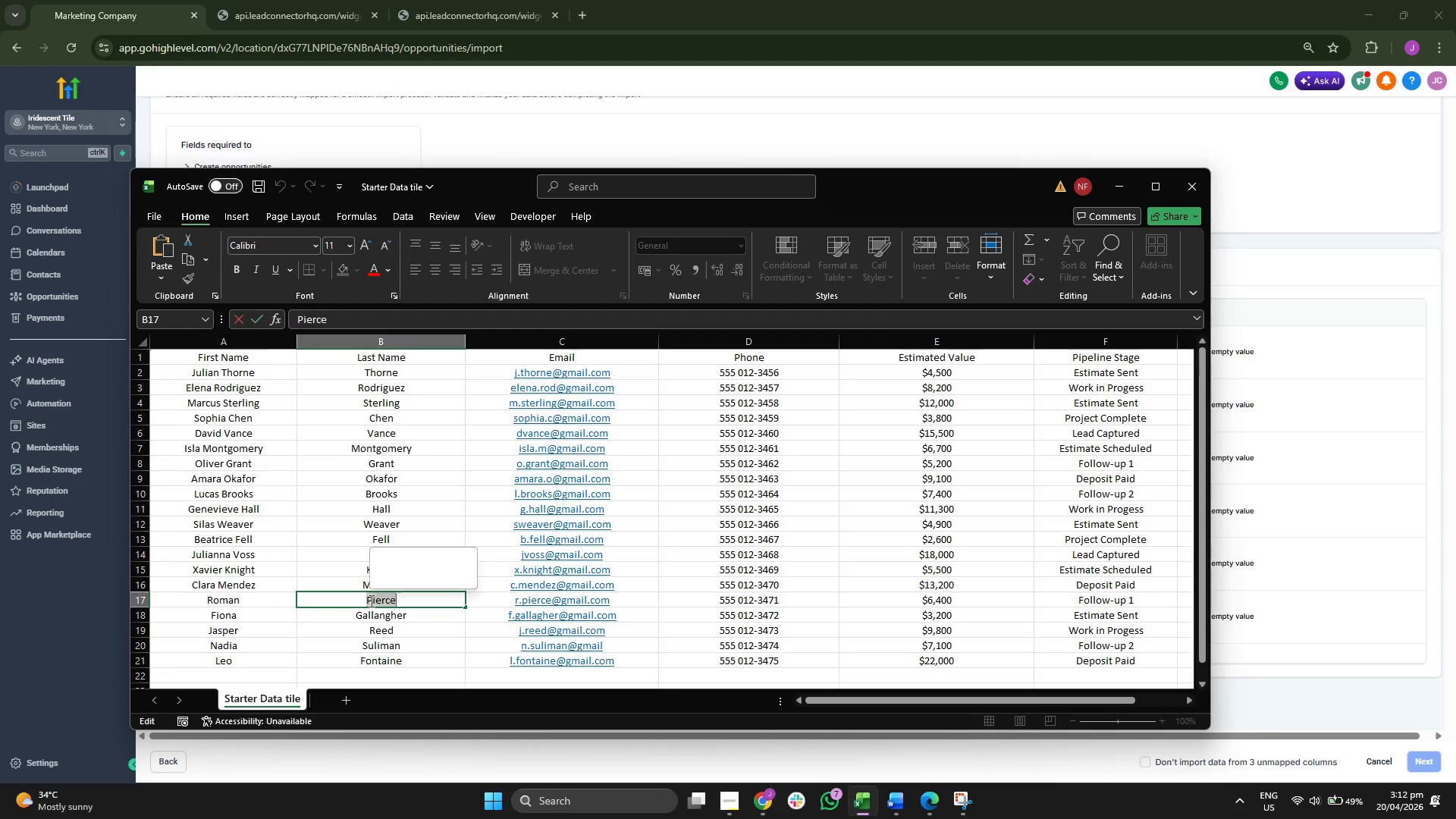 
key(Control+C)
 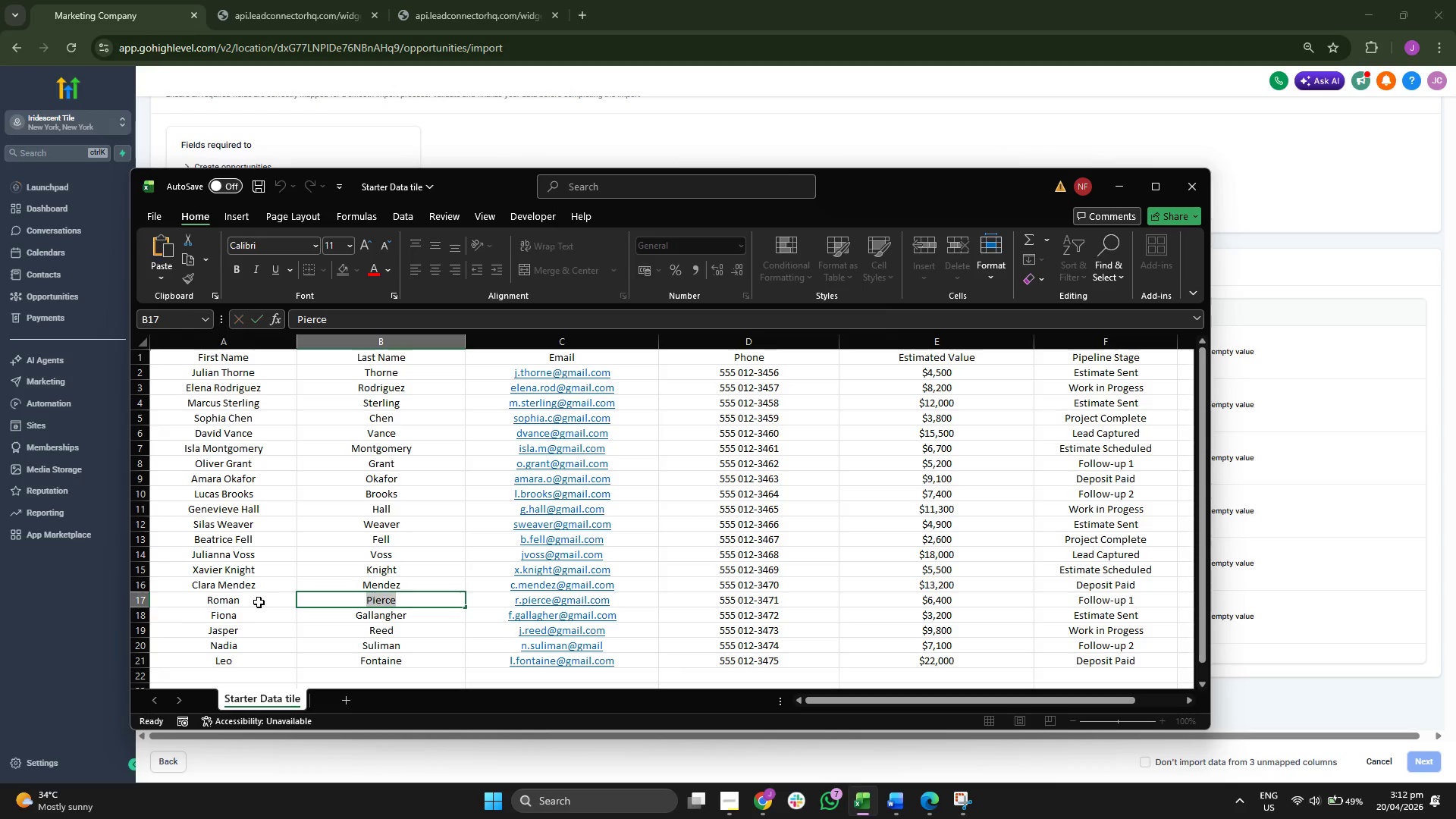 
double_click([259, 601])
 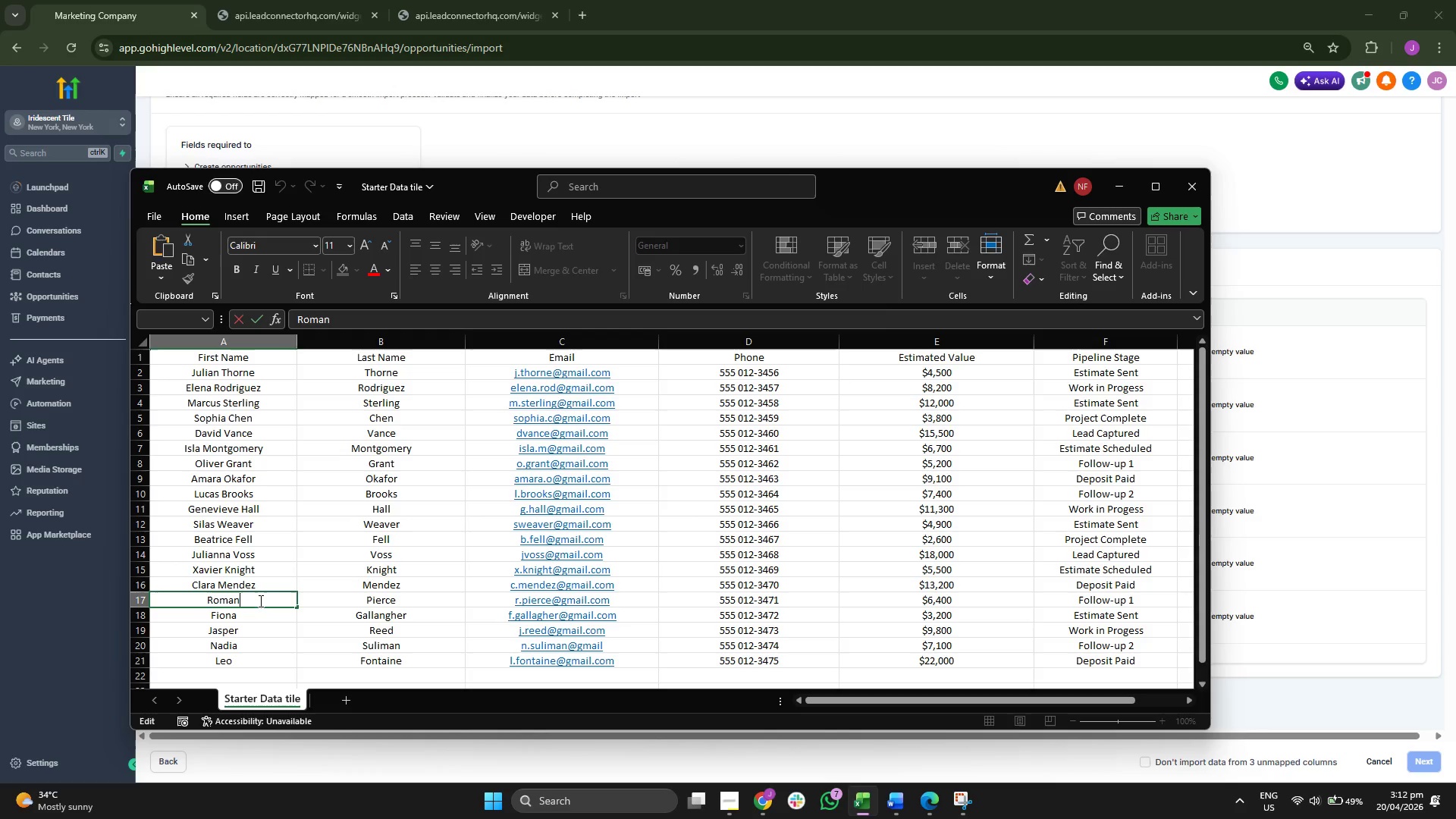 
key(Space)
 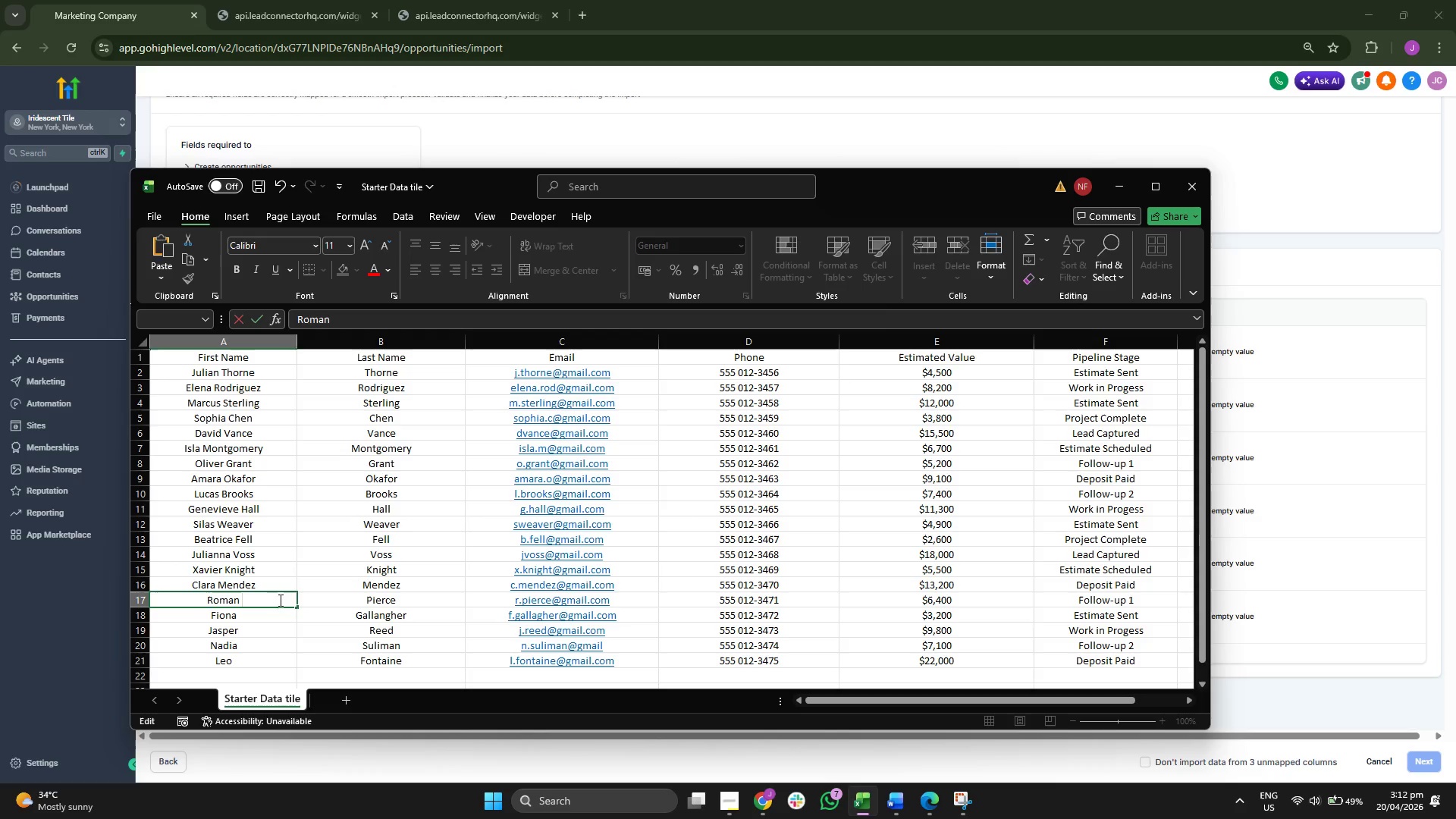 
key(Control+ControlLeft)
 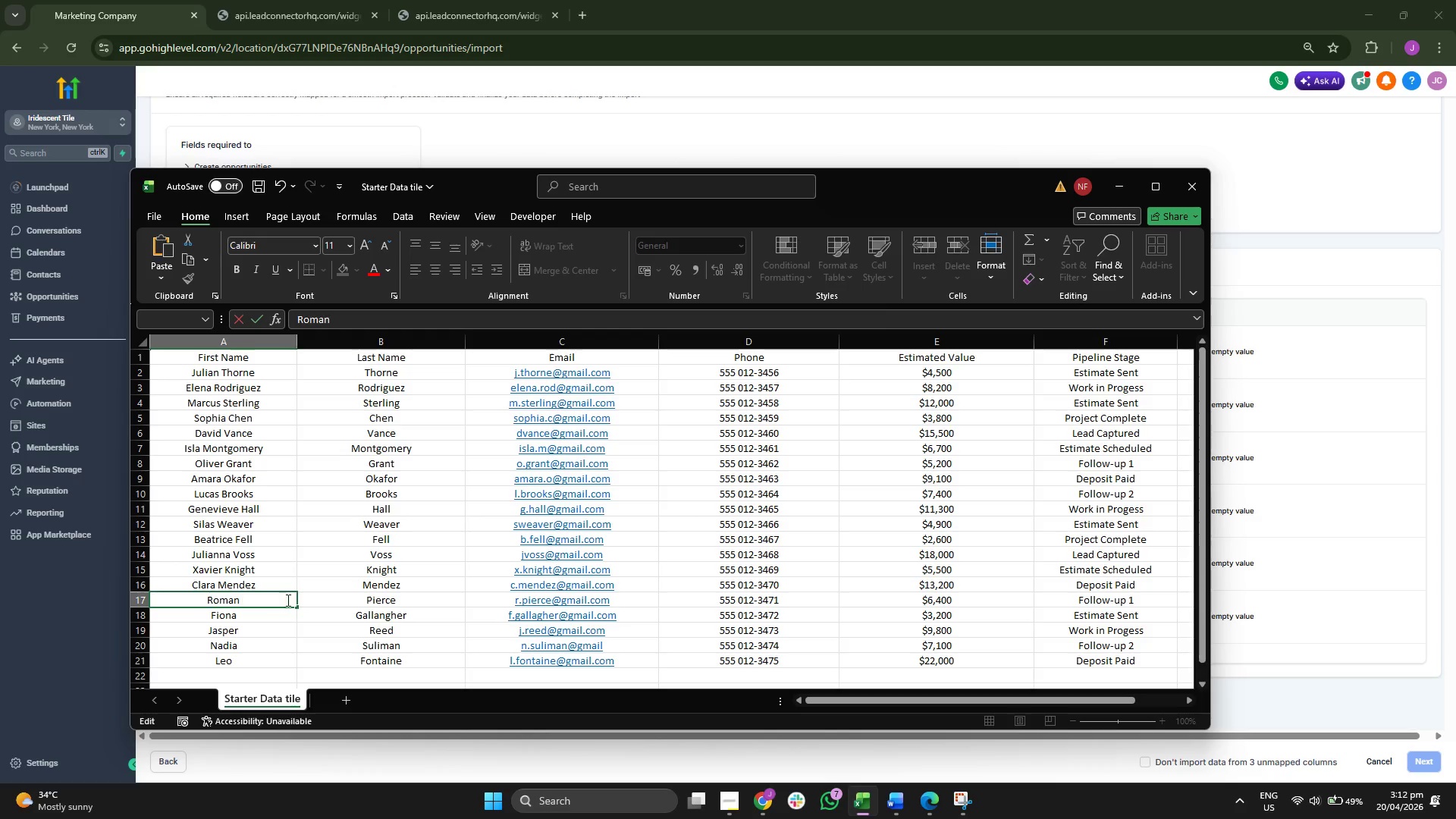 
key(Control+V)
 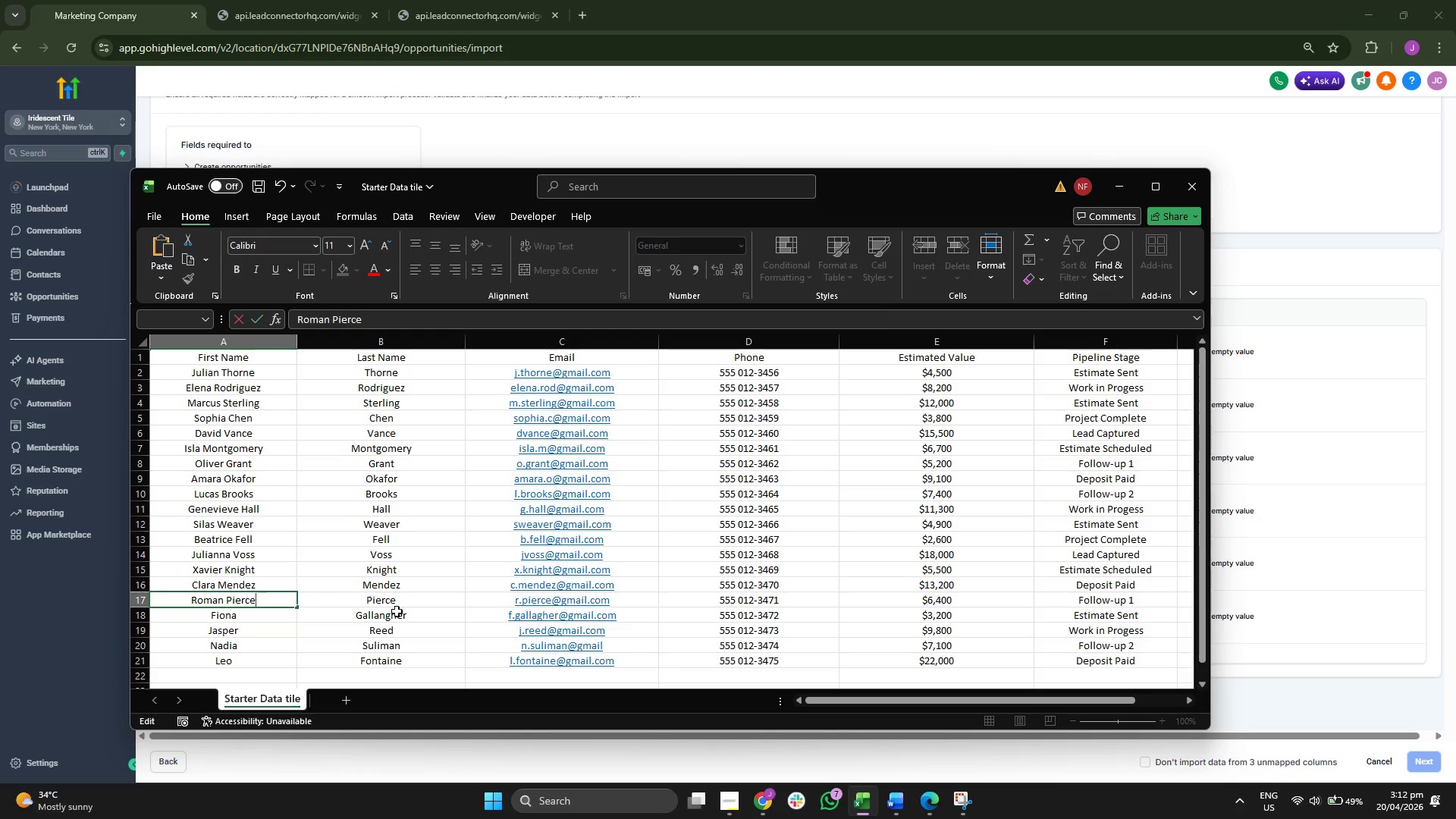 
left_click([397, 611])
 